 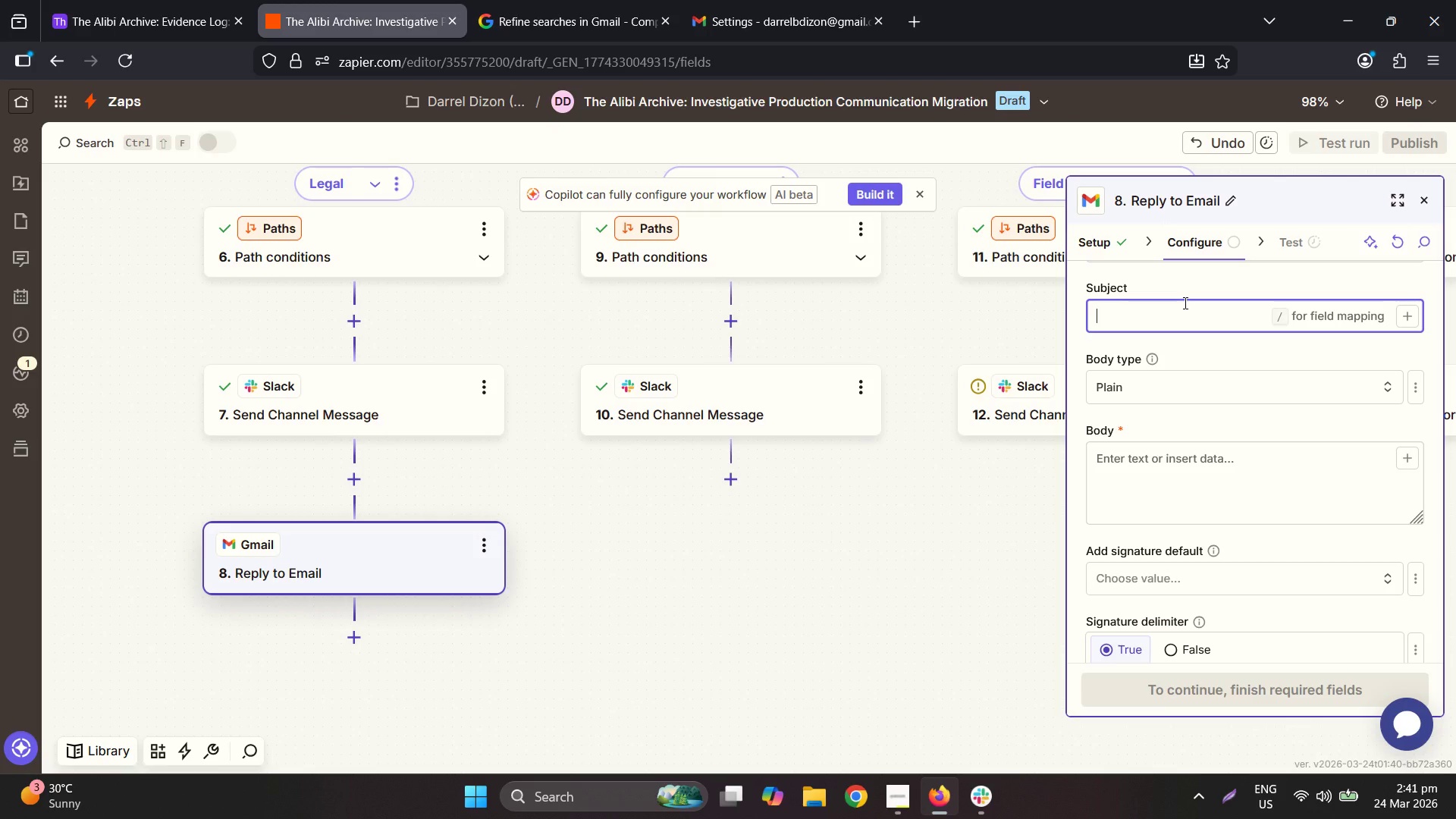 
type(We received your Legal )
 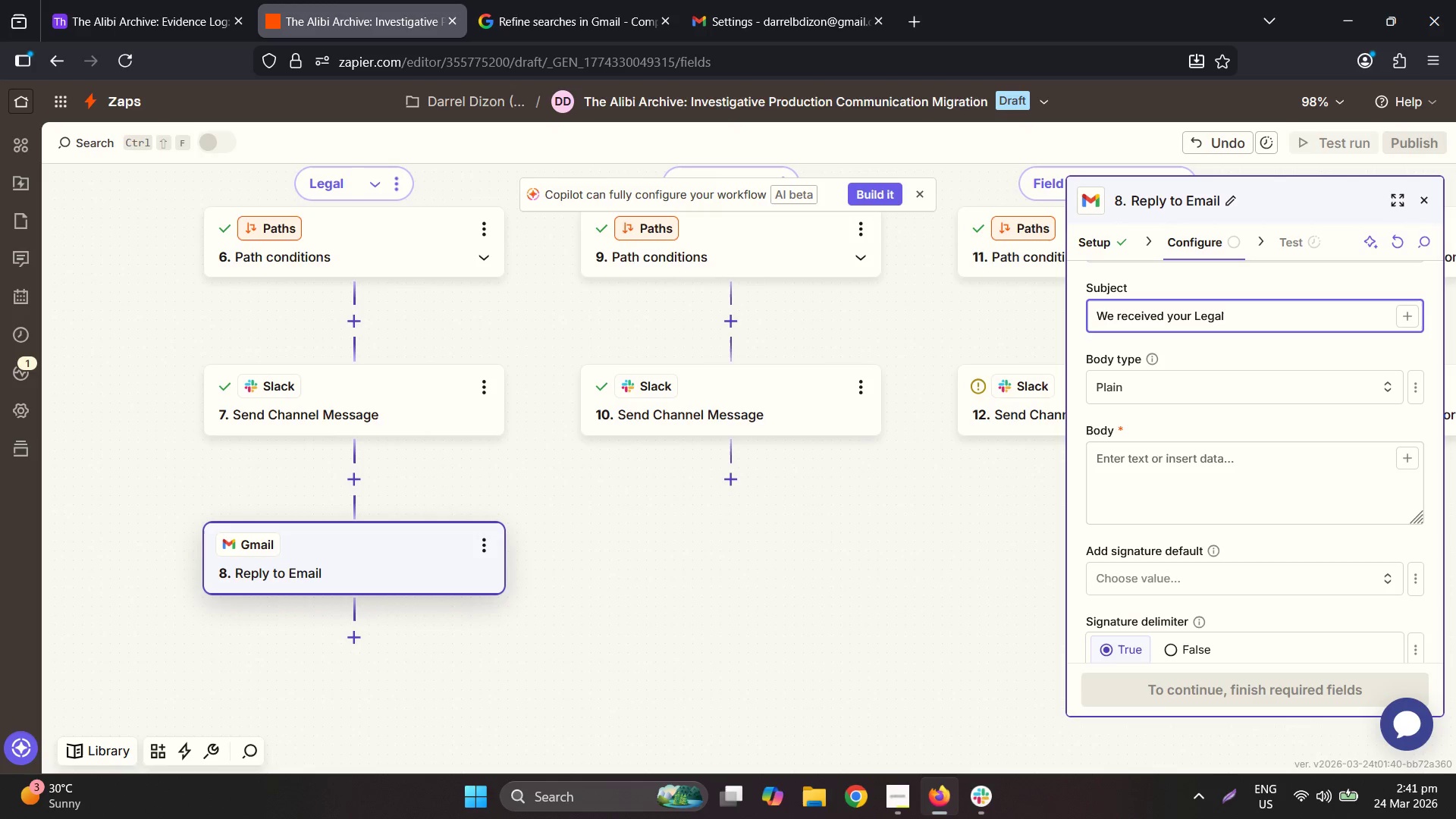 
wait(5.09)
 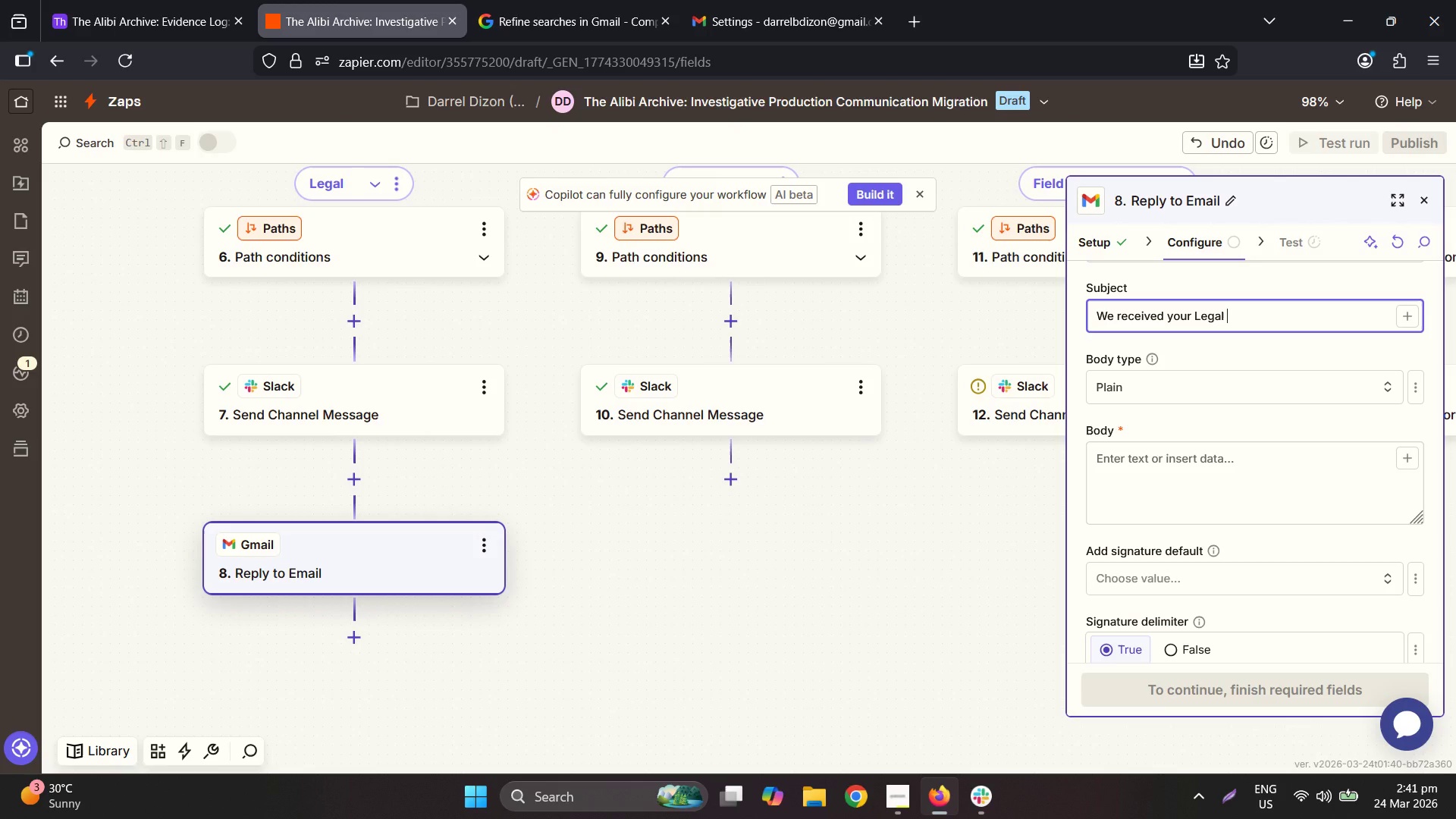 
type(lea)
key(Backspace)
key(Backspace)
key(Backspace)
type(Lead)
key(Tab)
key(Tab)
key(Tab)
key(Tab)
key(Tab)
 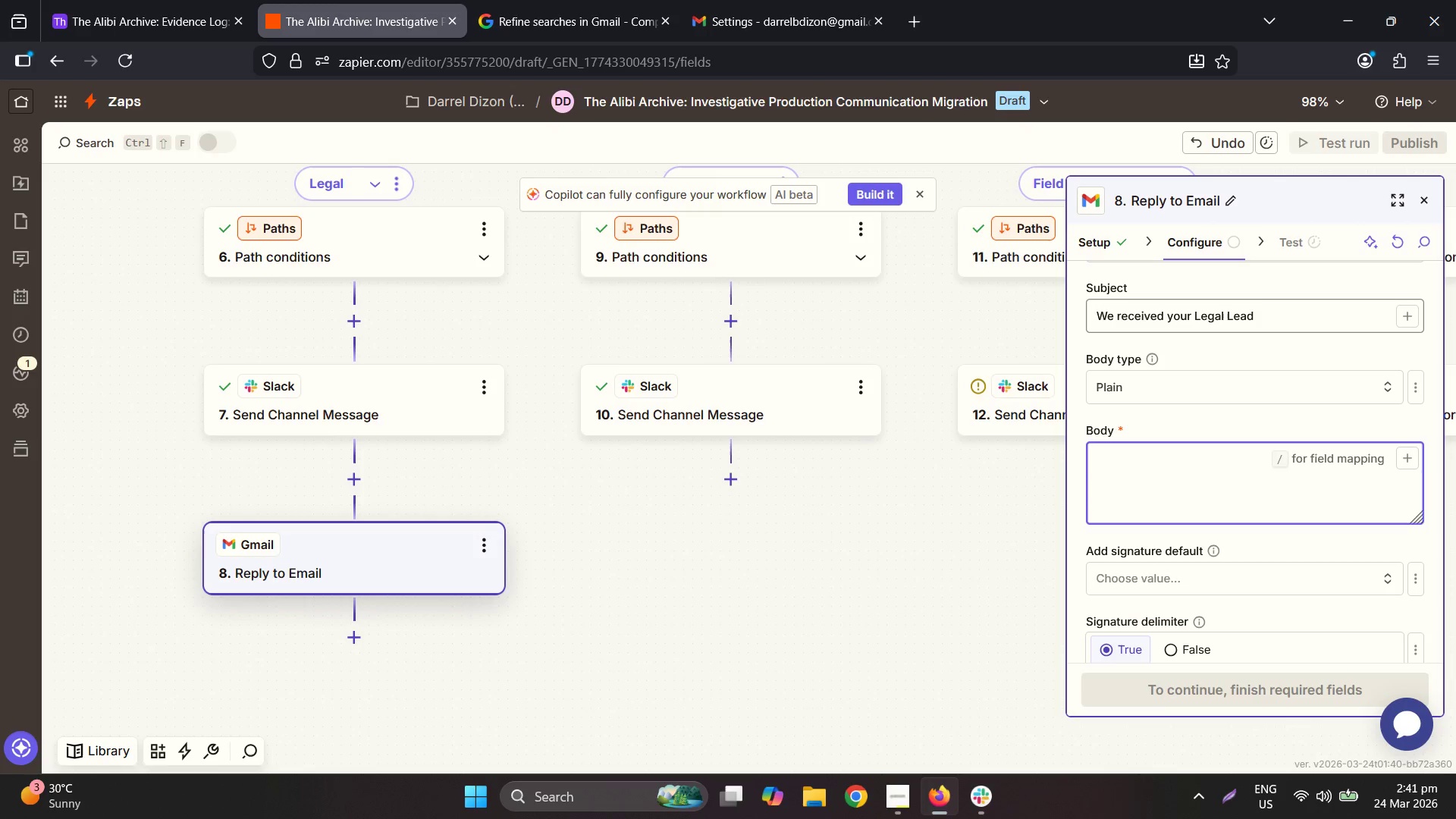 
type(Ypou)
key(Backspace)
key(Backspace)
key(Backspace)
type(our sensite)
key(Backspace)
type(v)
key(Backspace)
type(ive information has been logged in ur)
key(Backspace)
key(Backspace)
type(our Secured secure Evidence Log. Our leaga)
key(Backspace)
key(Backspace)
key(Backspace)
type(ga )
key(Backspace)
type(l team is reviewig)
key(Backspace)
type(ng your documentation under our strict confidentialu)
key(Backspace)
type(ity proti)
key(Backspace)
type(ocol. We will reach out w)
key(Backspace)
type(va)
key(Backspace)
type(ia this thread for next w)
key(Backspace)
type(steps,)
 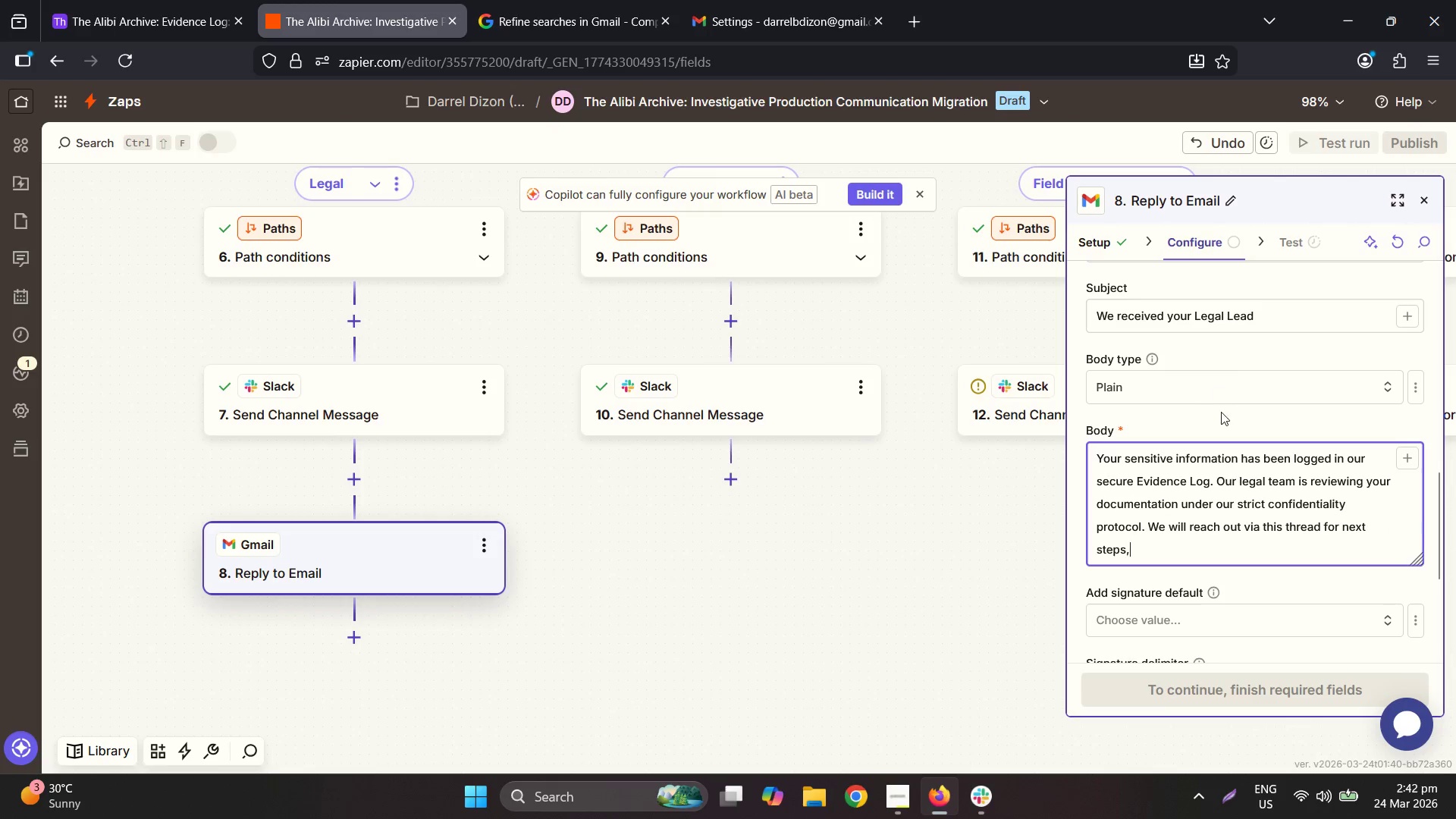 
key(Backspace)
 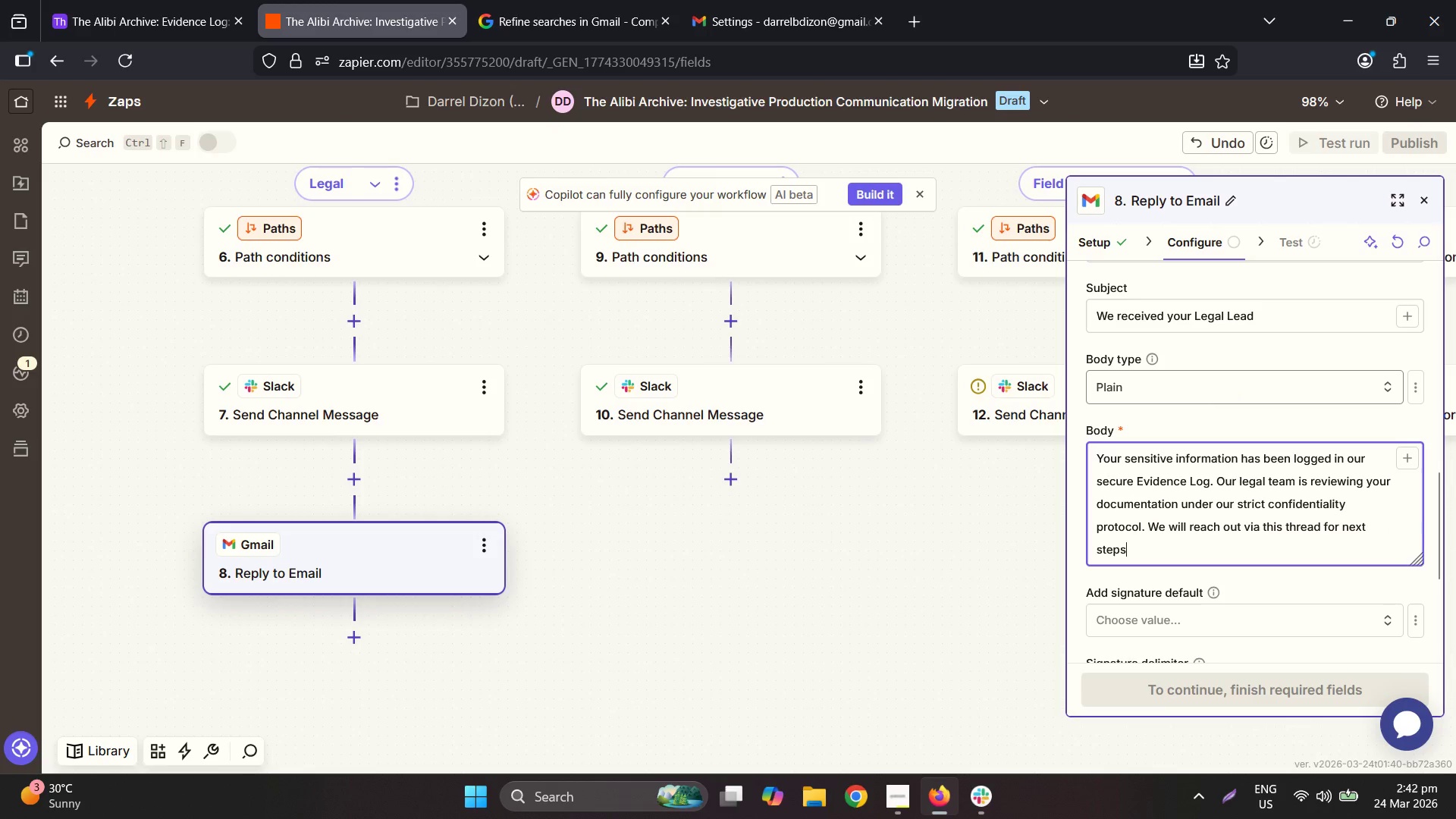 
key(Period)
 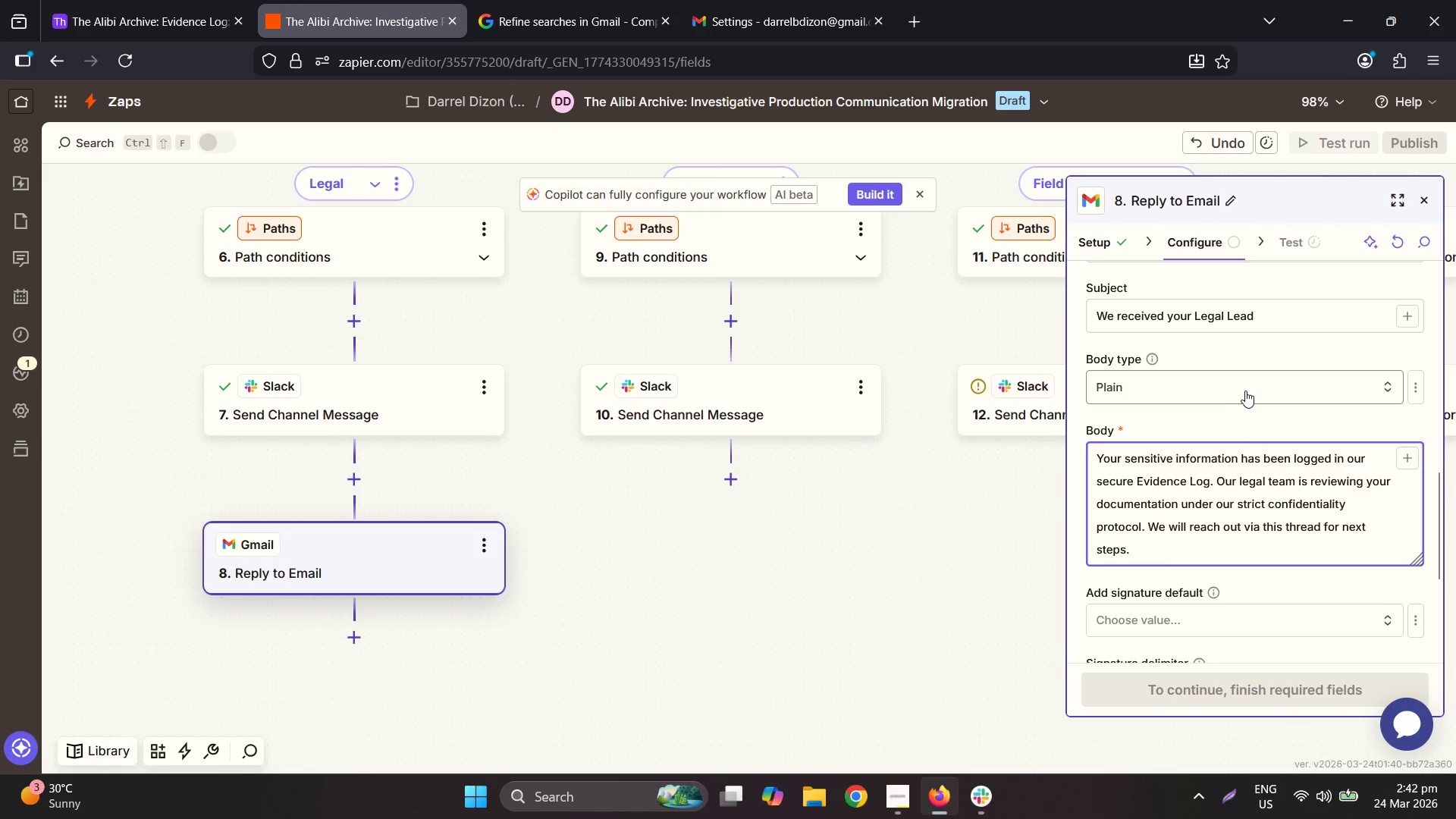 
scroll: coordinate [1264, 441], scroll_direction: down, amount: 5.0
 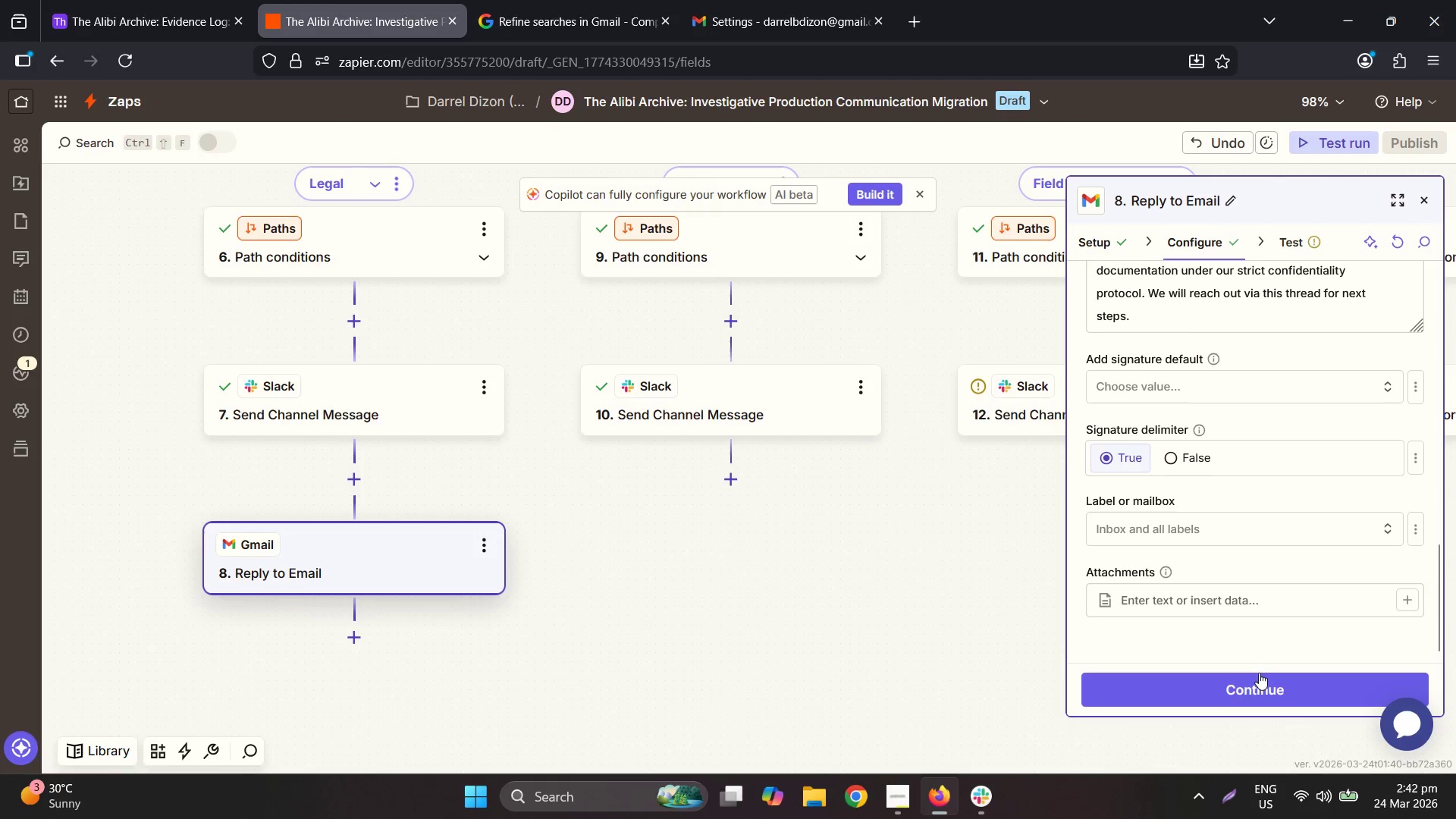 
double_click([1263, 685])
 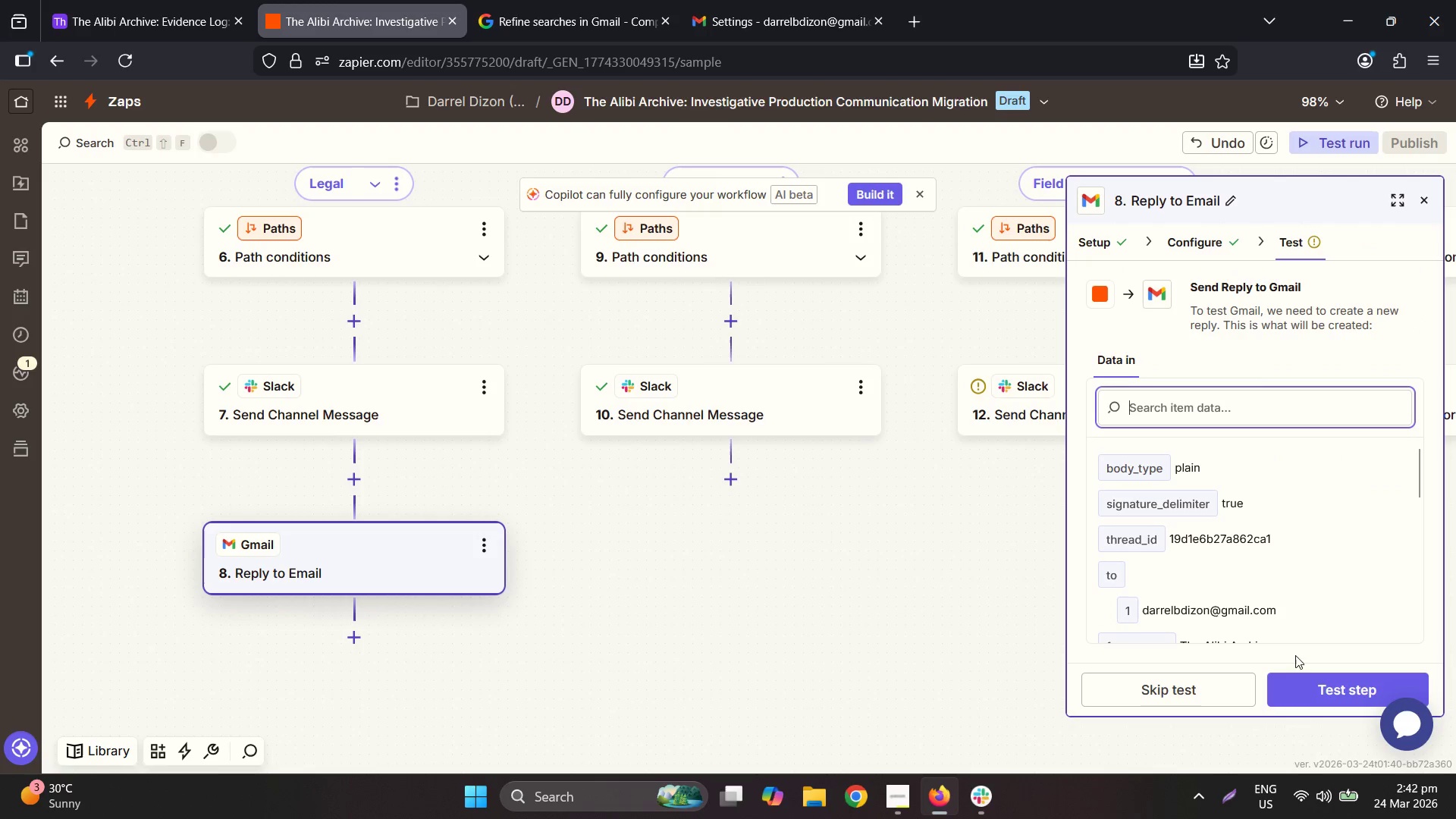 
left_click([1328, 687])
 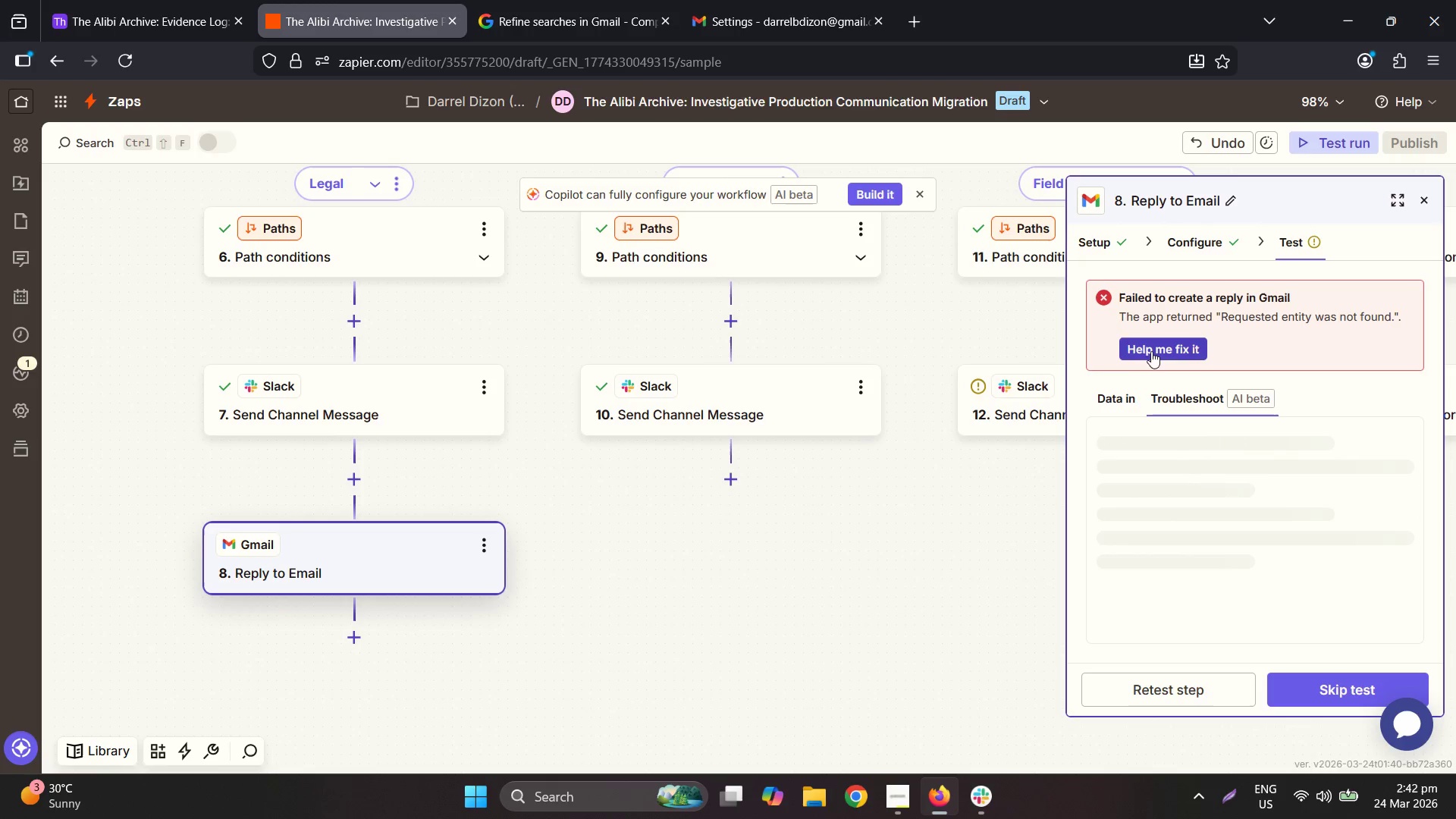 
wait(7.74)
 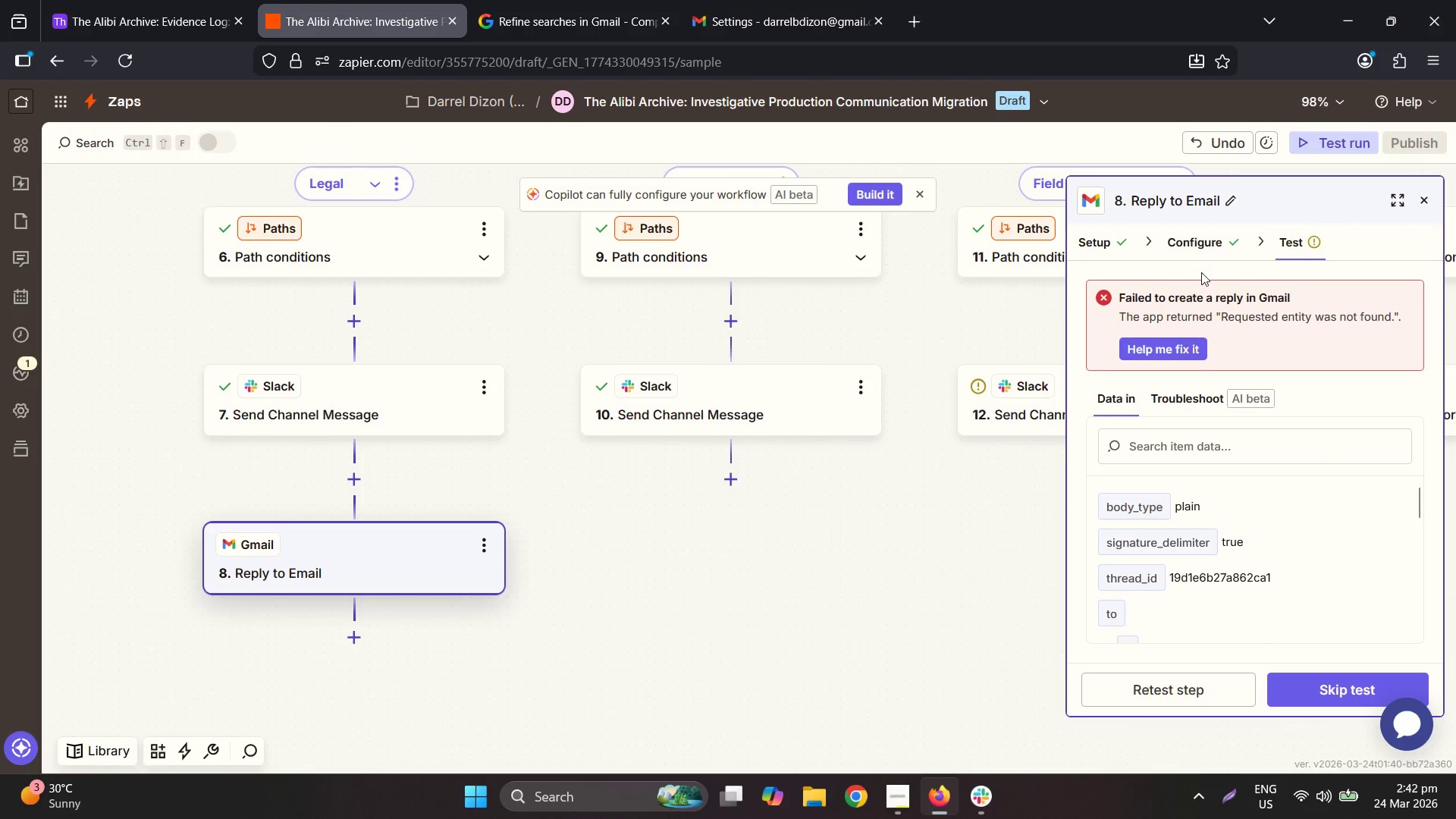 
mouse_move([1257, 380])
 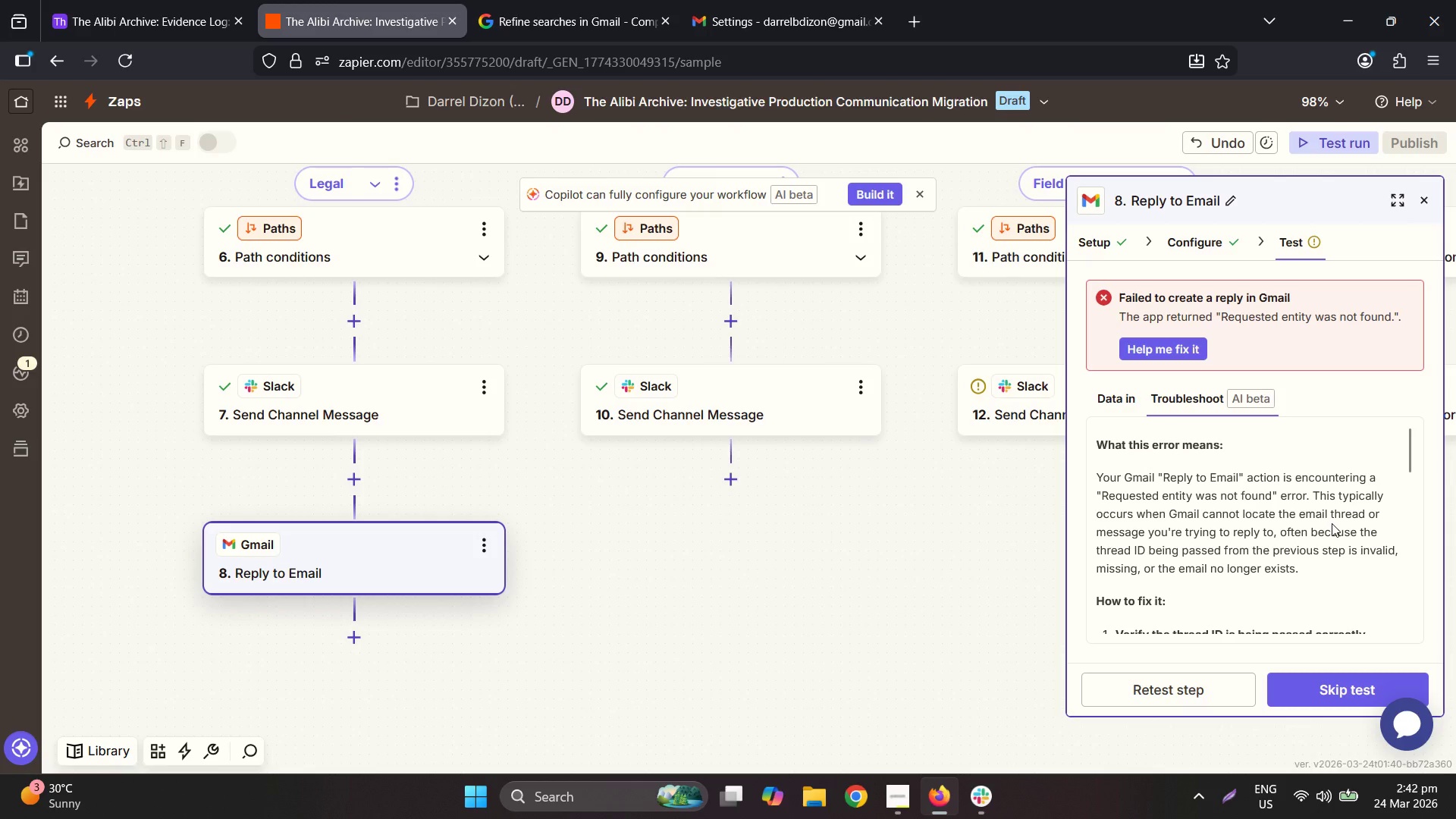 
scroll: coordinate [1332, 523], scroll_direction: down, amount: 1.0
 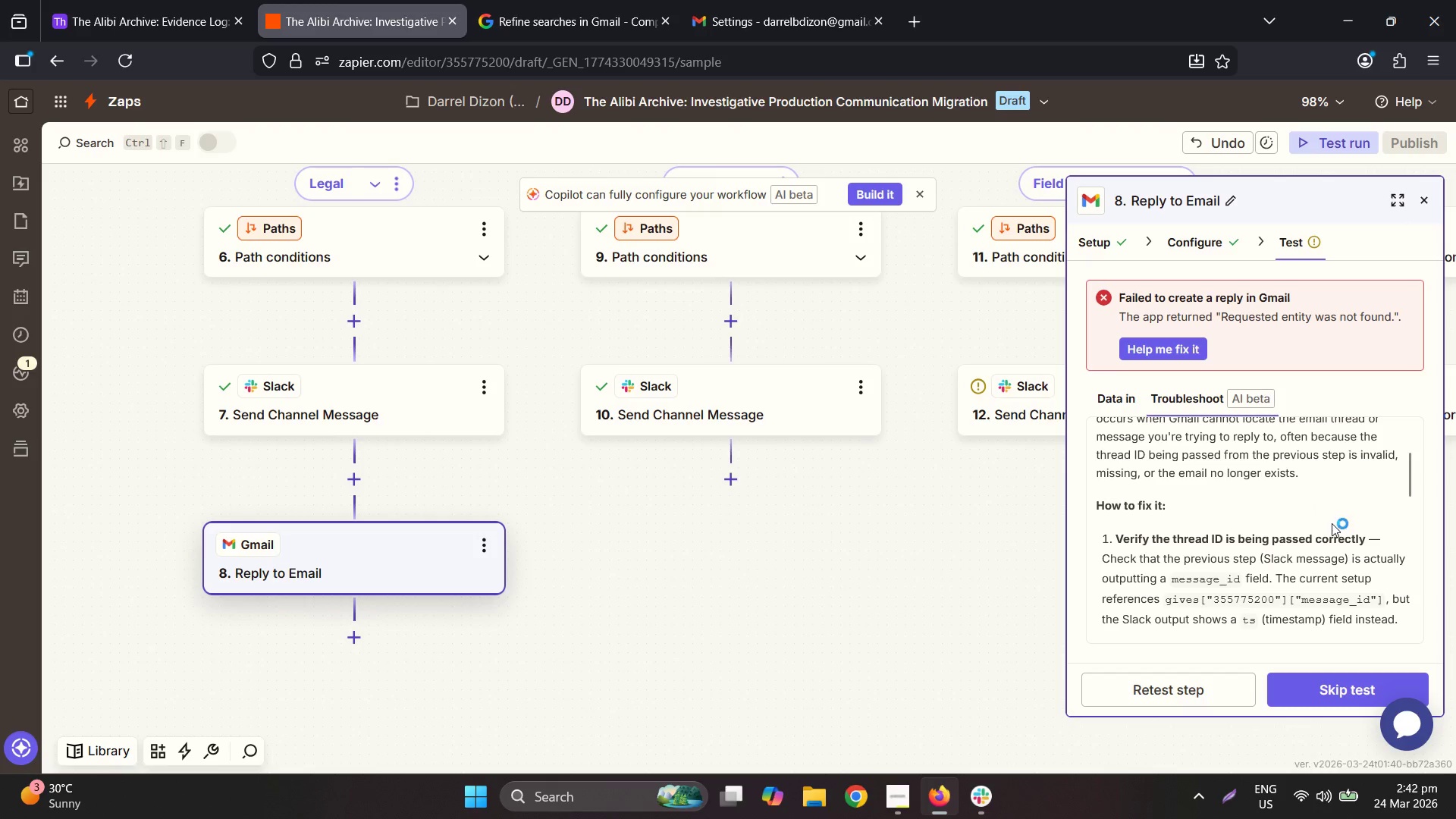 
scroll: coordinate [1332, 523], scroll_direction: up, amount: 1.0
 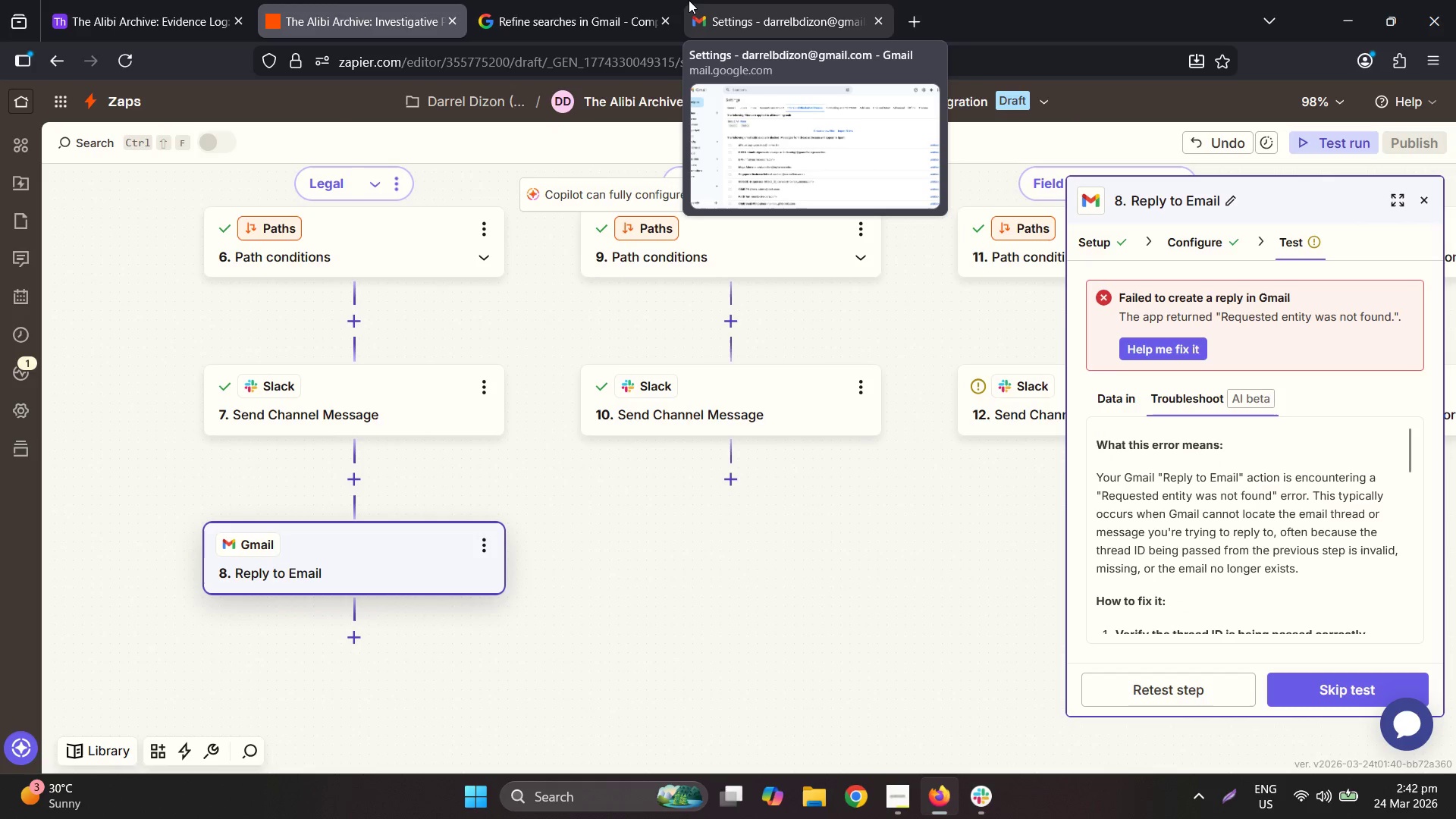 
left_click([689, 0])
 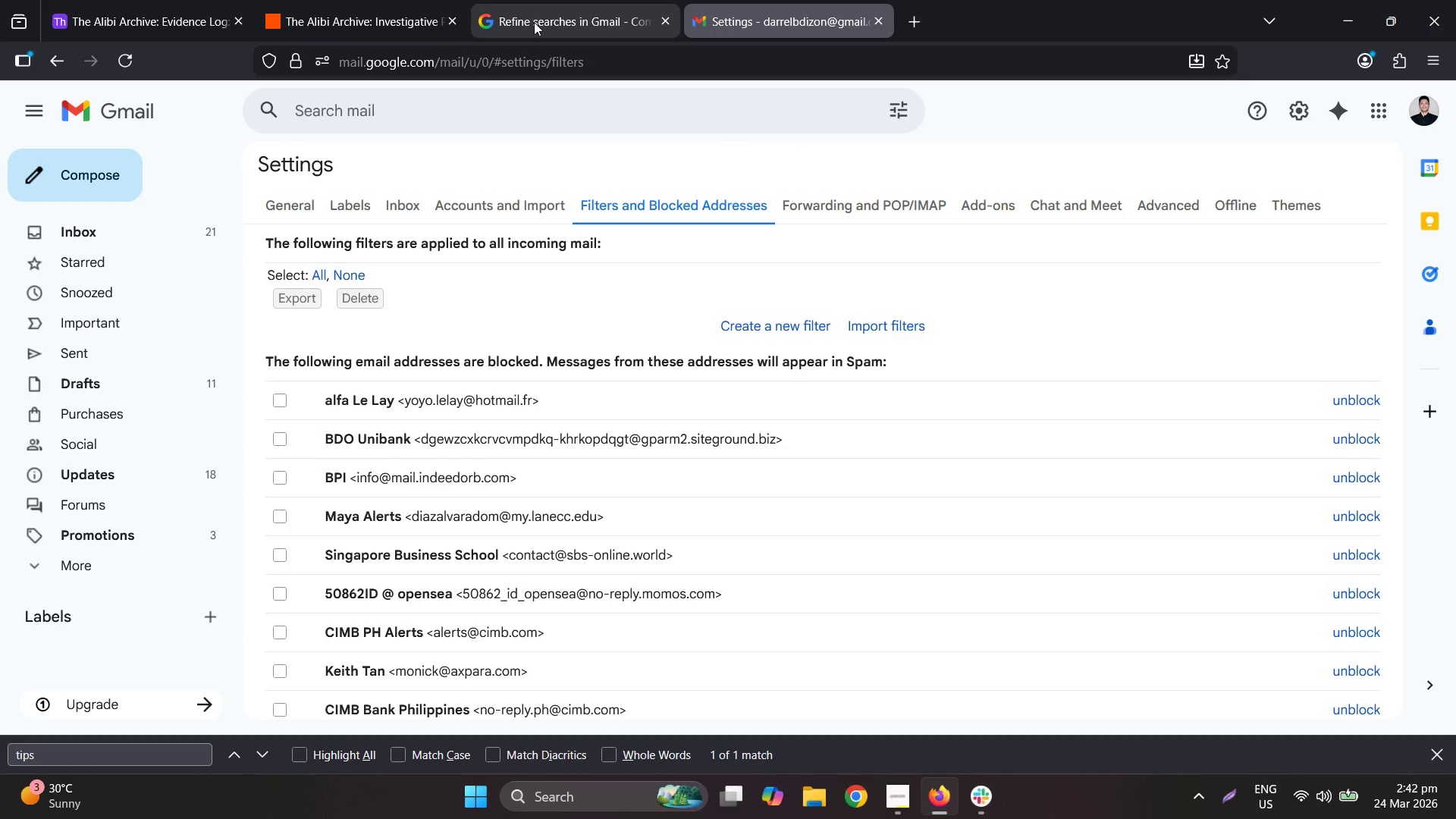 
left_click([131, 225])
 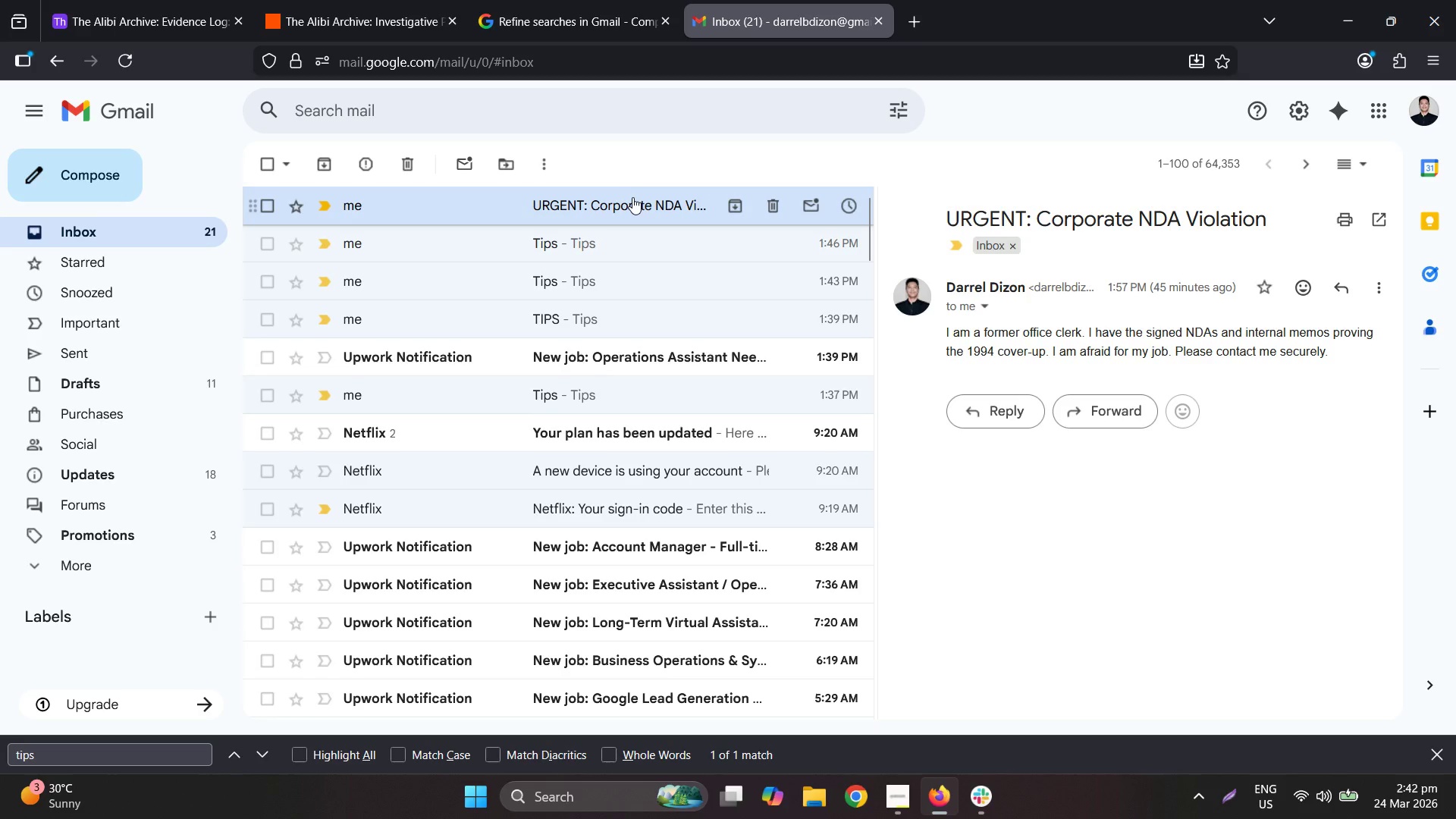 
left_click([633, 199])
 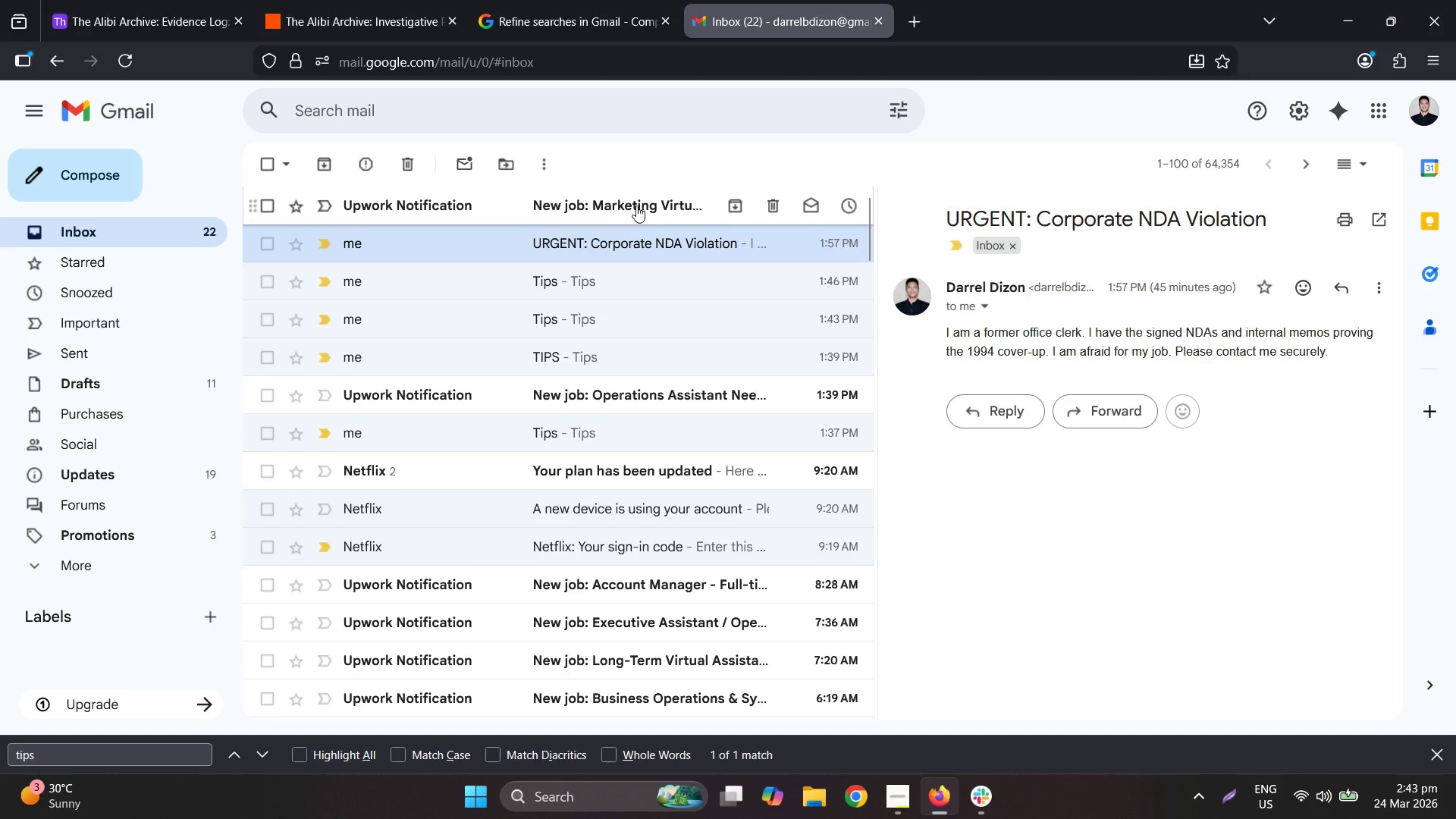 
left_click([646, 240])
 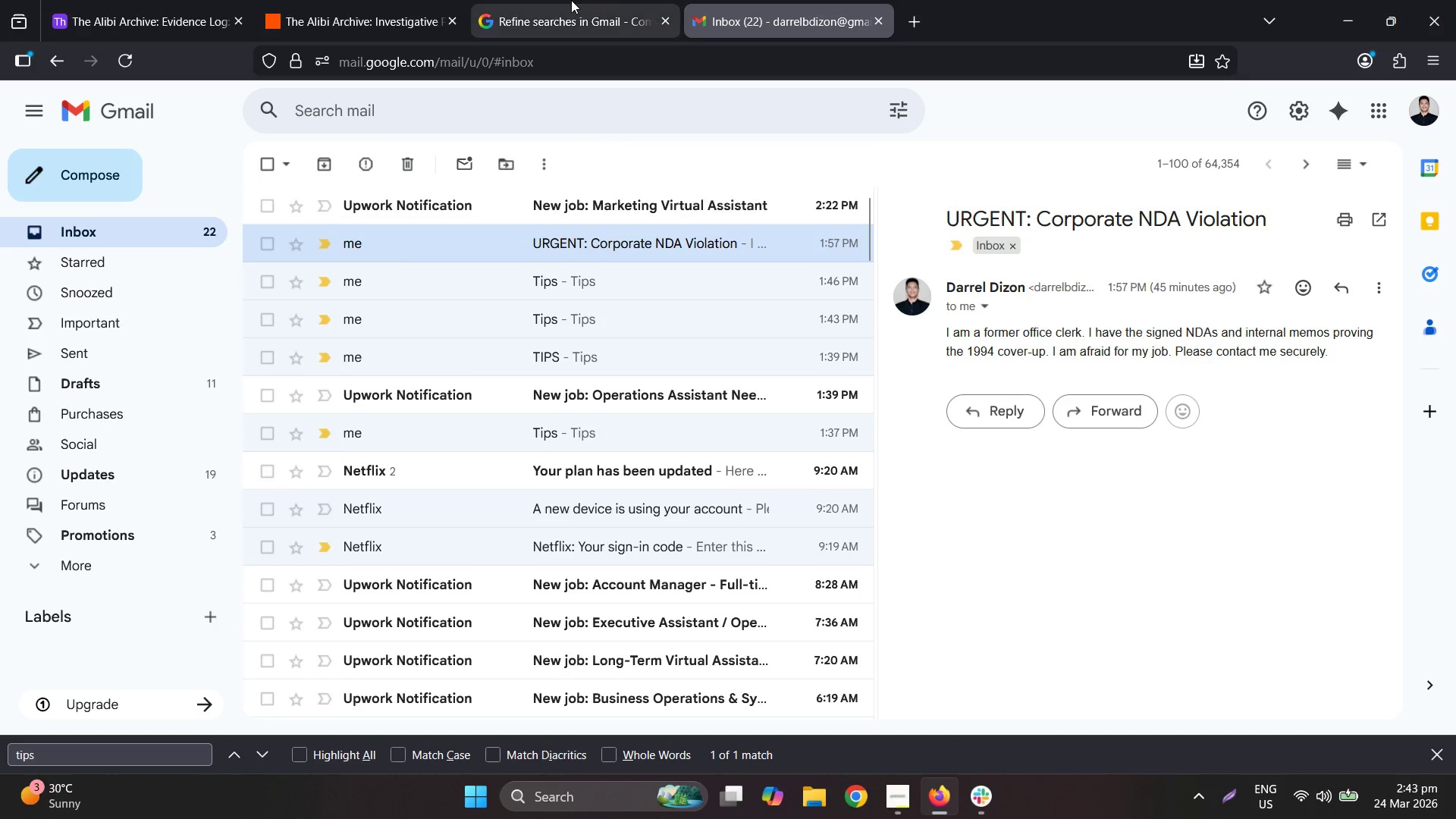 
left_click([570, 0])
 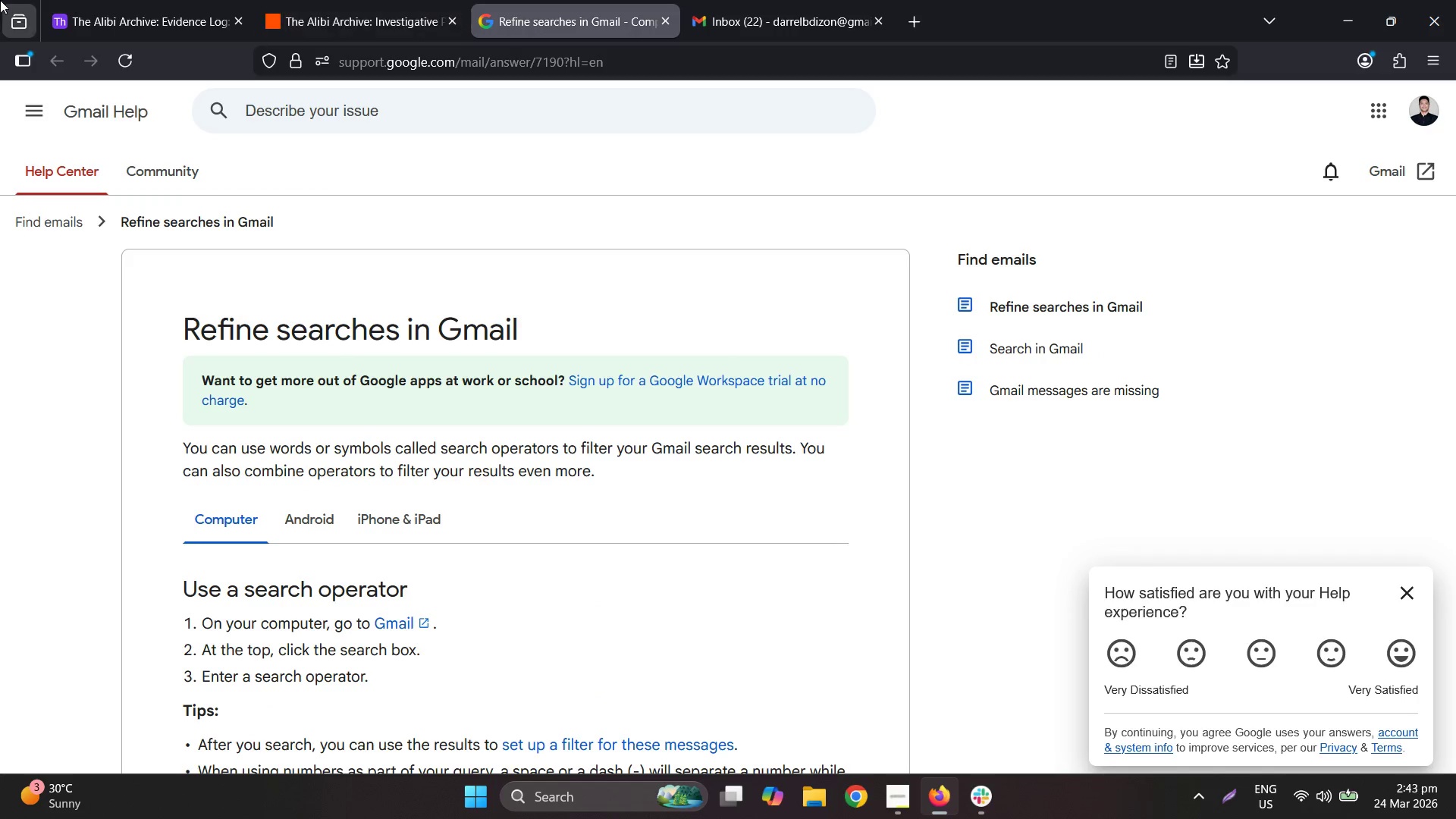 
left_click([136, 0])
 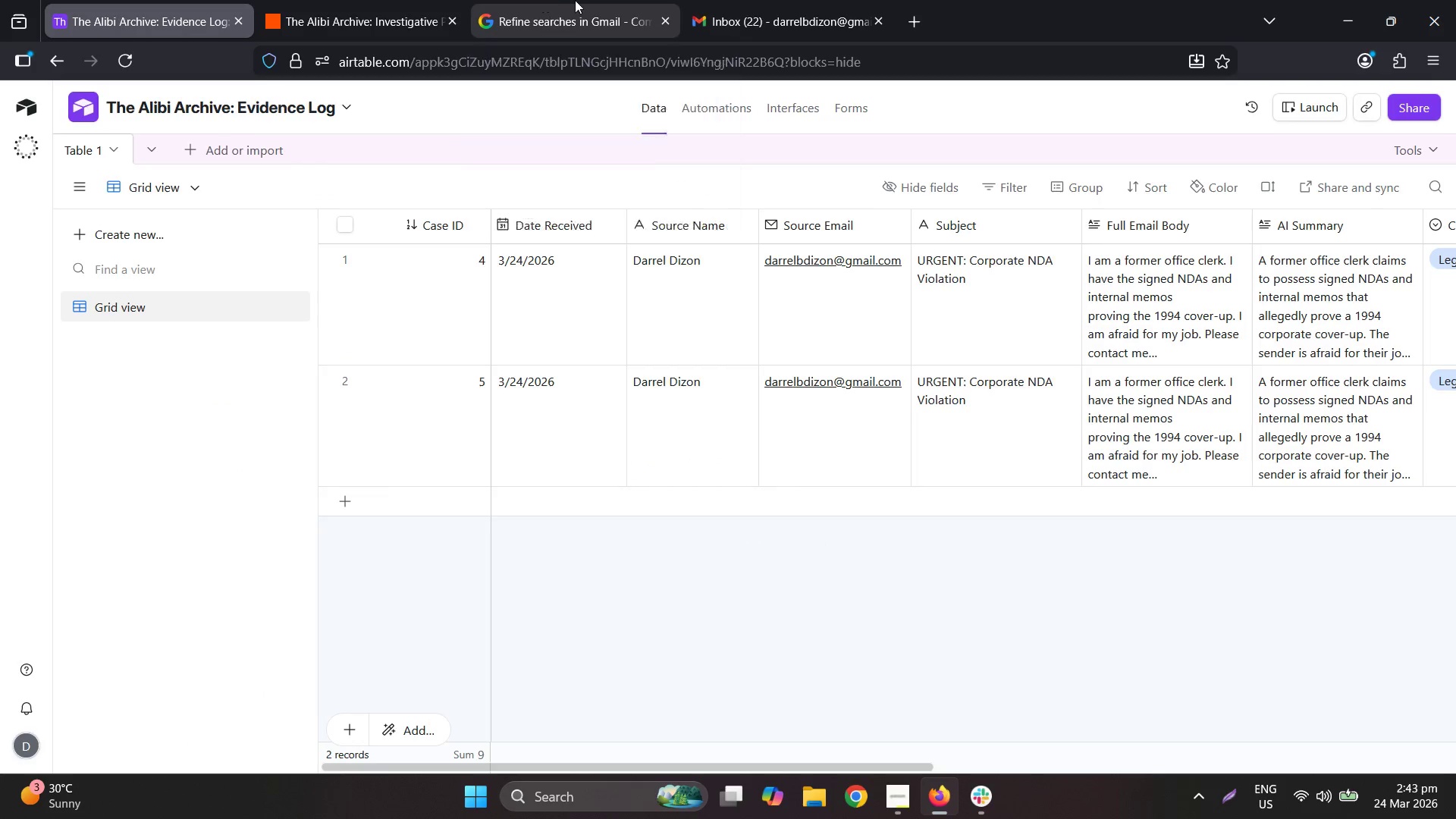 
double_click([411, 0])
 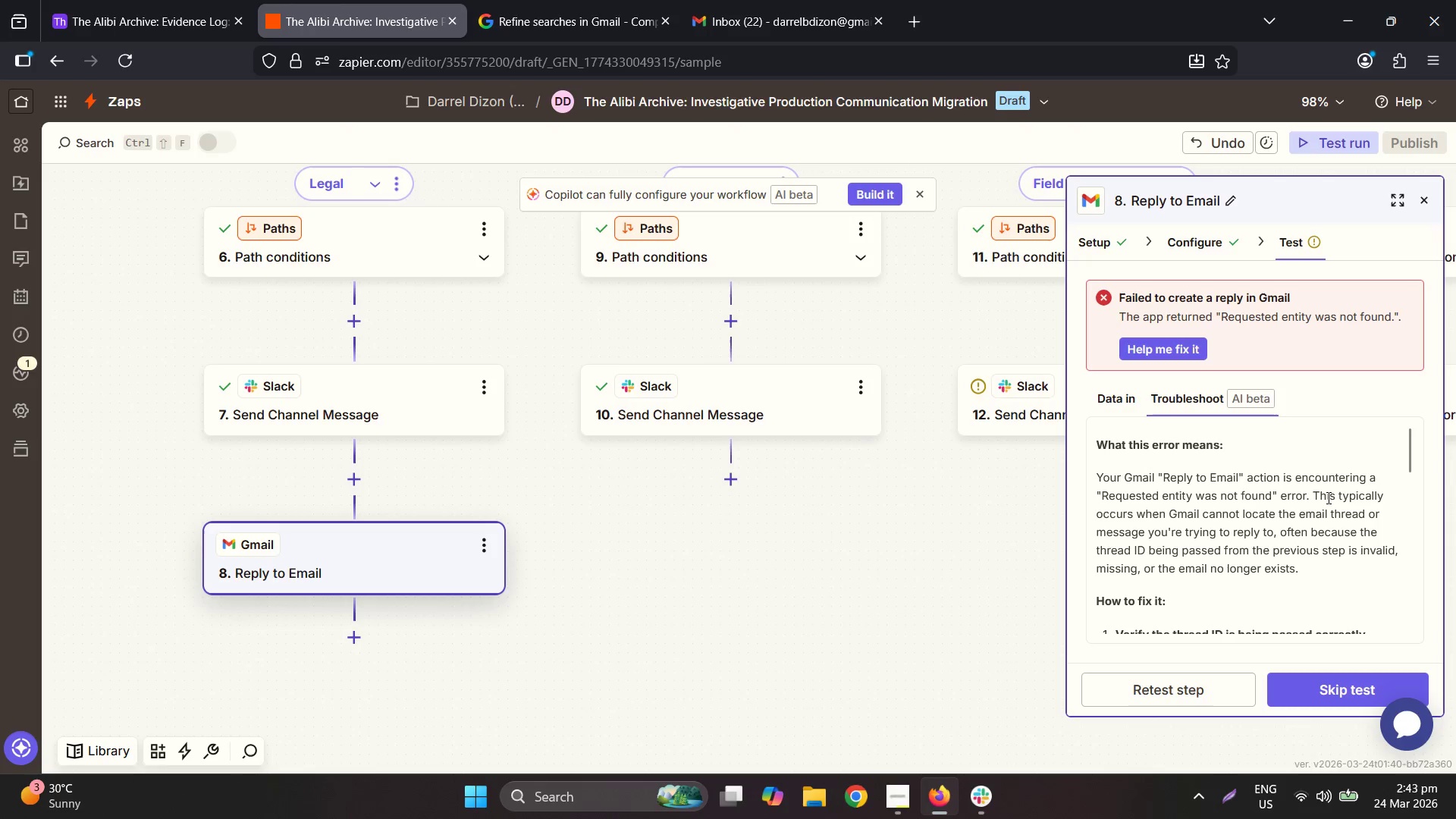 
scroll: coordinate [1308, 585], scroll_direction: down, amount: 6.0
 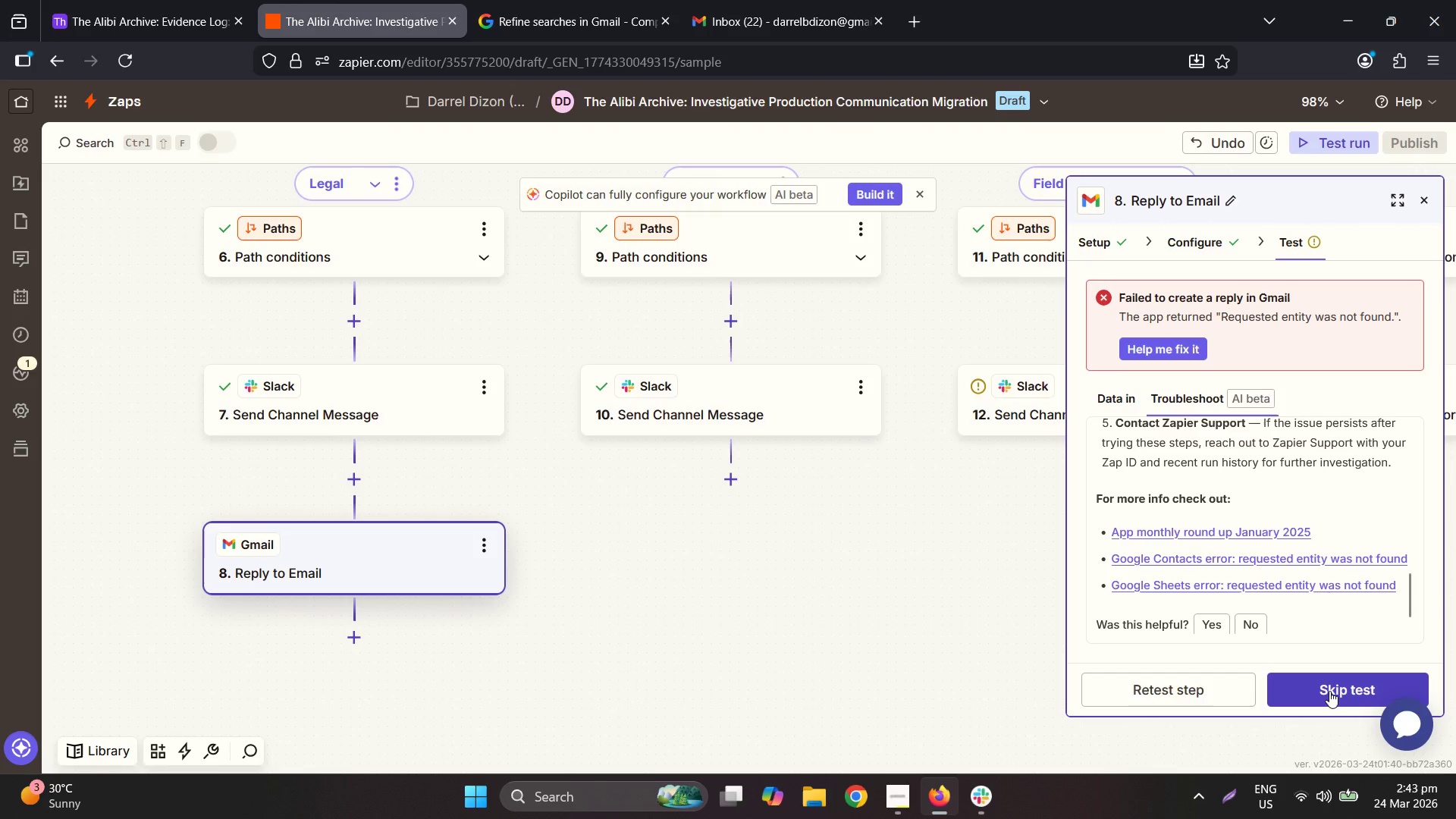 
left_click([1329, 691])
 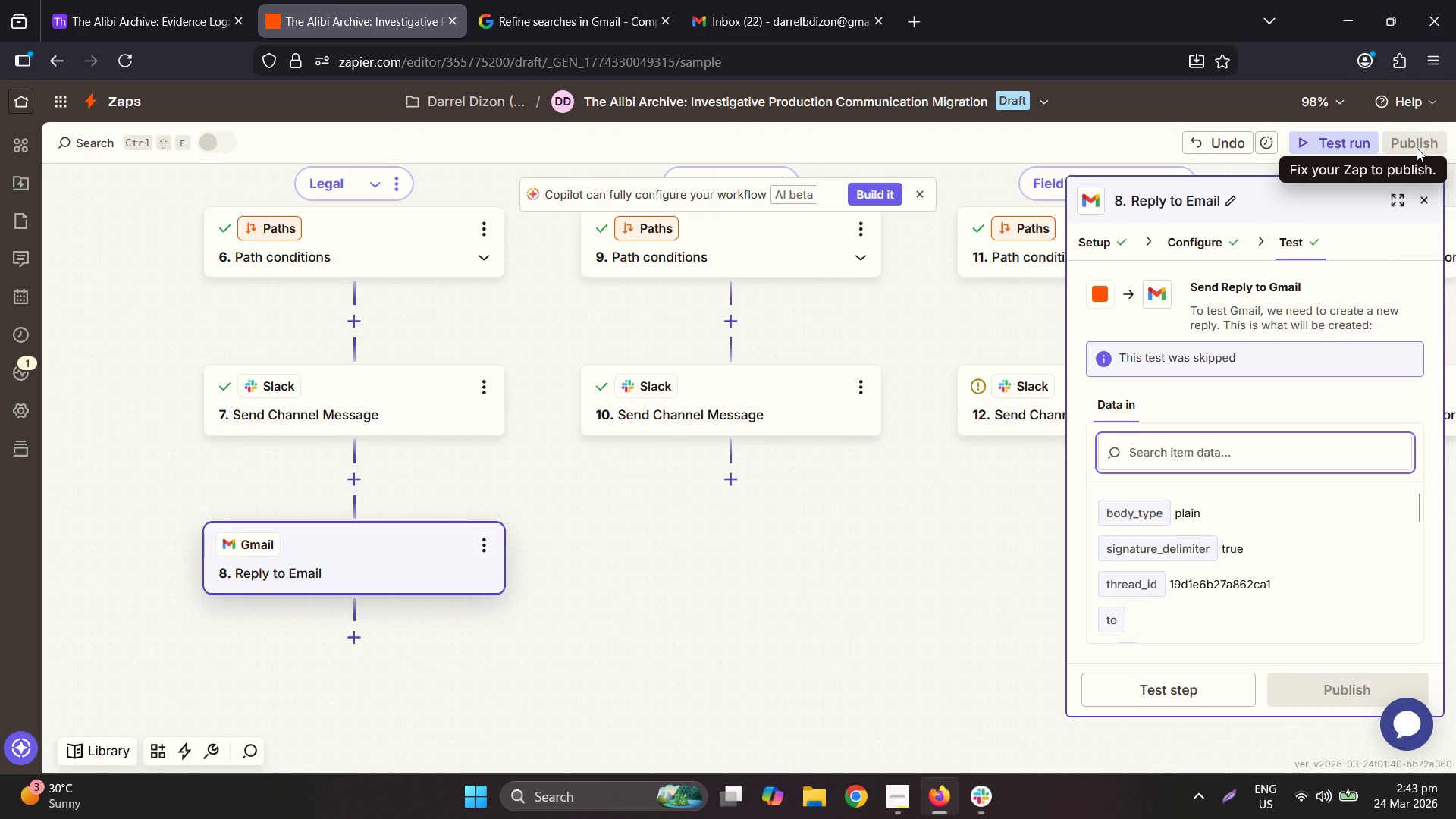 
left_click([1417, 148])
 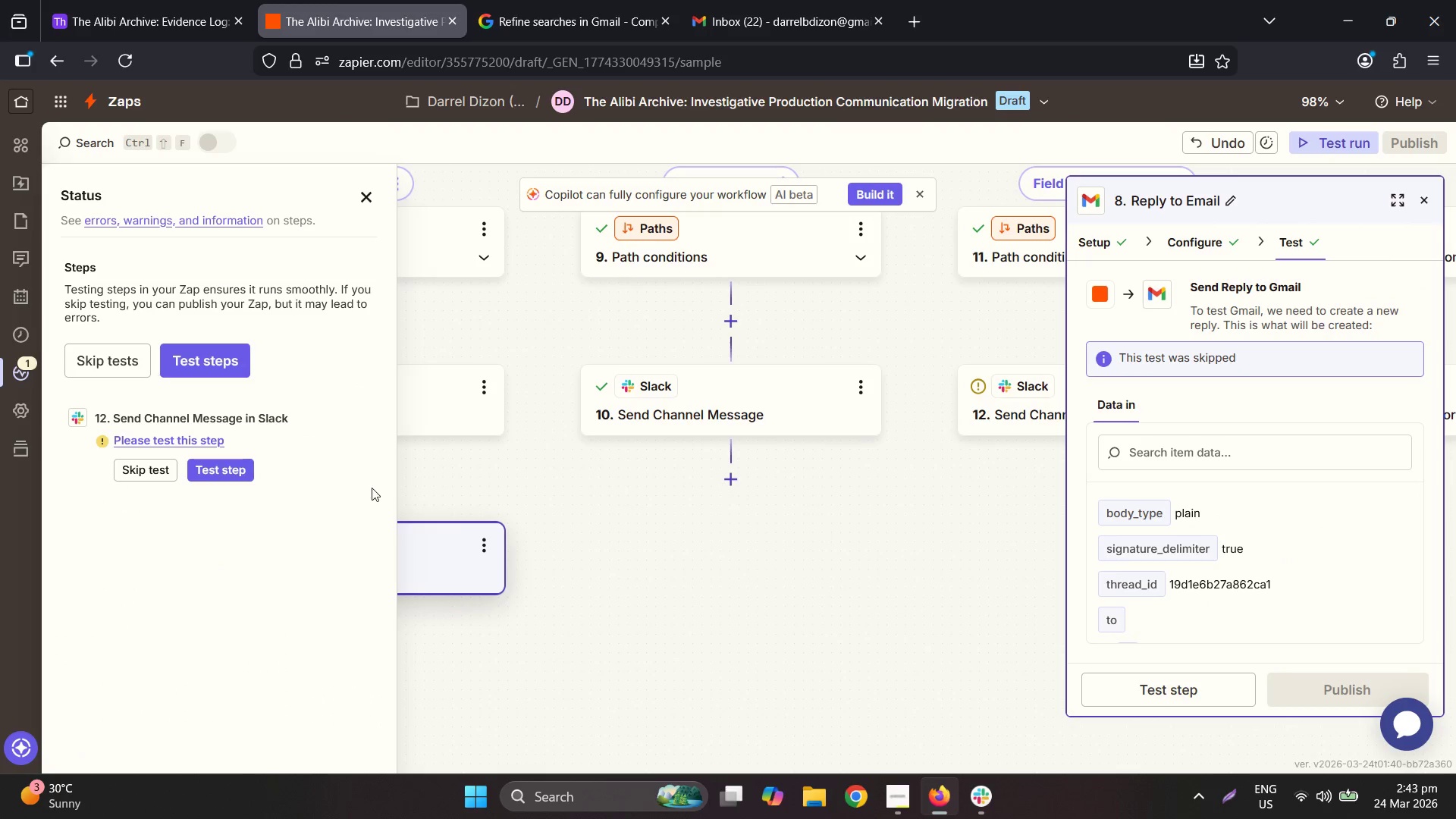 
left_click([165, 467])
 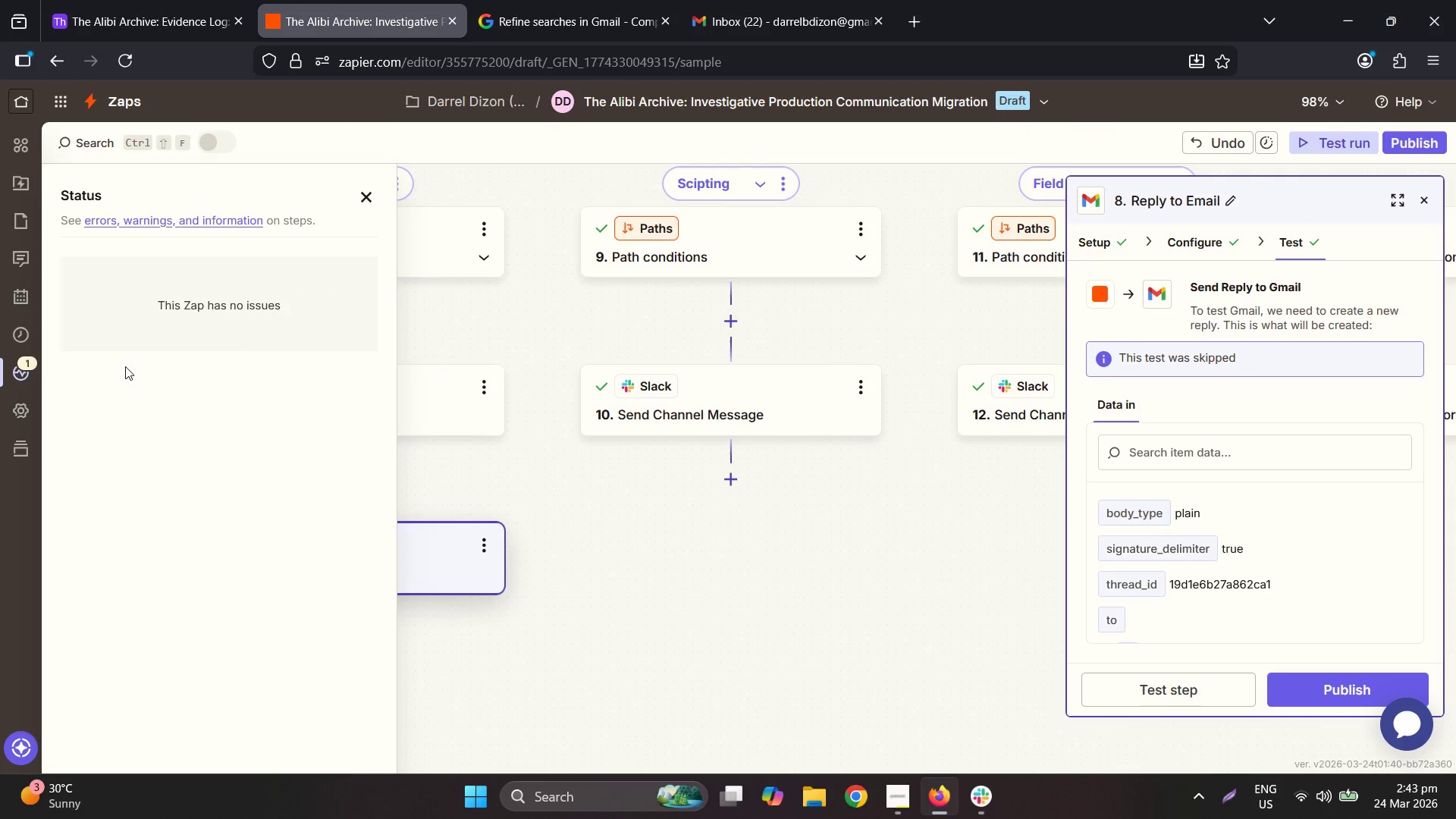 
left_click([846, 585])
 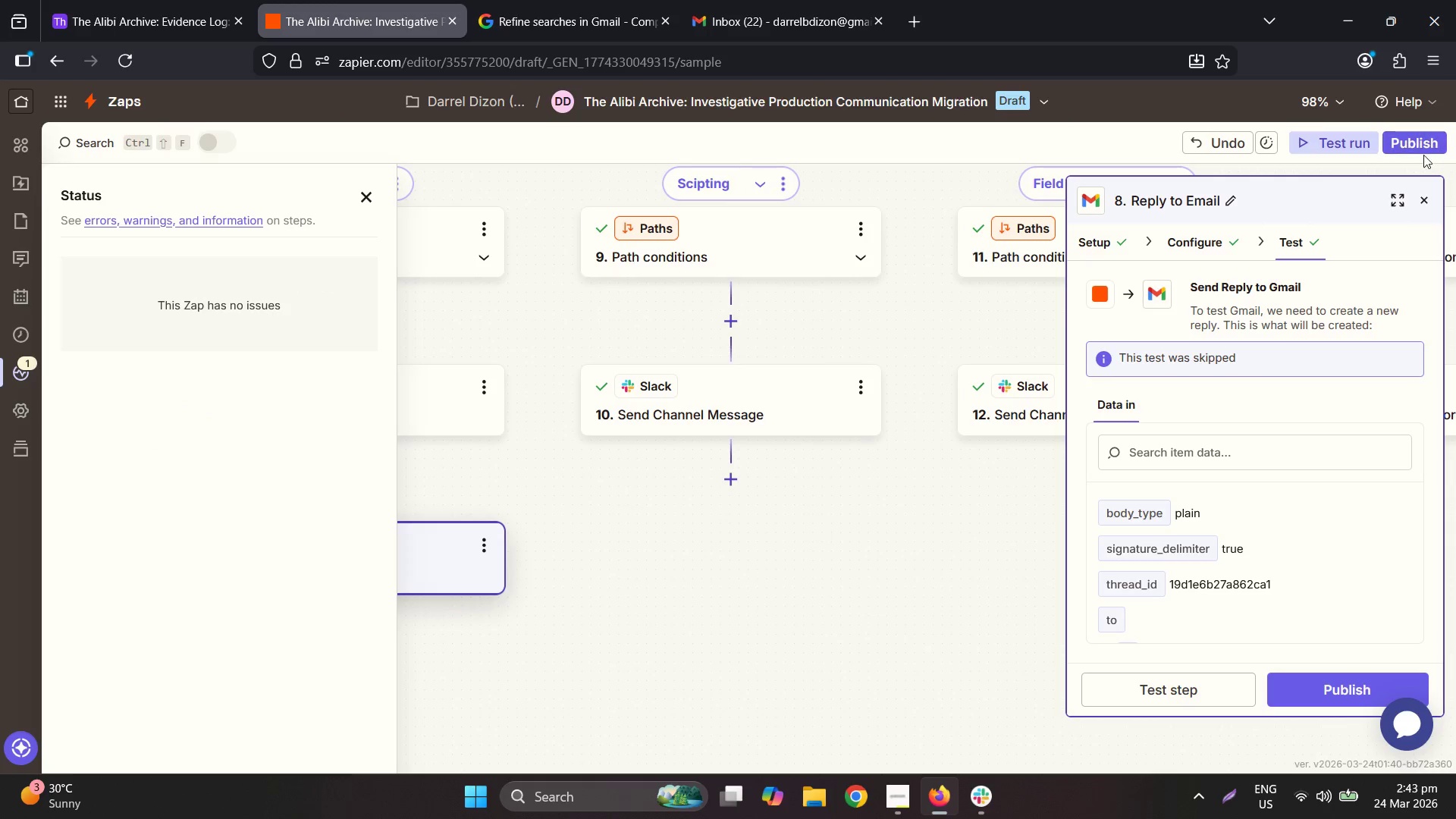 
left_click([1414, 140])
 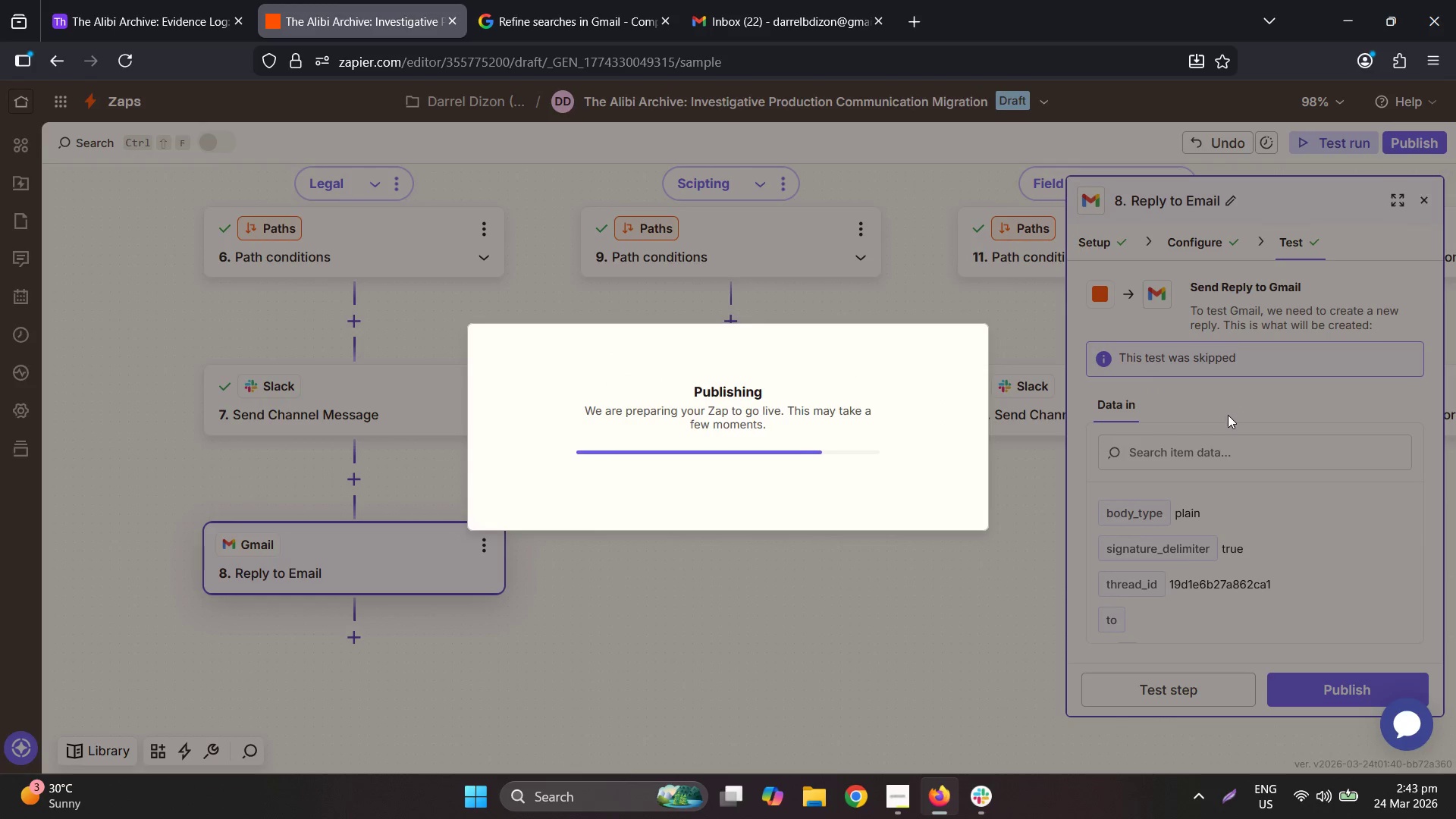 
wait(5.19)
 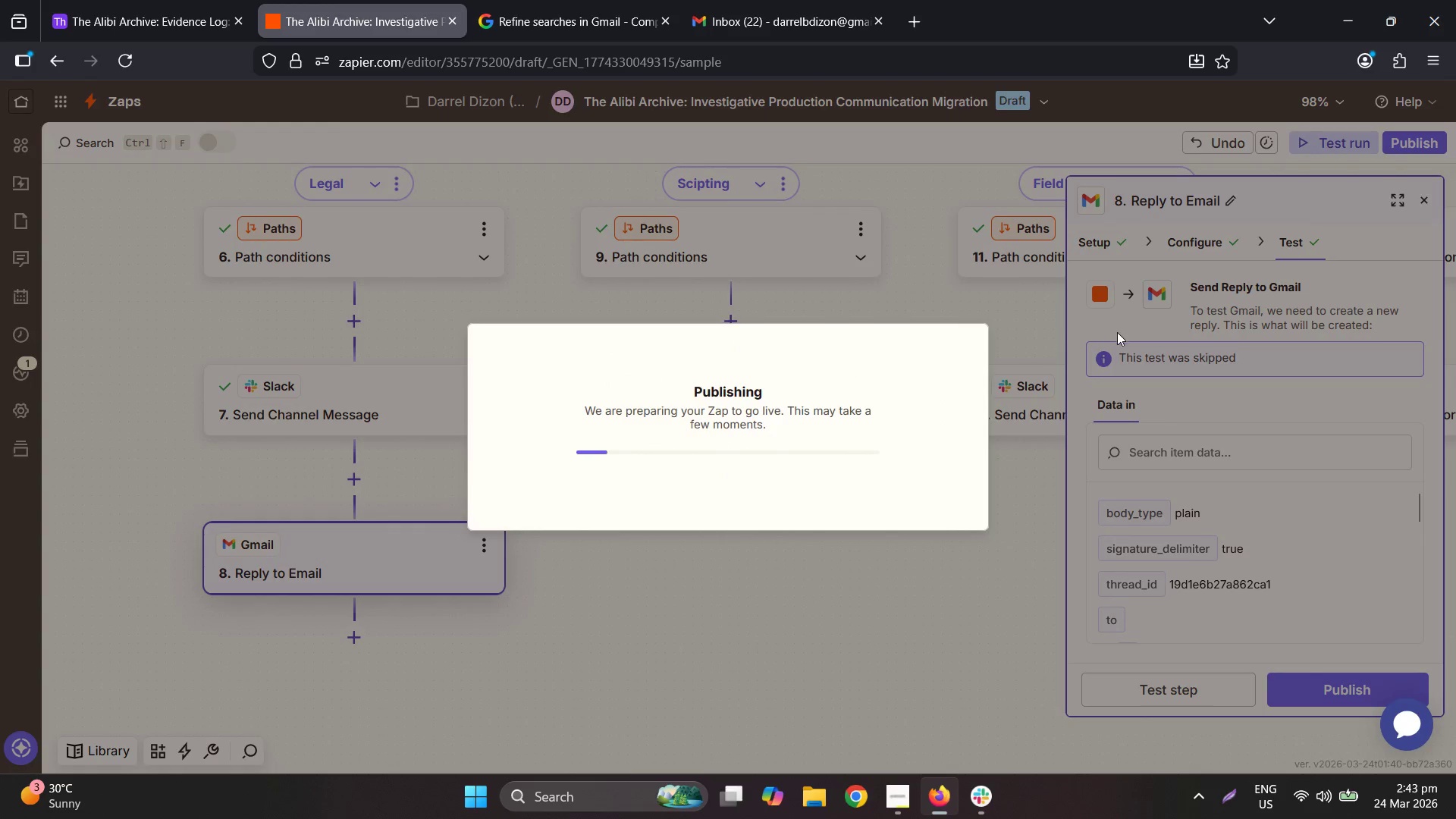 
left_click([726, 0])
 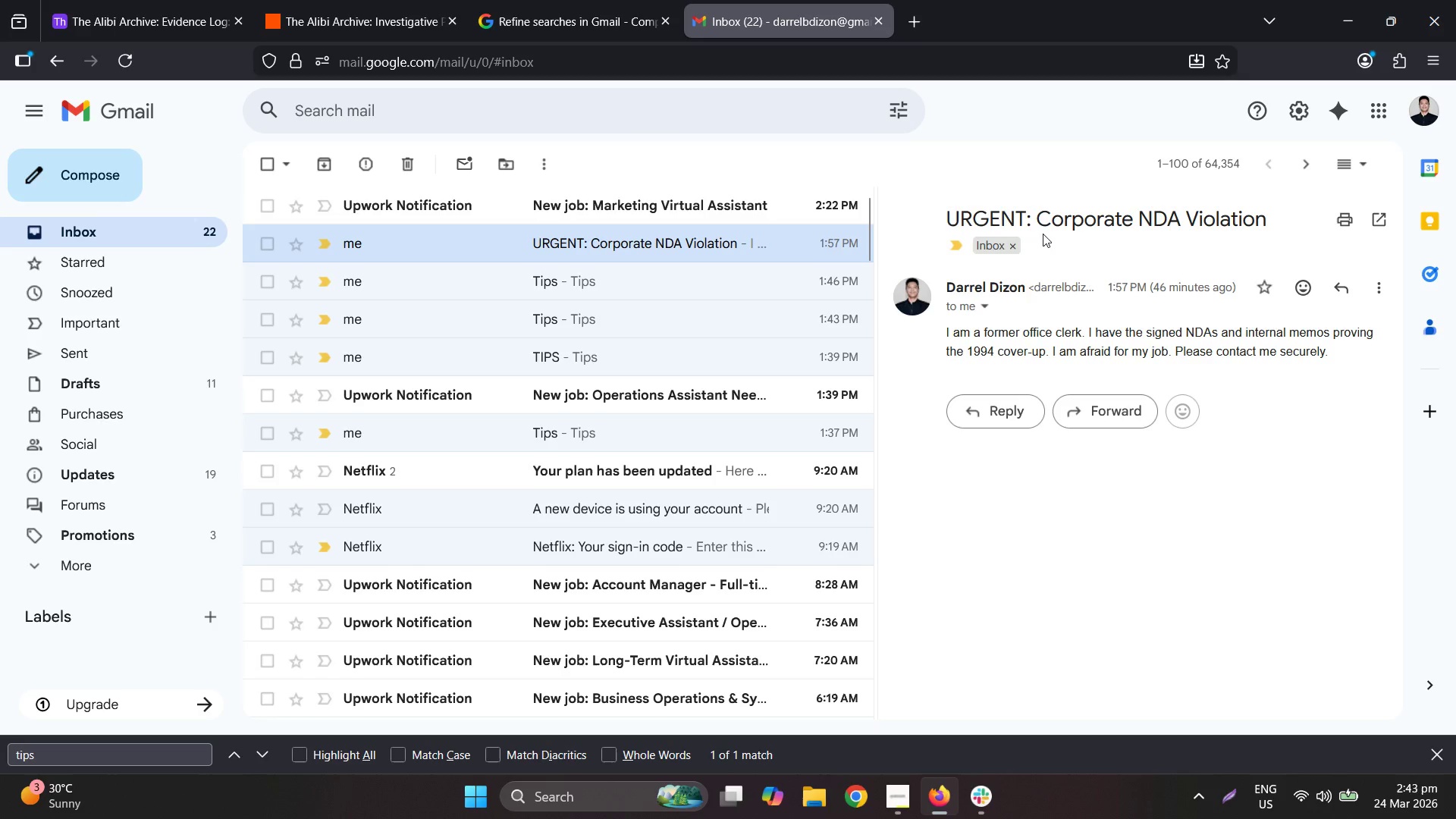 
double_click([1072, 221])
 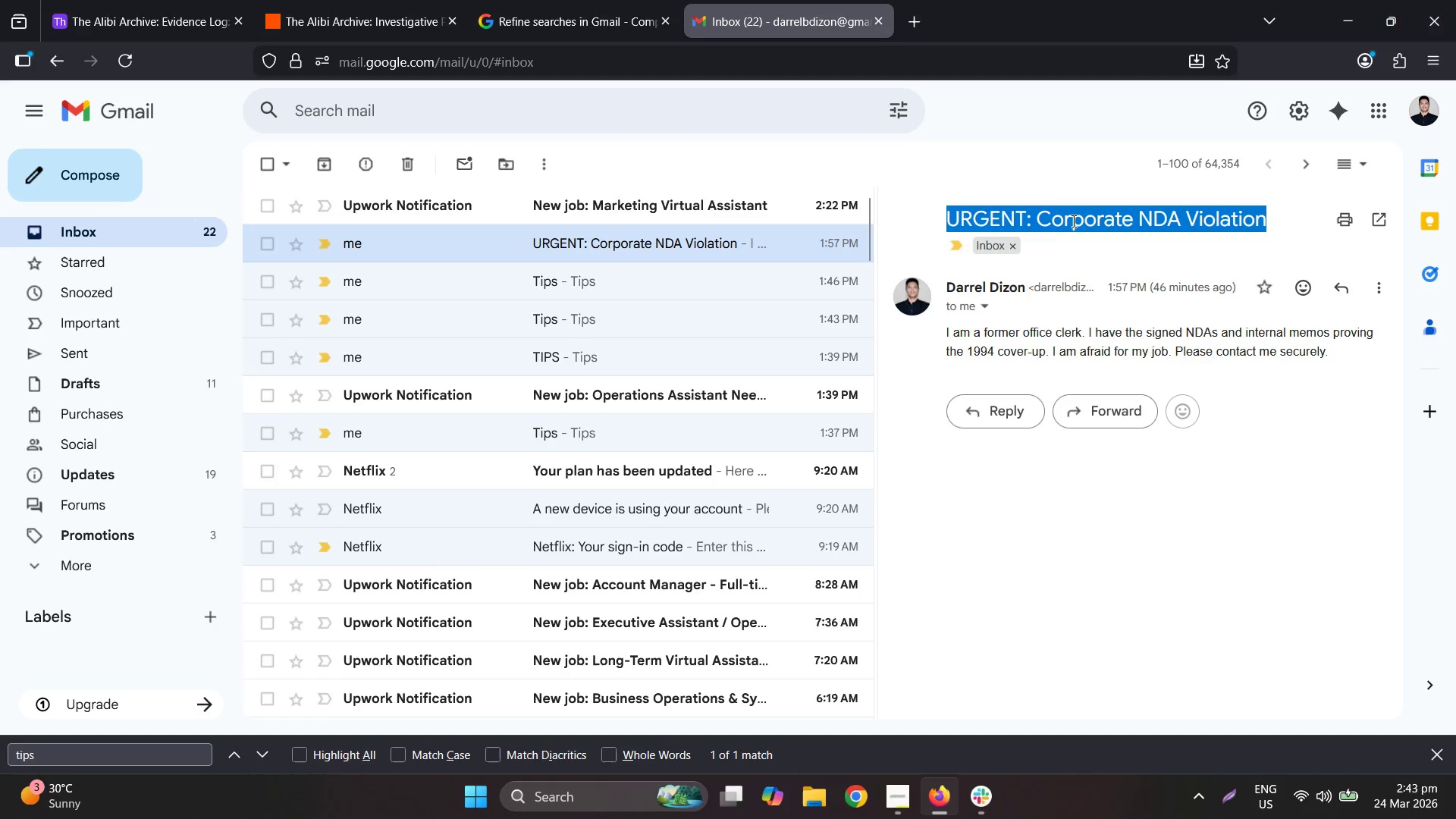 
triple_click([1072, 221])
 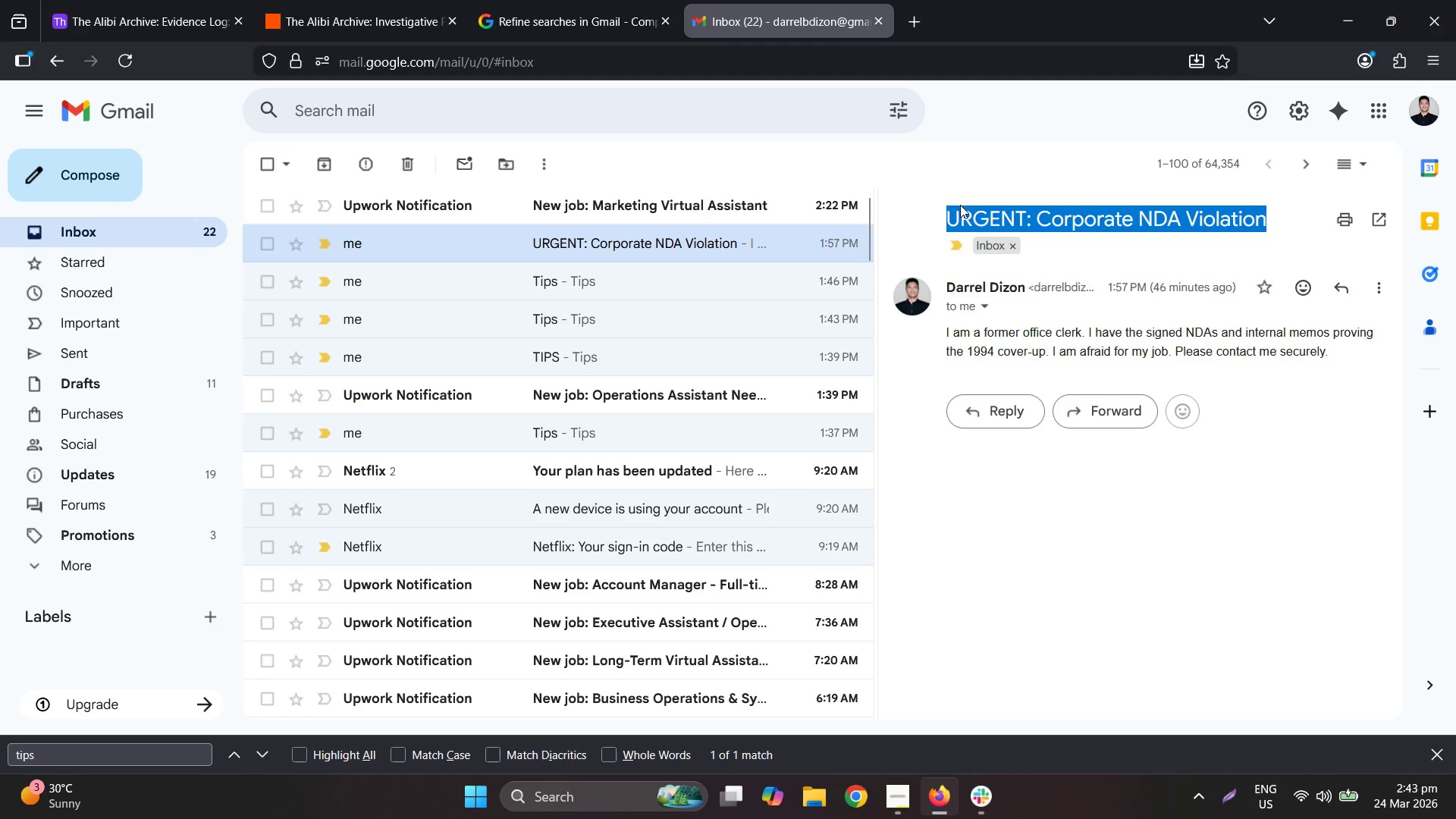 
key(Control+C)
 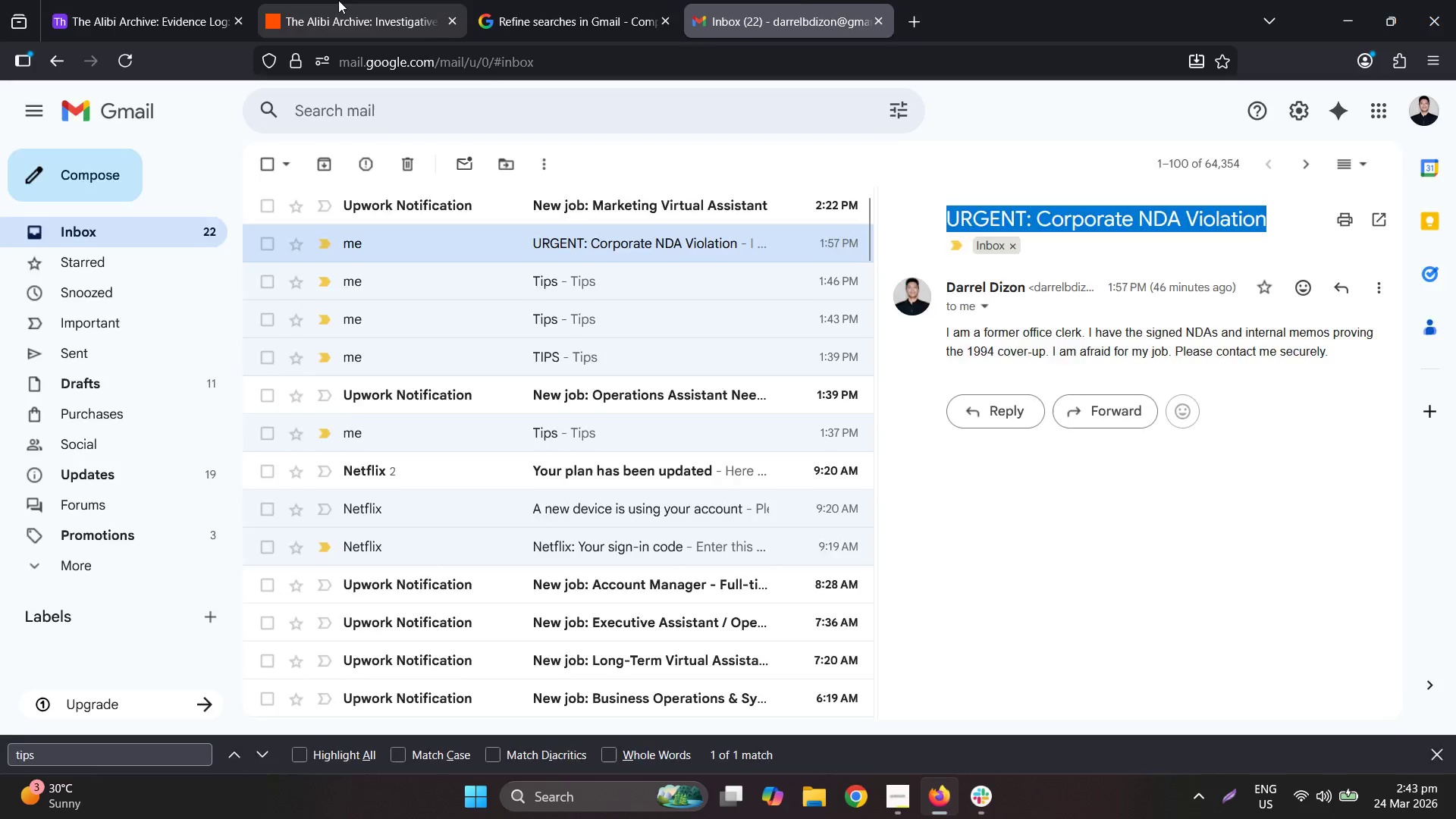 
left_click([338, 0])
 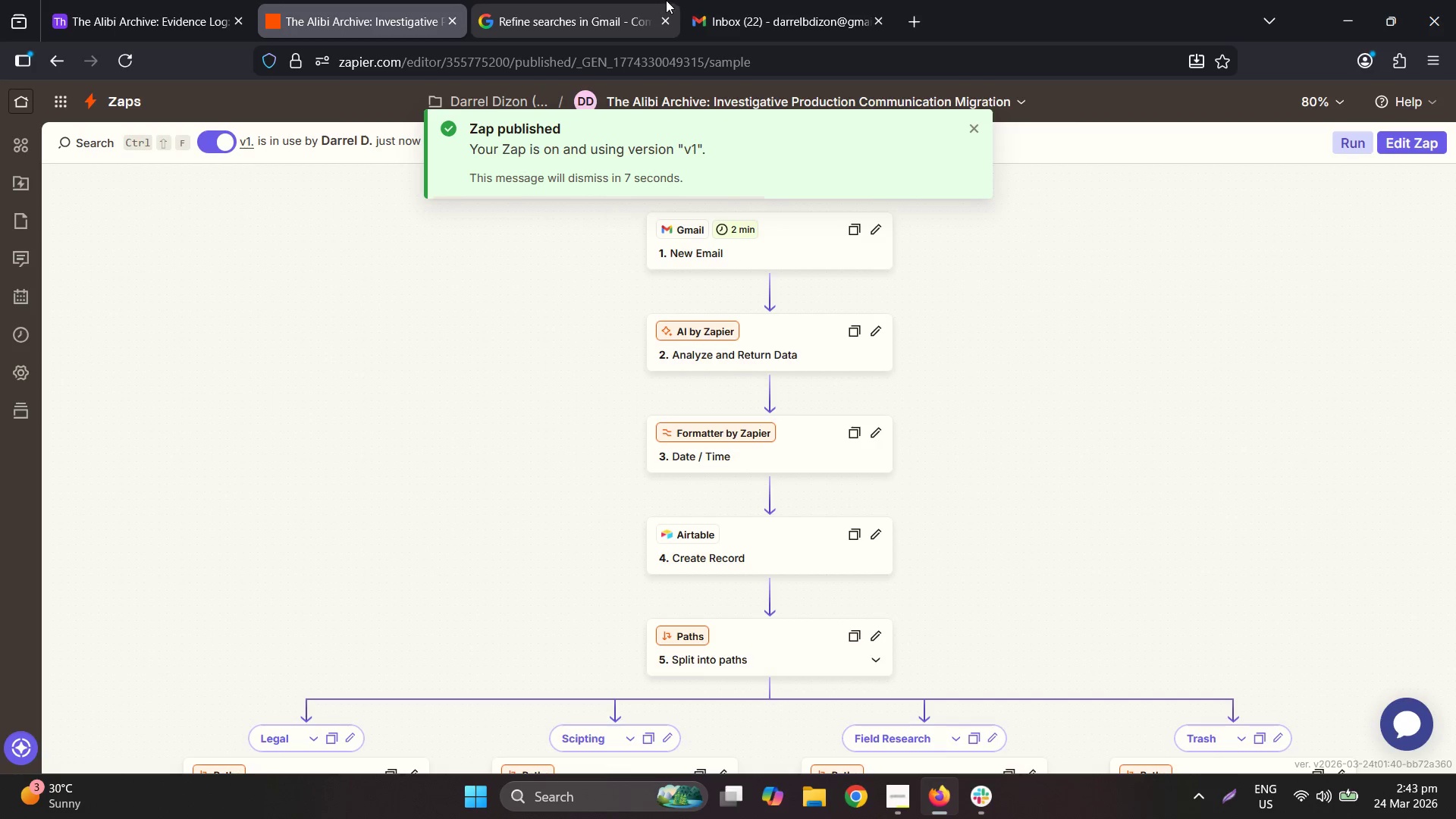 
left_click([716, 0])
 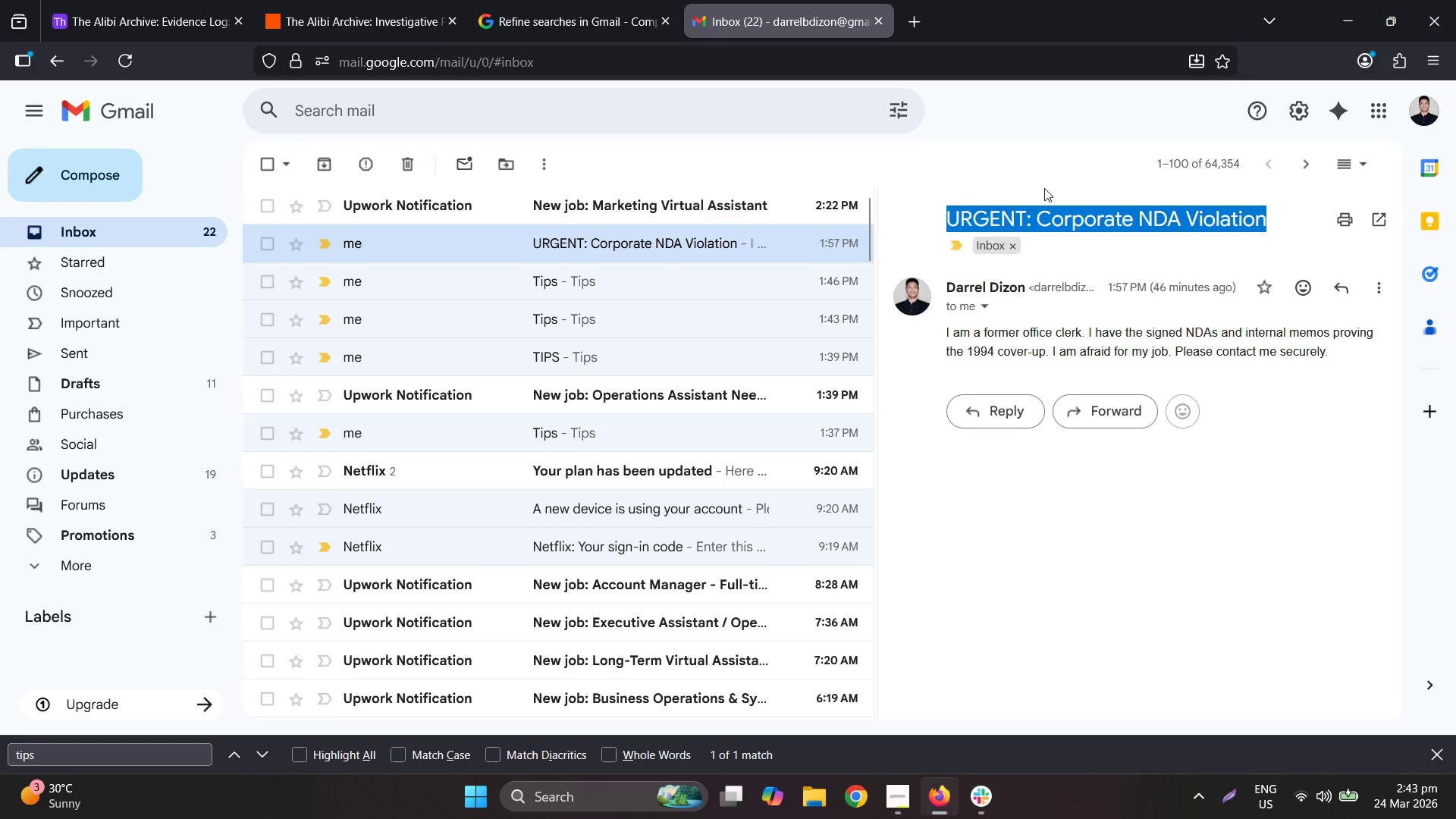 
left_click([526, 0])
 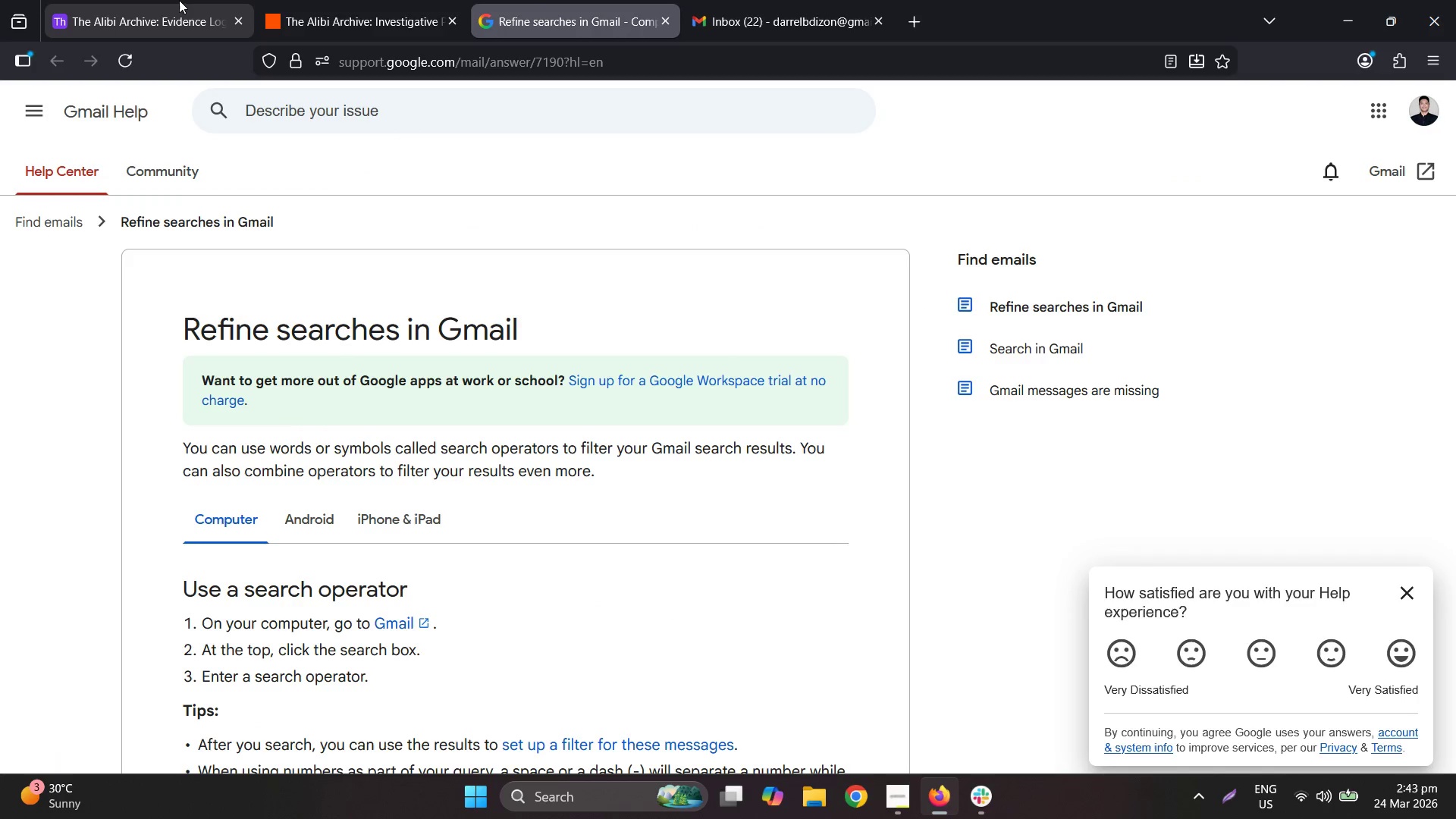 
left_click([178, 0])
 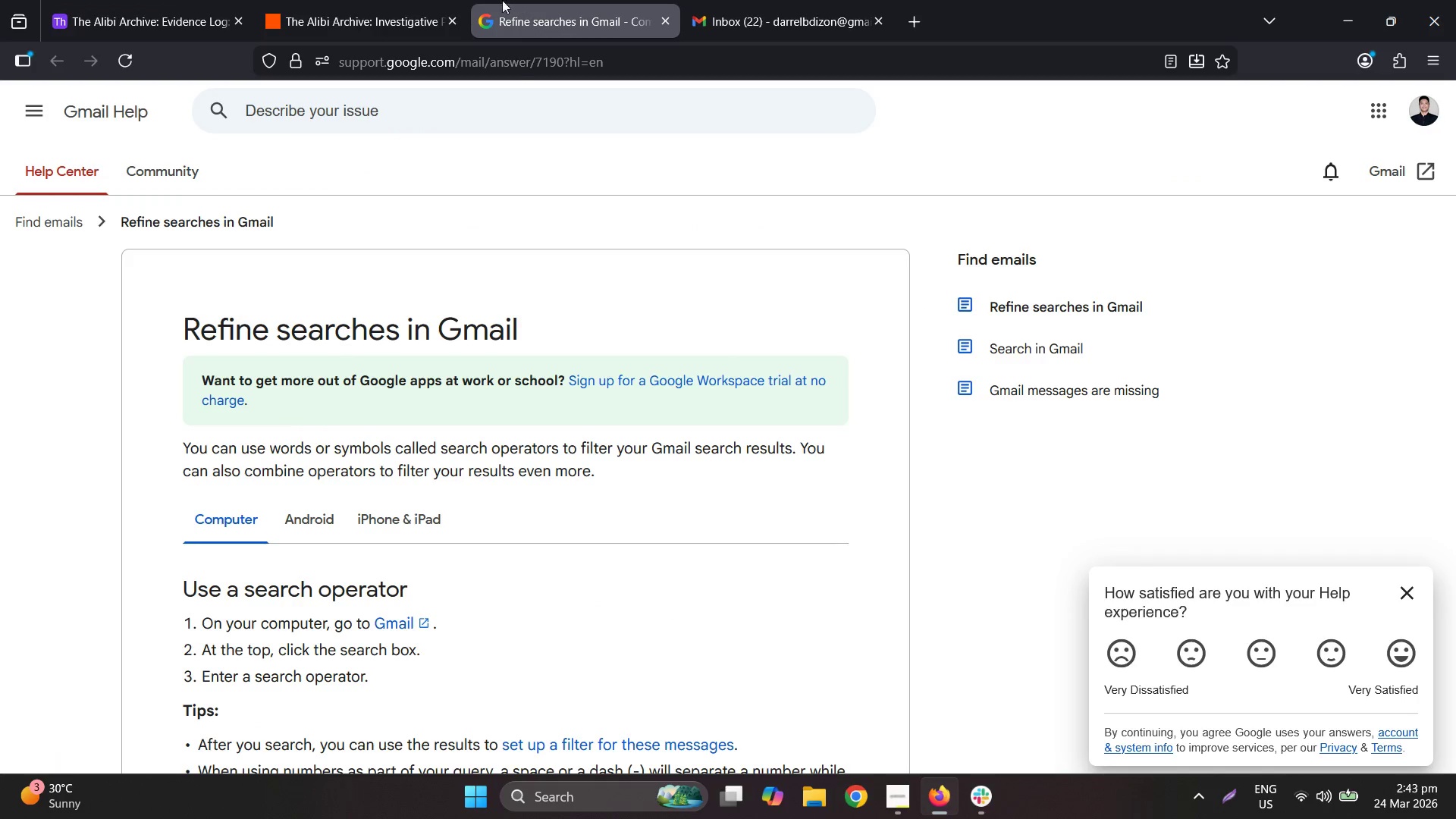 
triple_click([411, 0])
 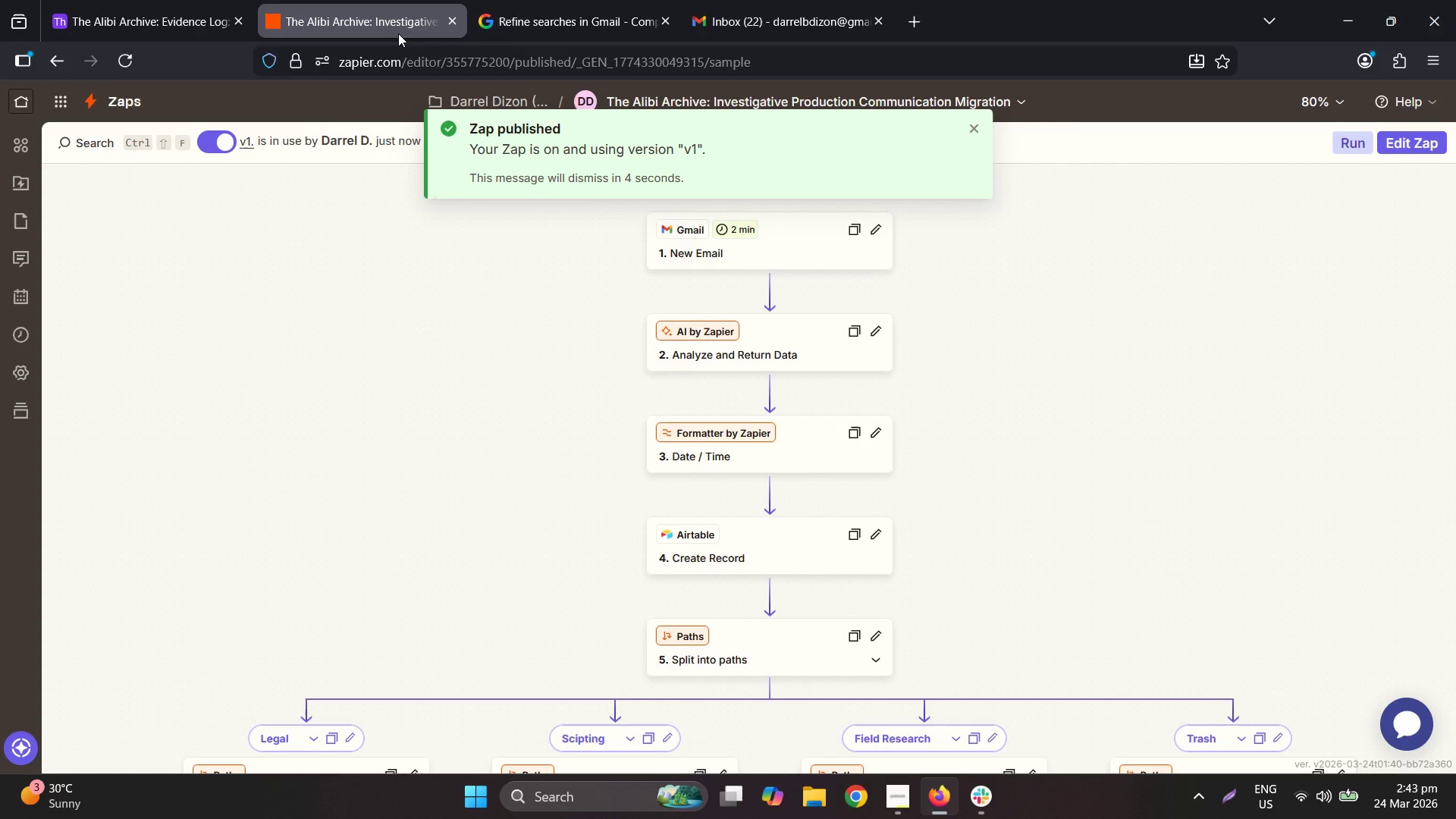 
left_click([206, 0])
 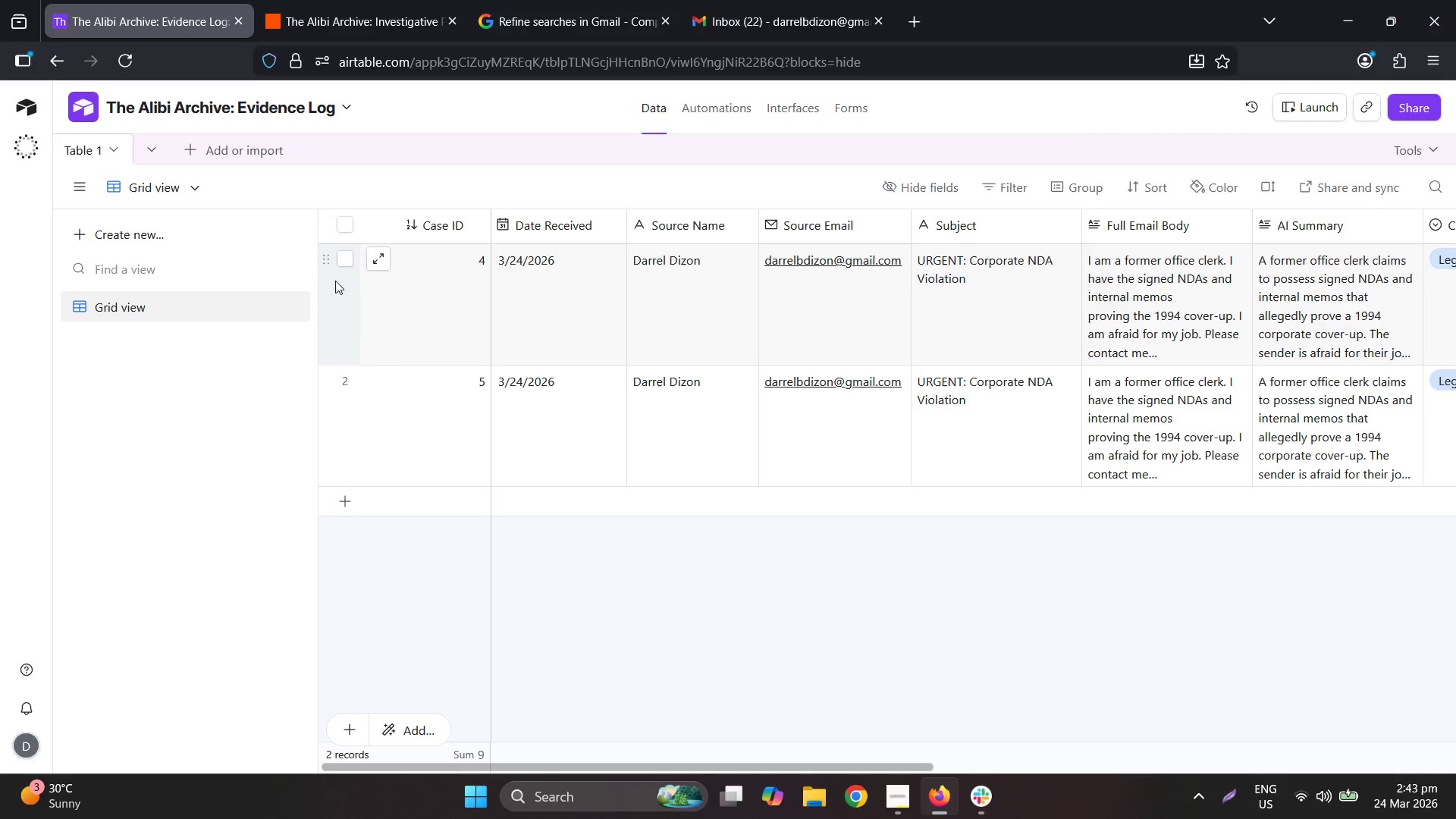 
left_click([344, 255])
 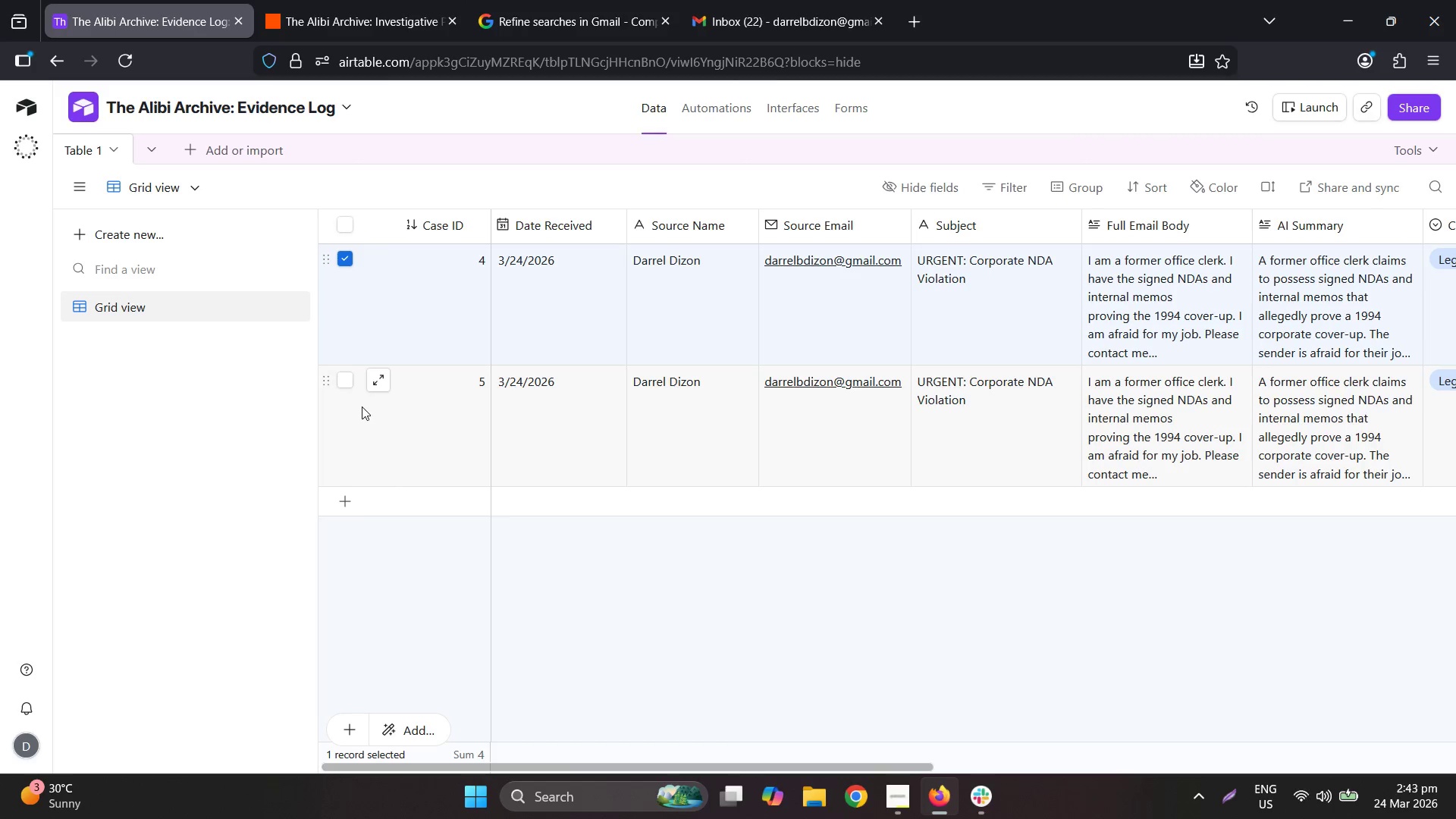 
left_click([358, 380])
 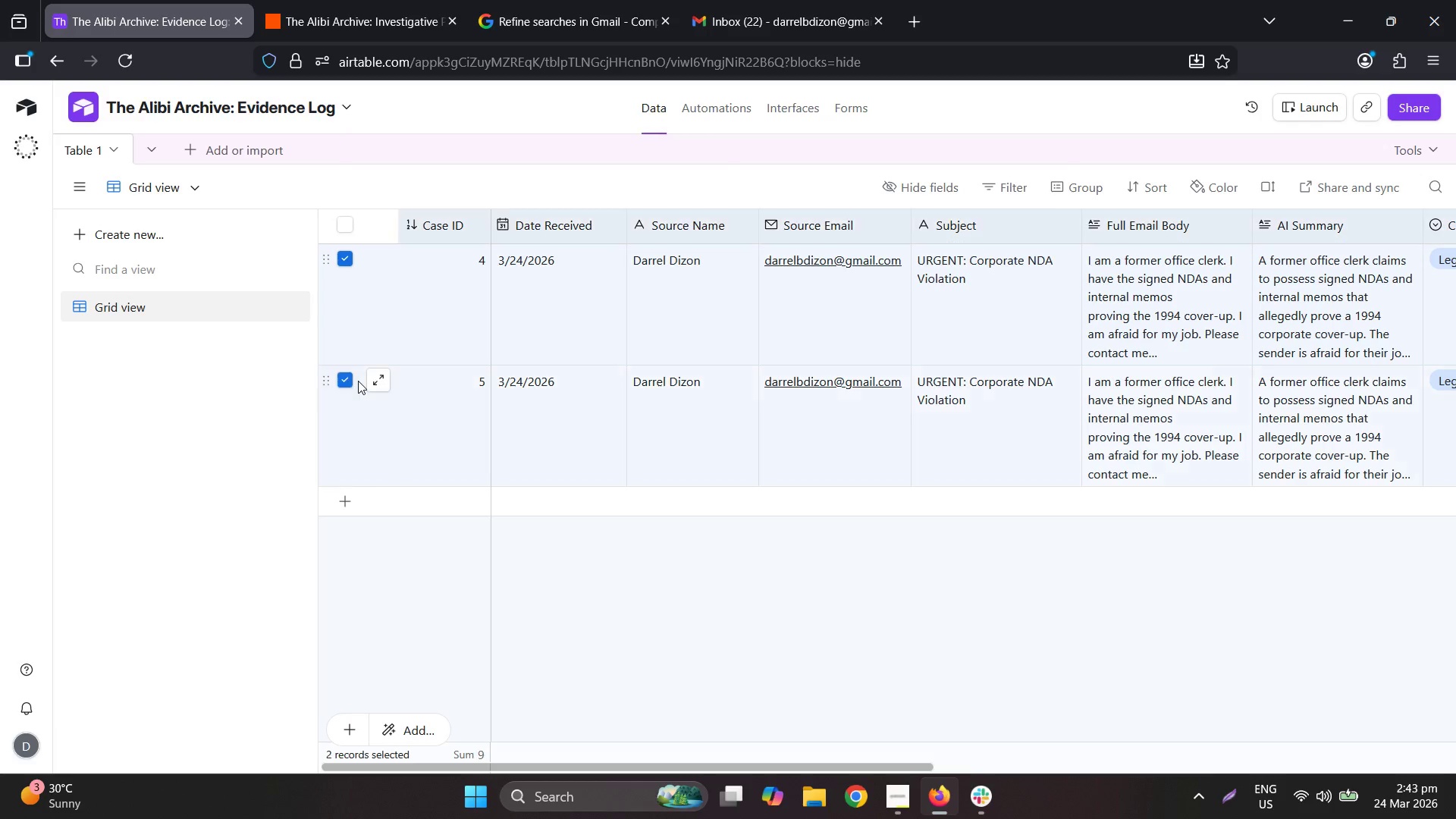 
right_click([358, 380])
 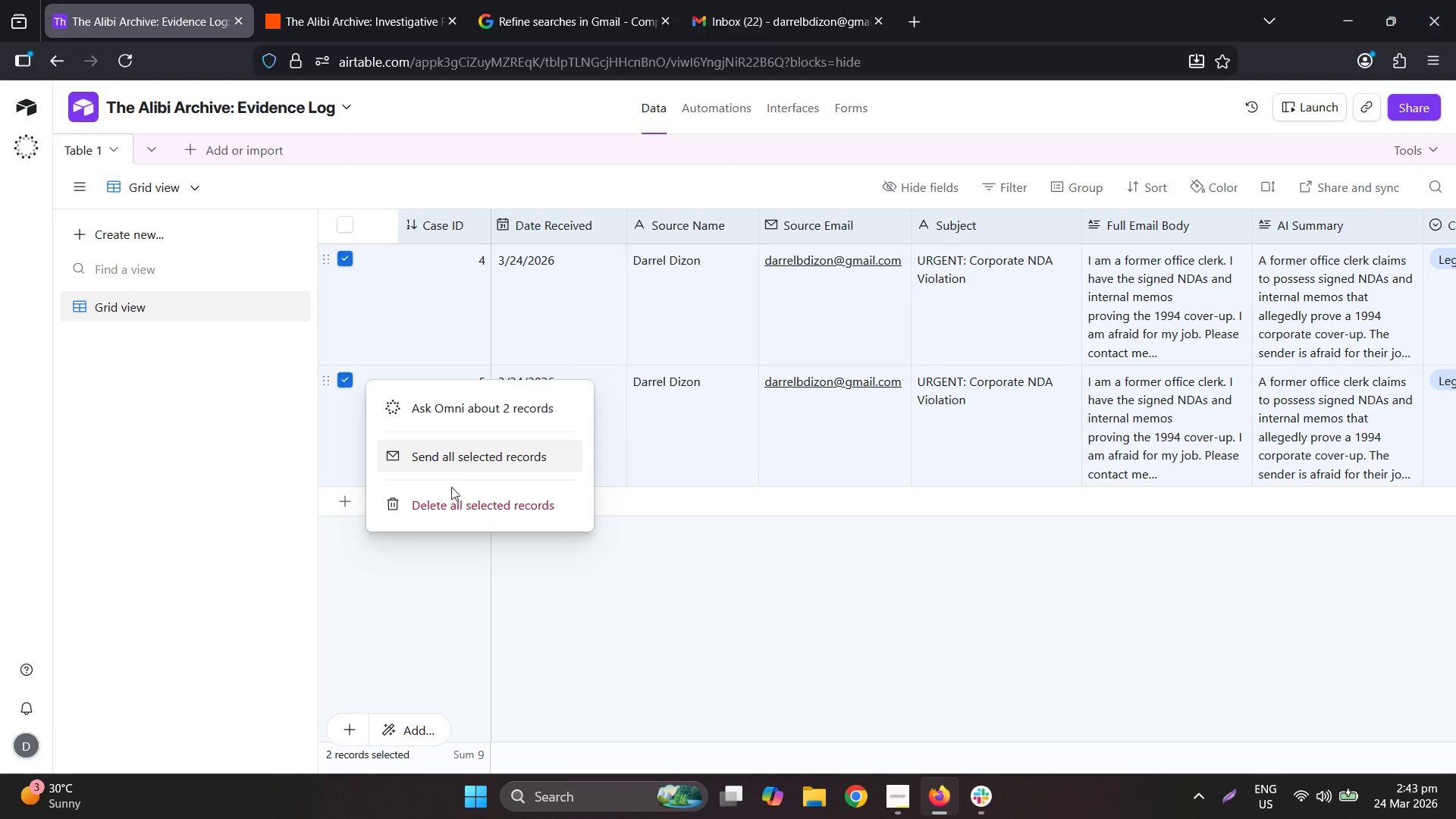 
left_click([460, 499])
 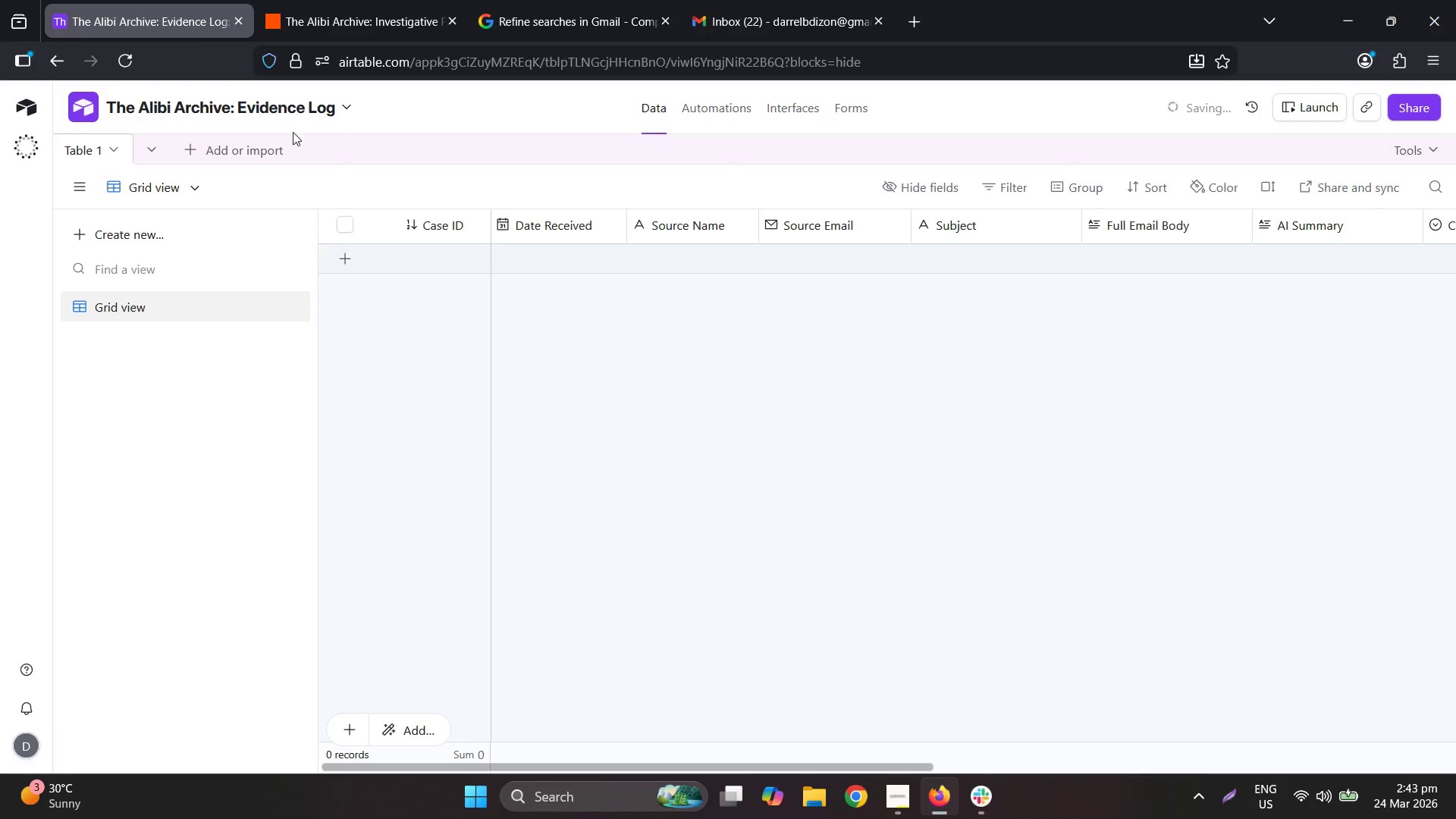 
left_click([416, 0])
 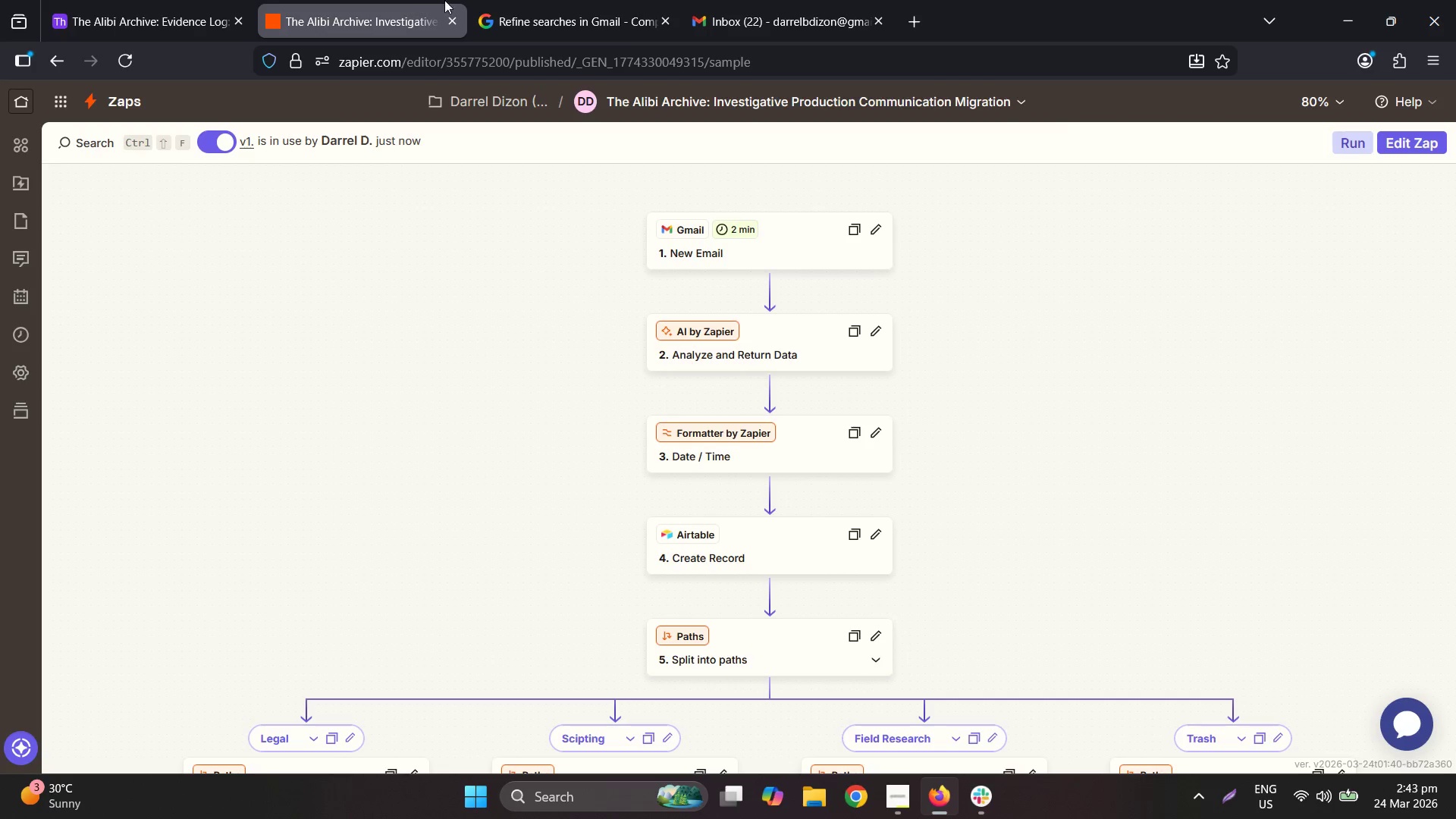 
left_click([548, 0])
 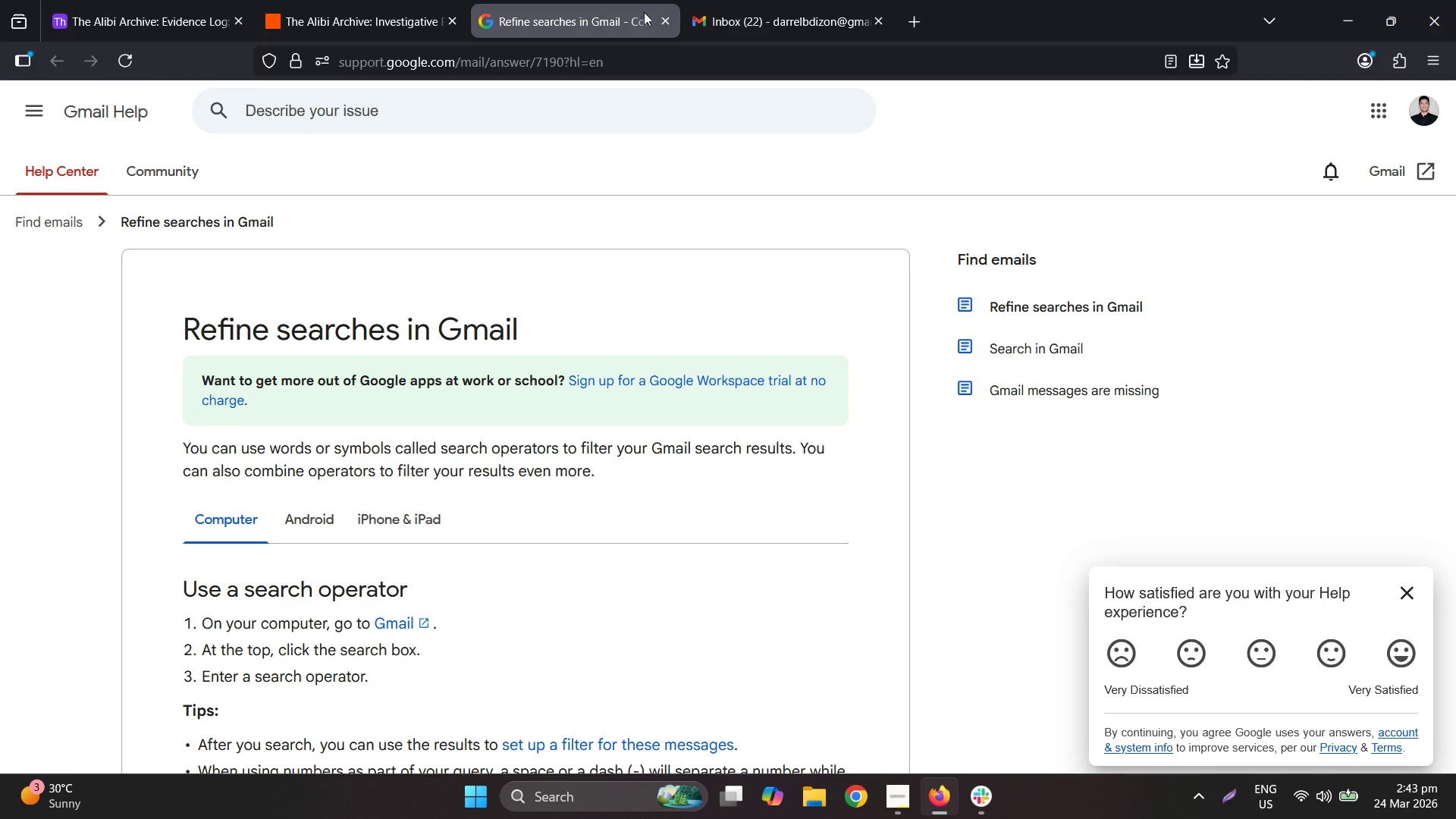 
left_click([723, 18])
 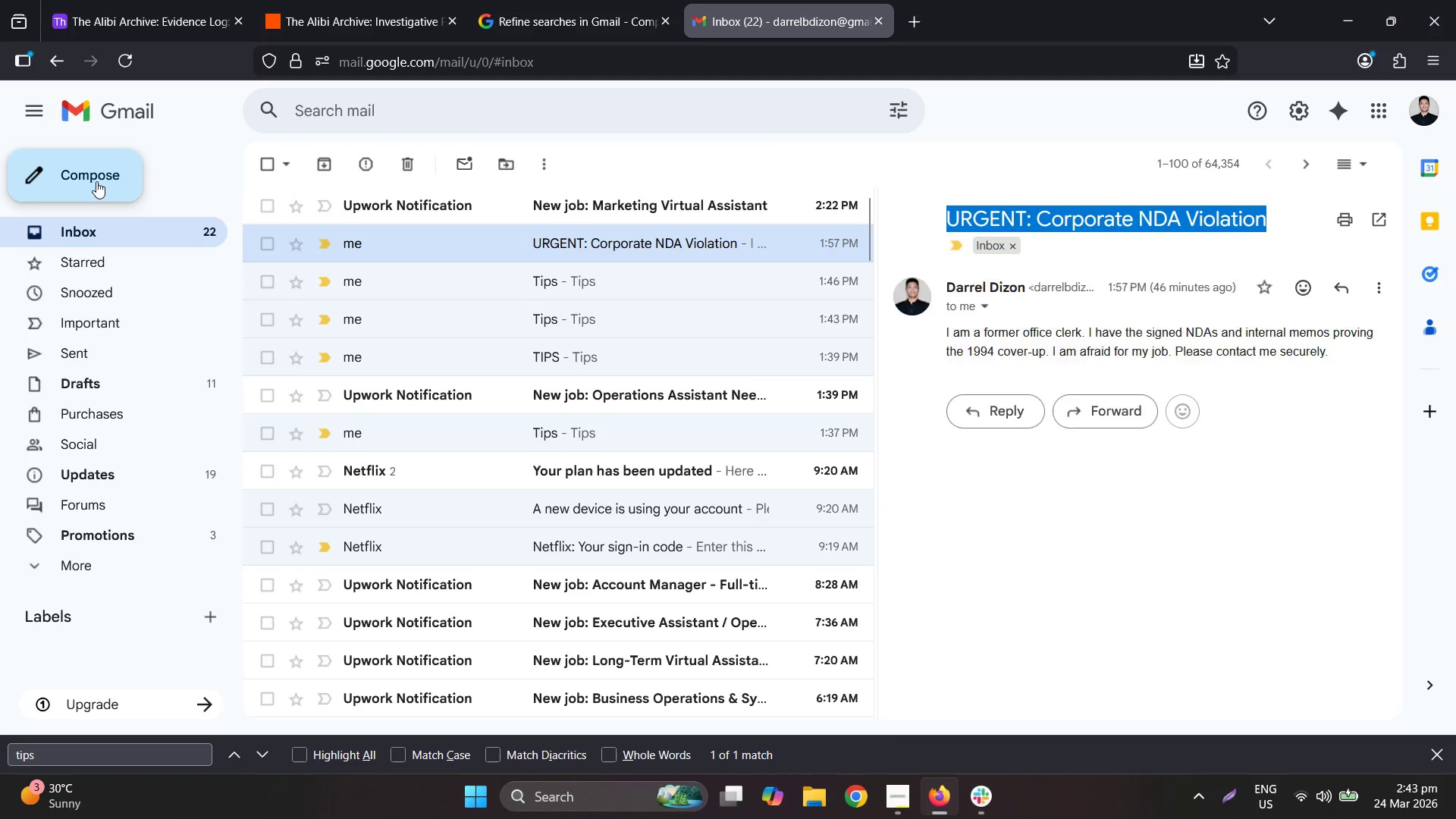 
key(Control+ControlLeft)
 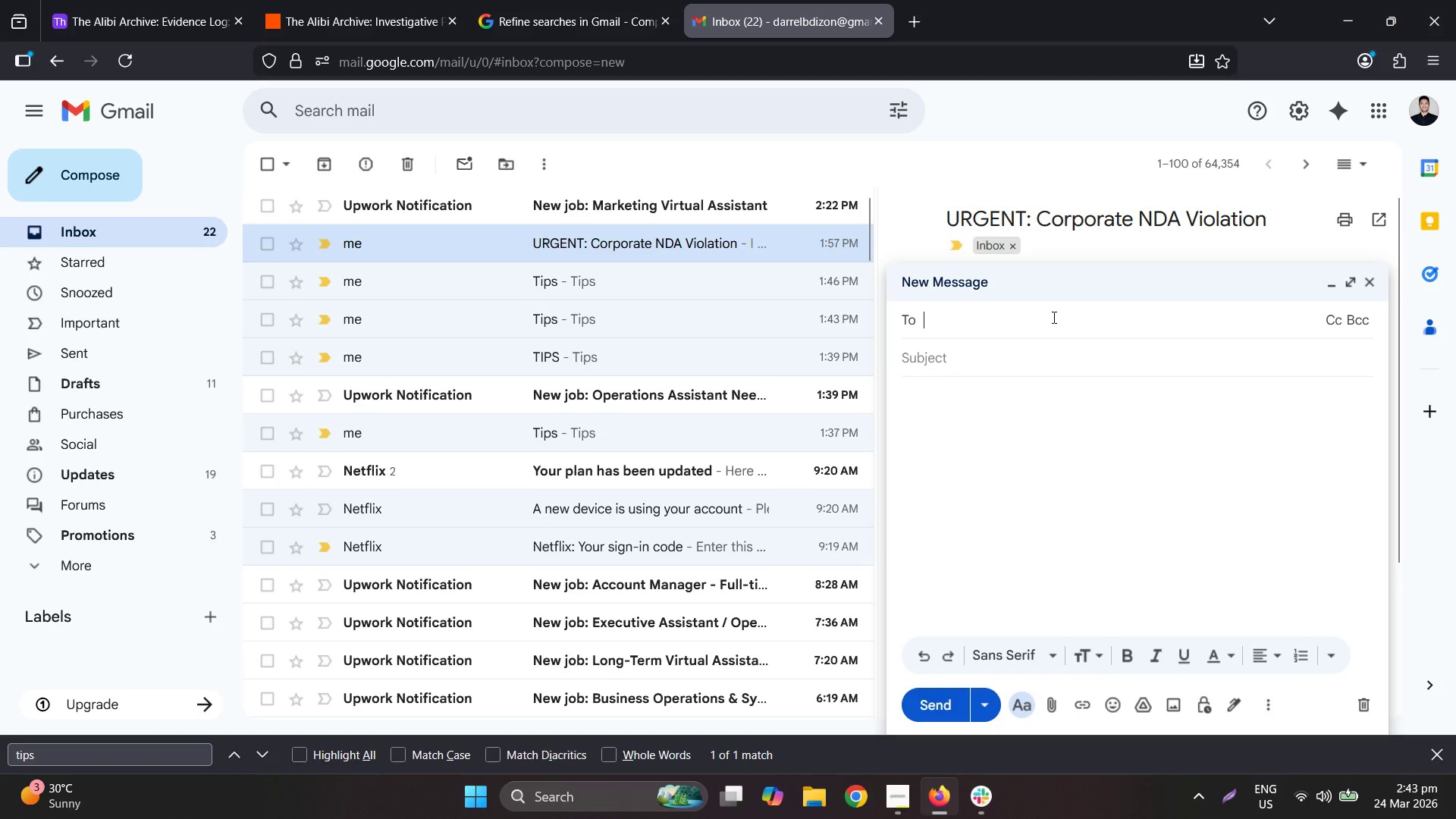 
key(Control+V)
 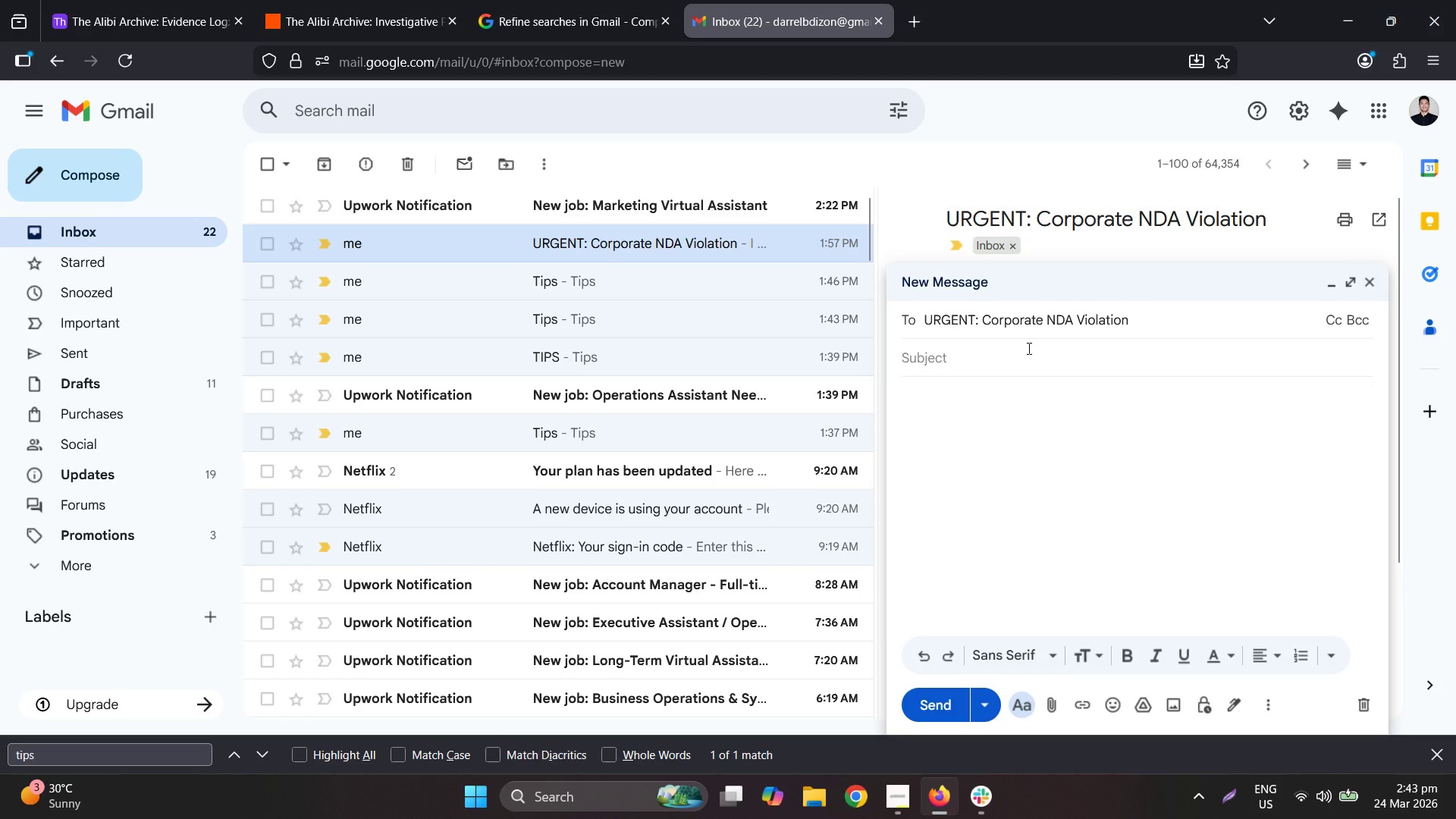 
key(Control+ControlLeft)
 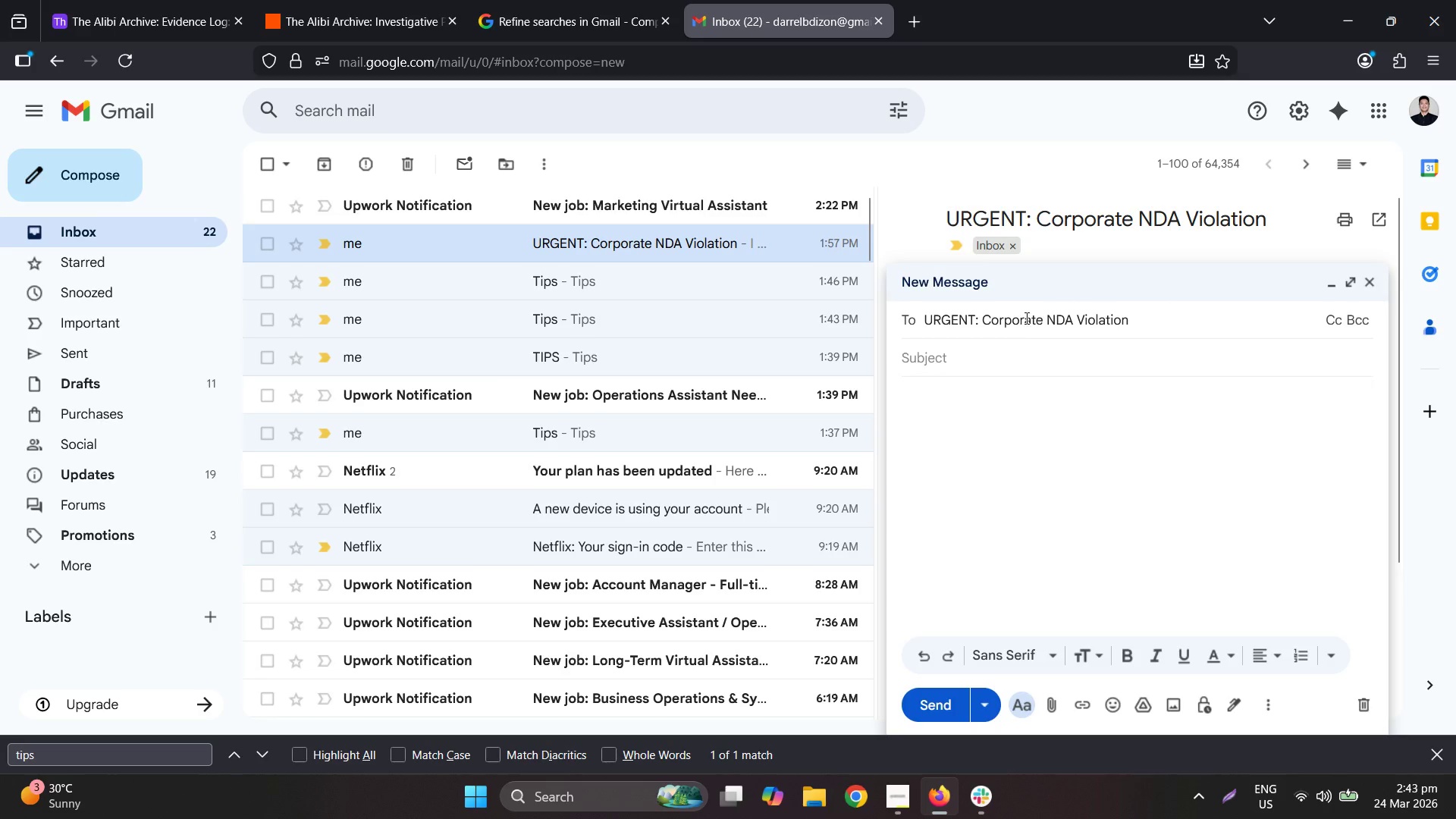 
key(Control+Z)
 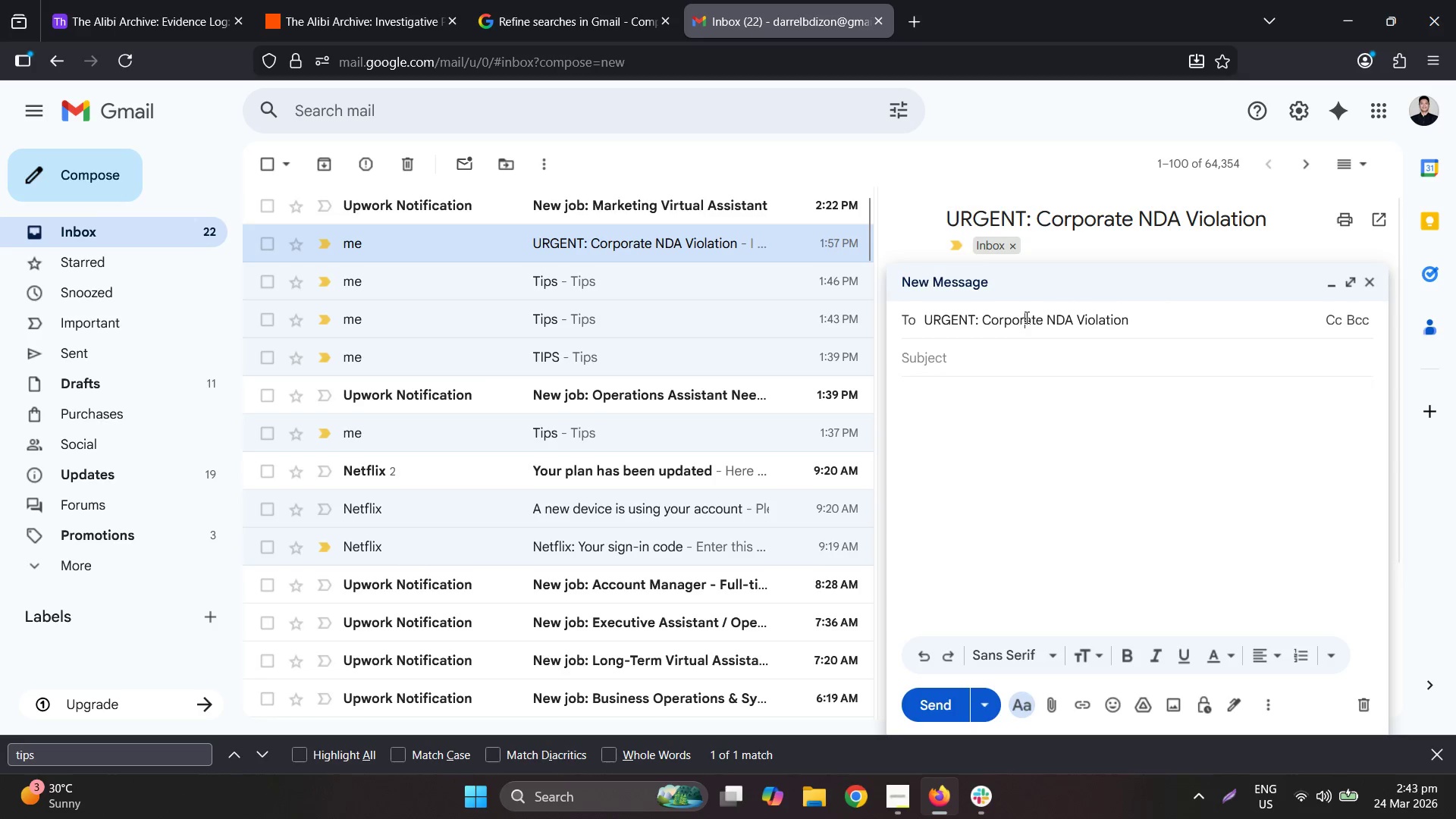 
double_click([1025, 317])
 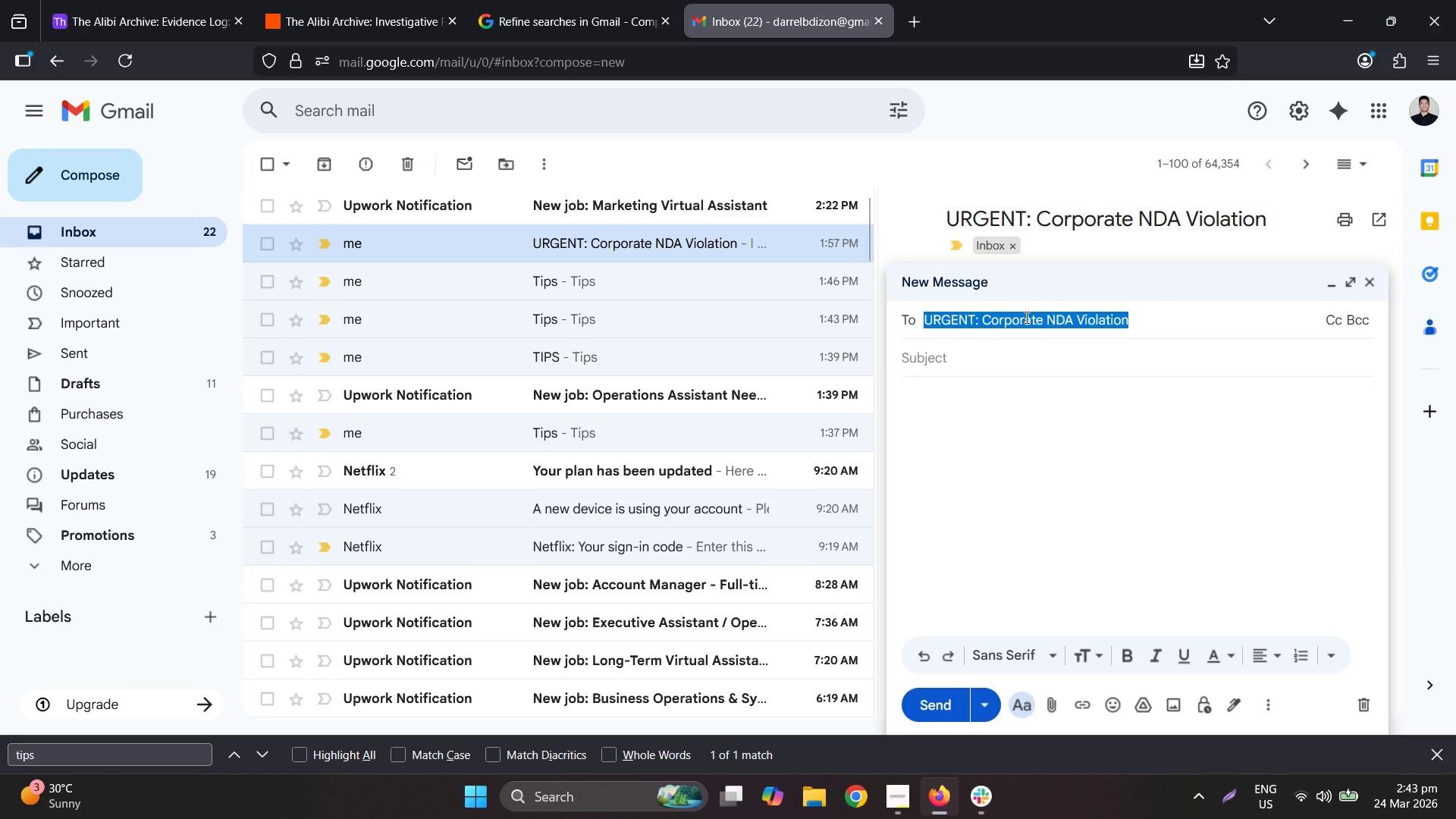 
triple_click([1025, 317])
 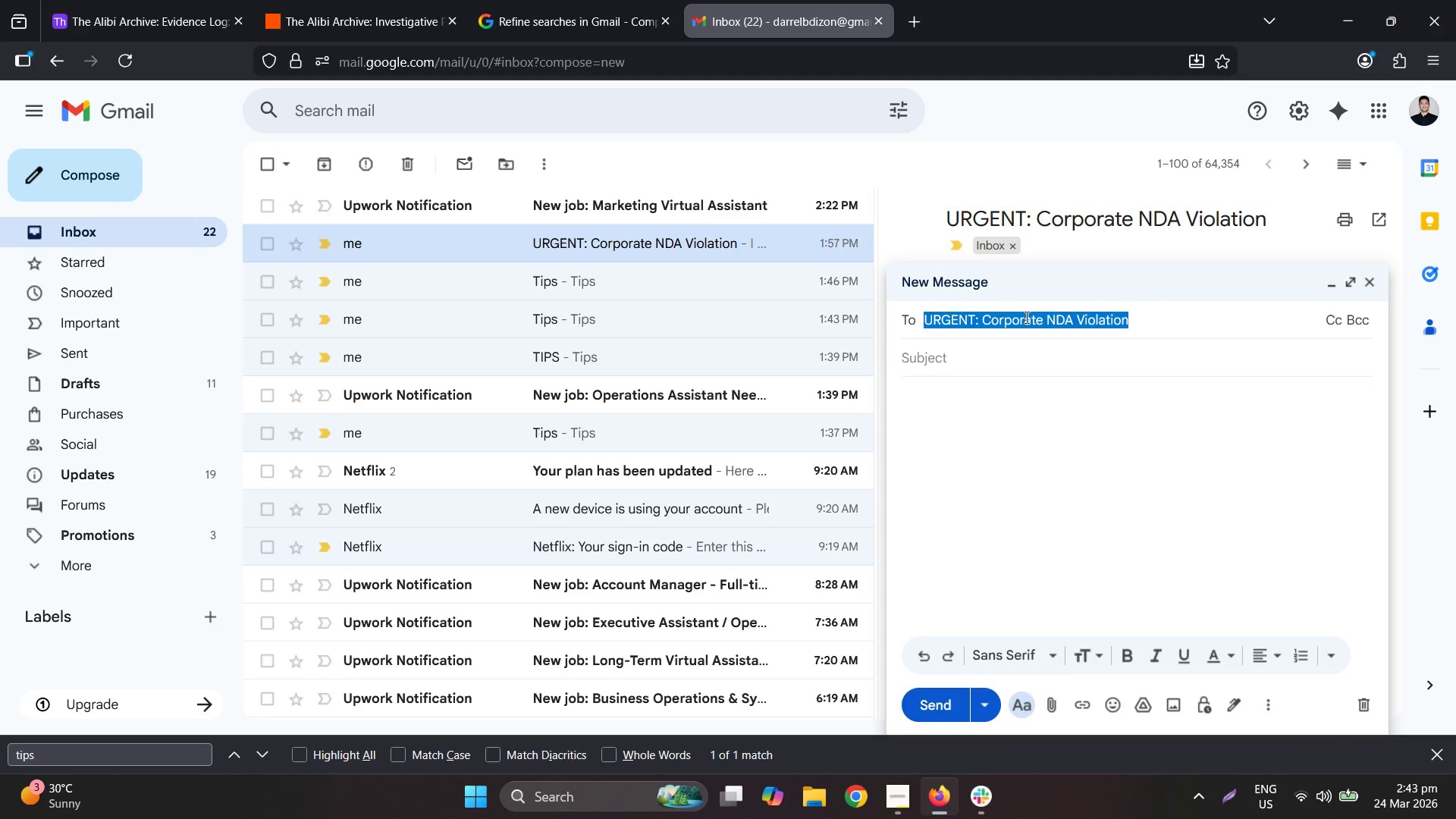 
type(dar)
 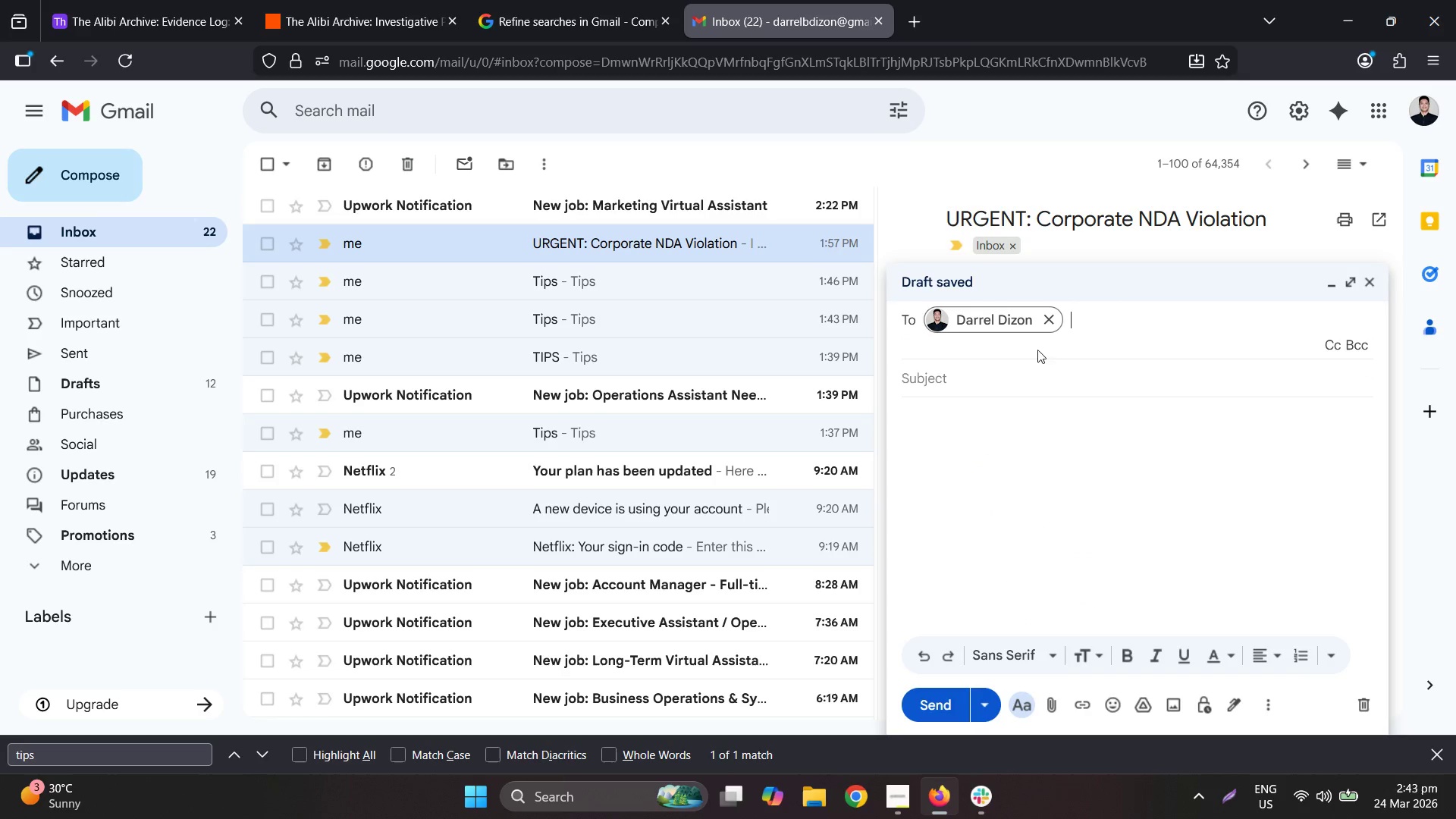 
left_click([992, 375])
 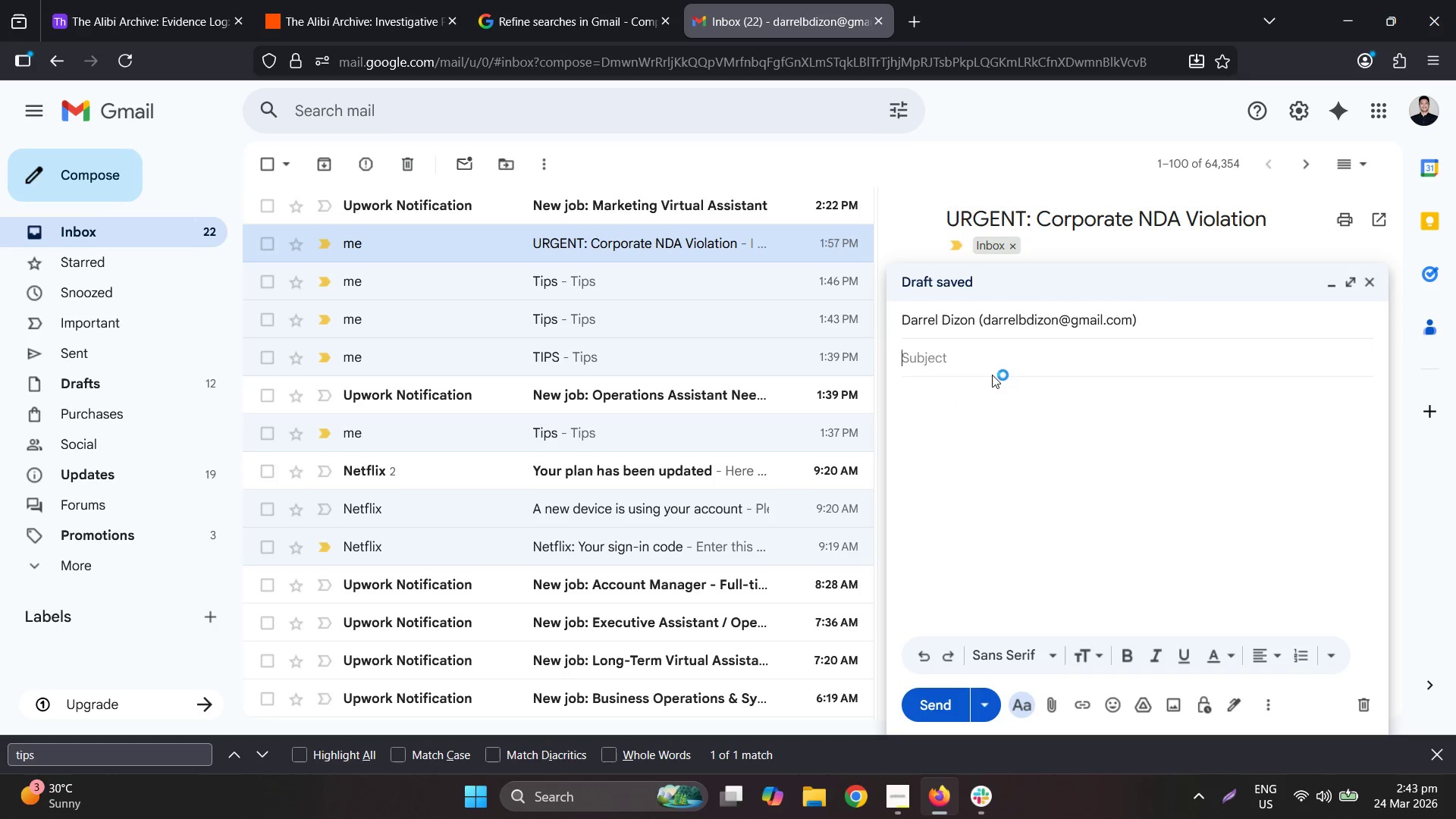 
key(Control+ControlLeft)
 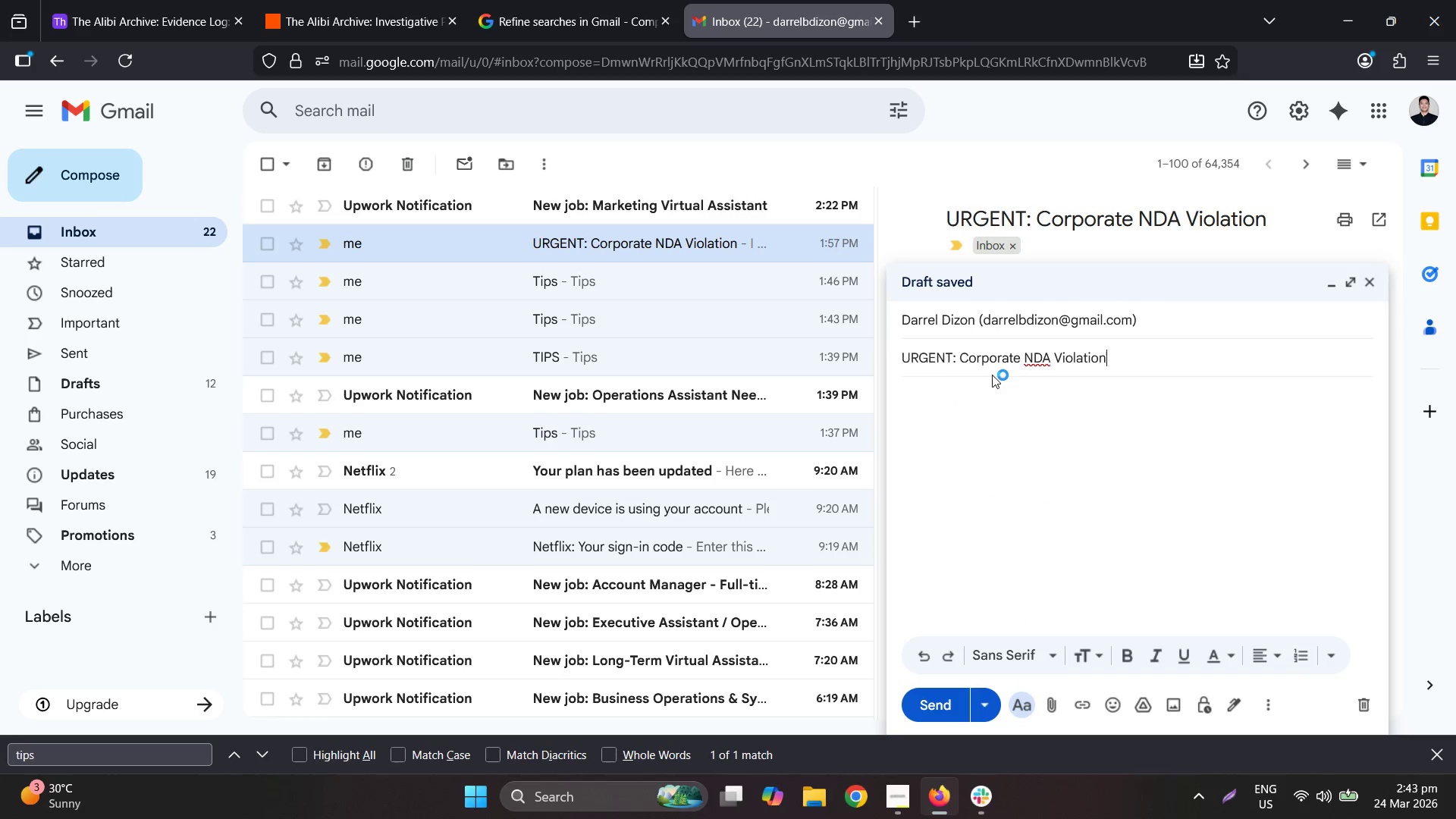 
key(Control+V)
 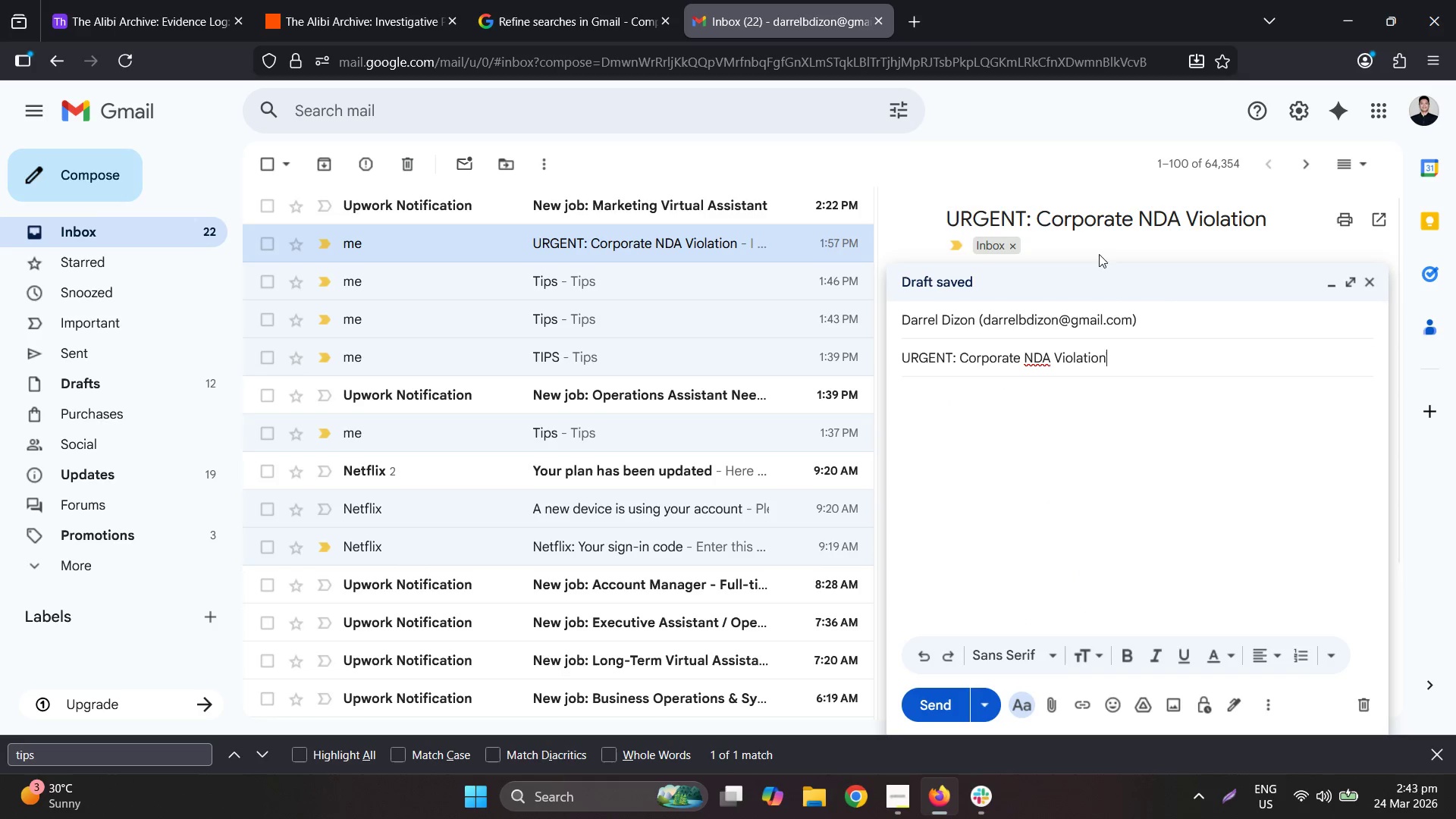 
left_click([1106, 246])
 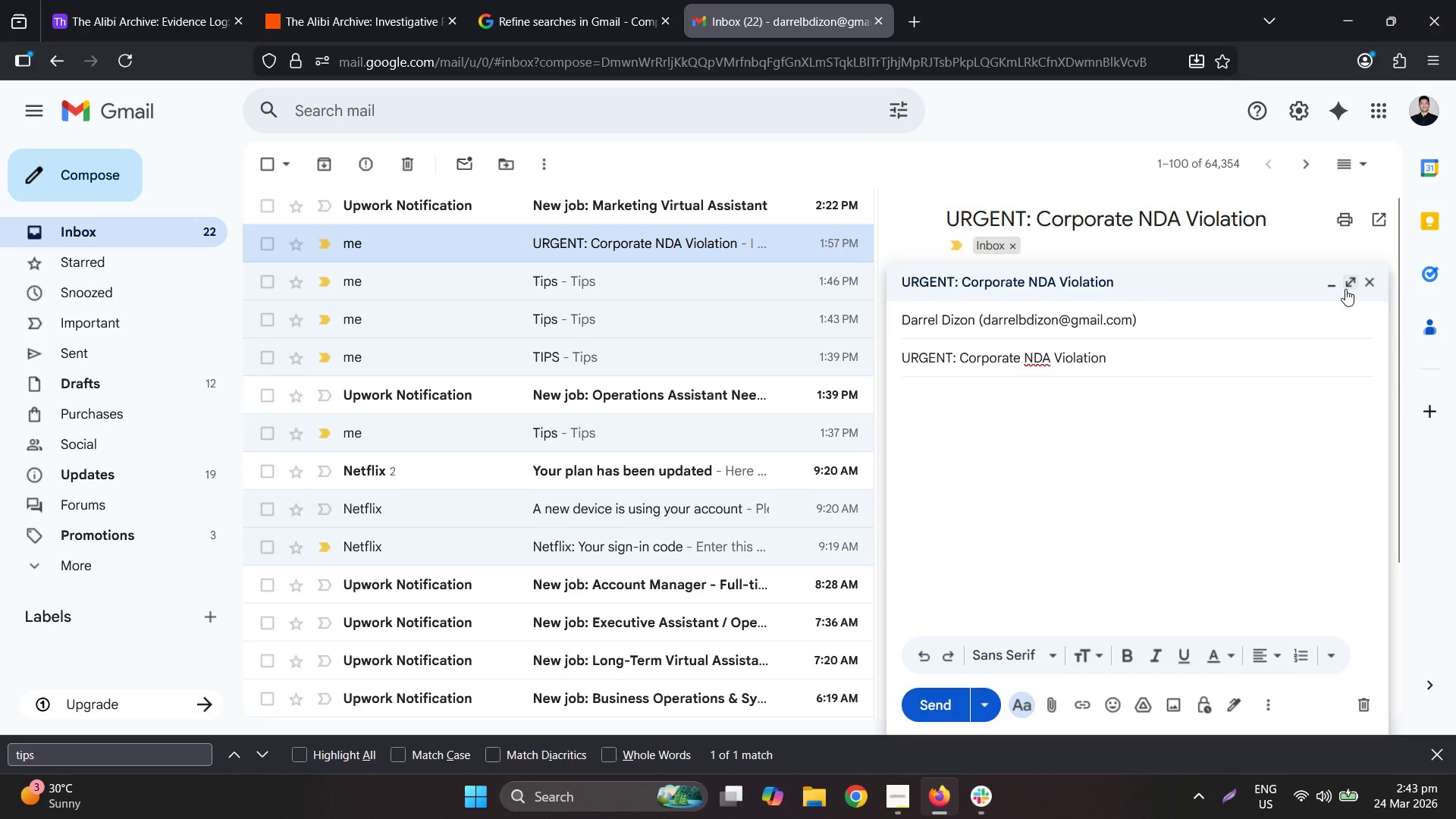 
left_click([1350, 284])
 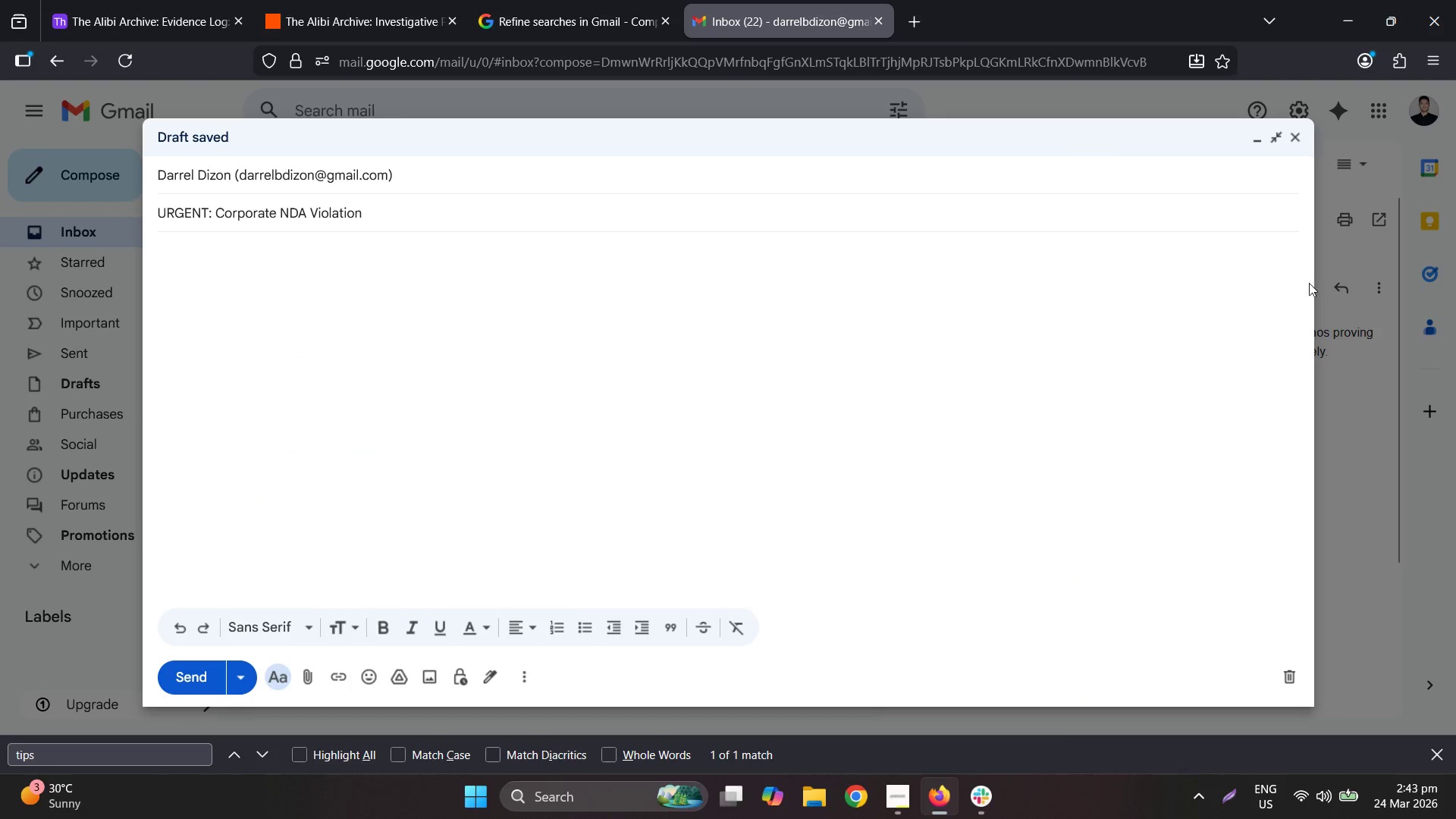 
left_click([1398, 327])
 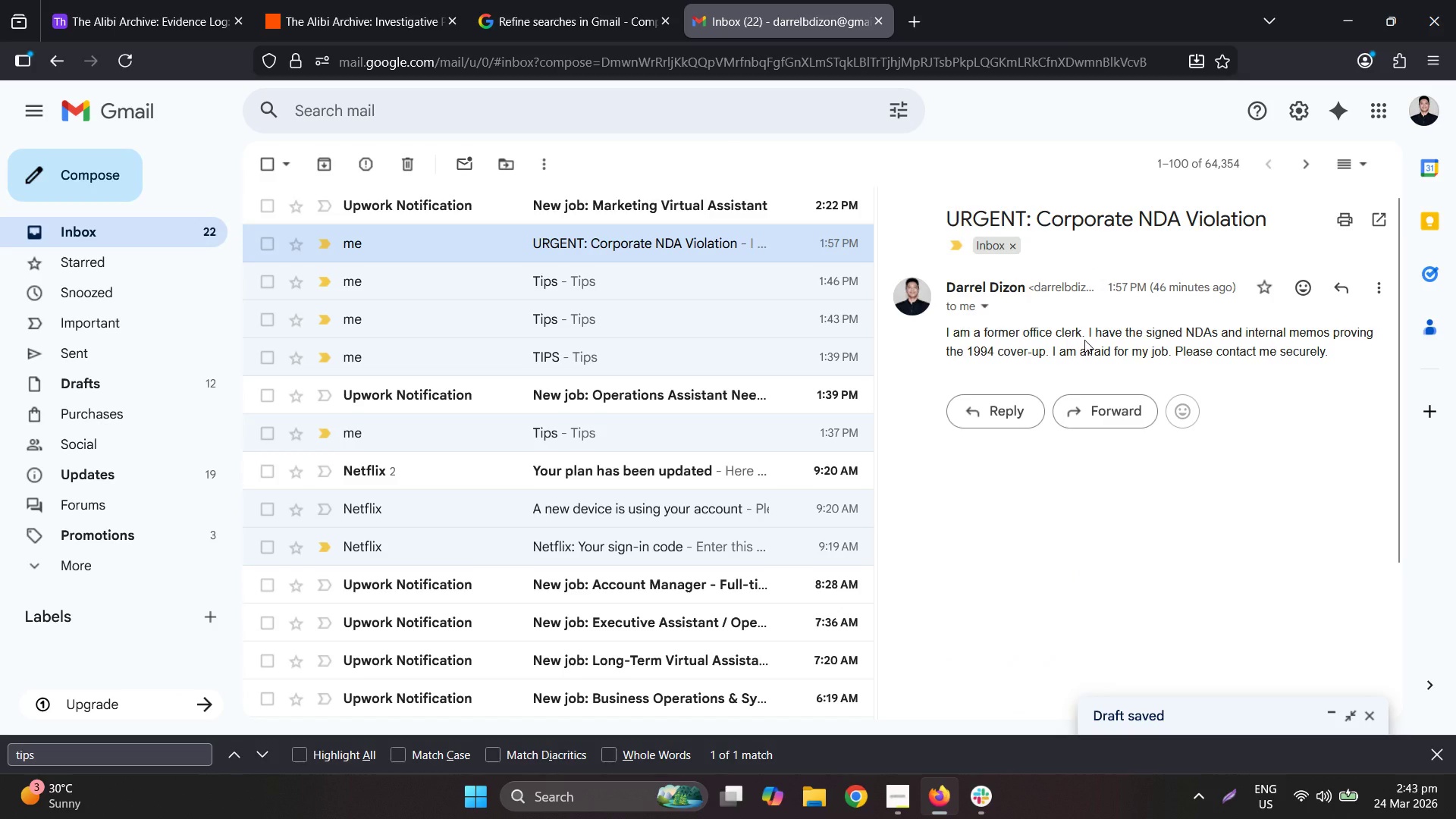 
double_click([1084, 340])
 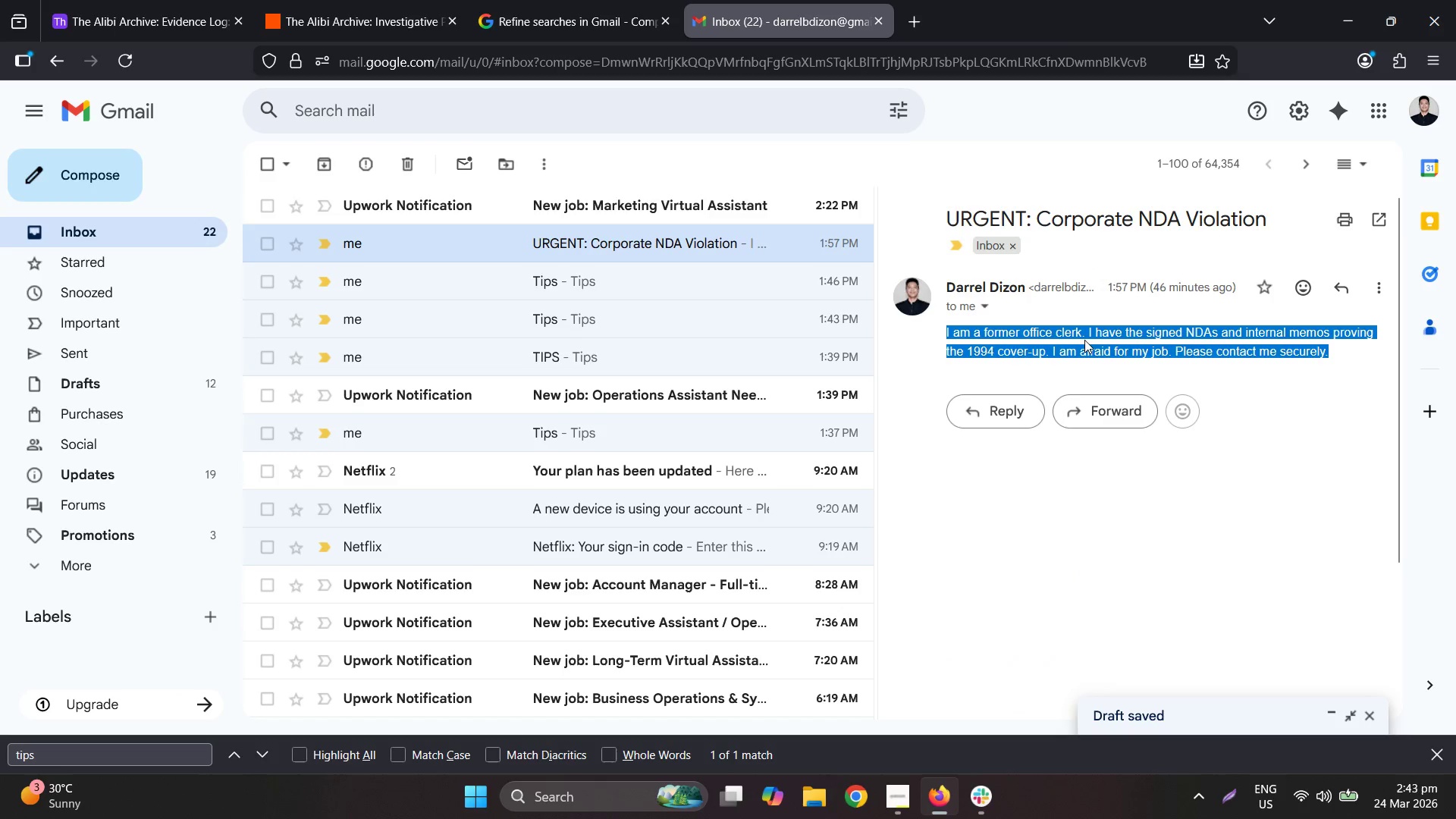 
triple_click([1084, 340])
 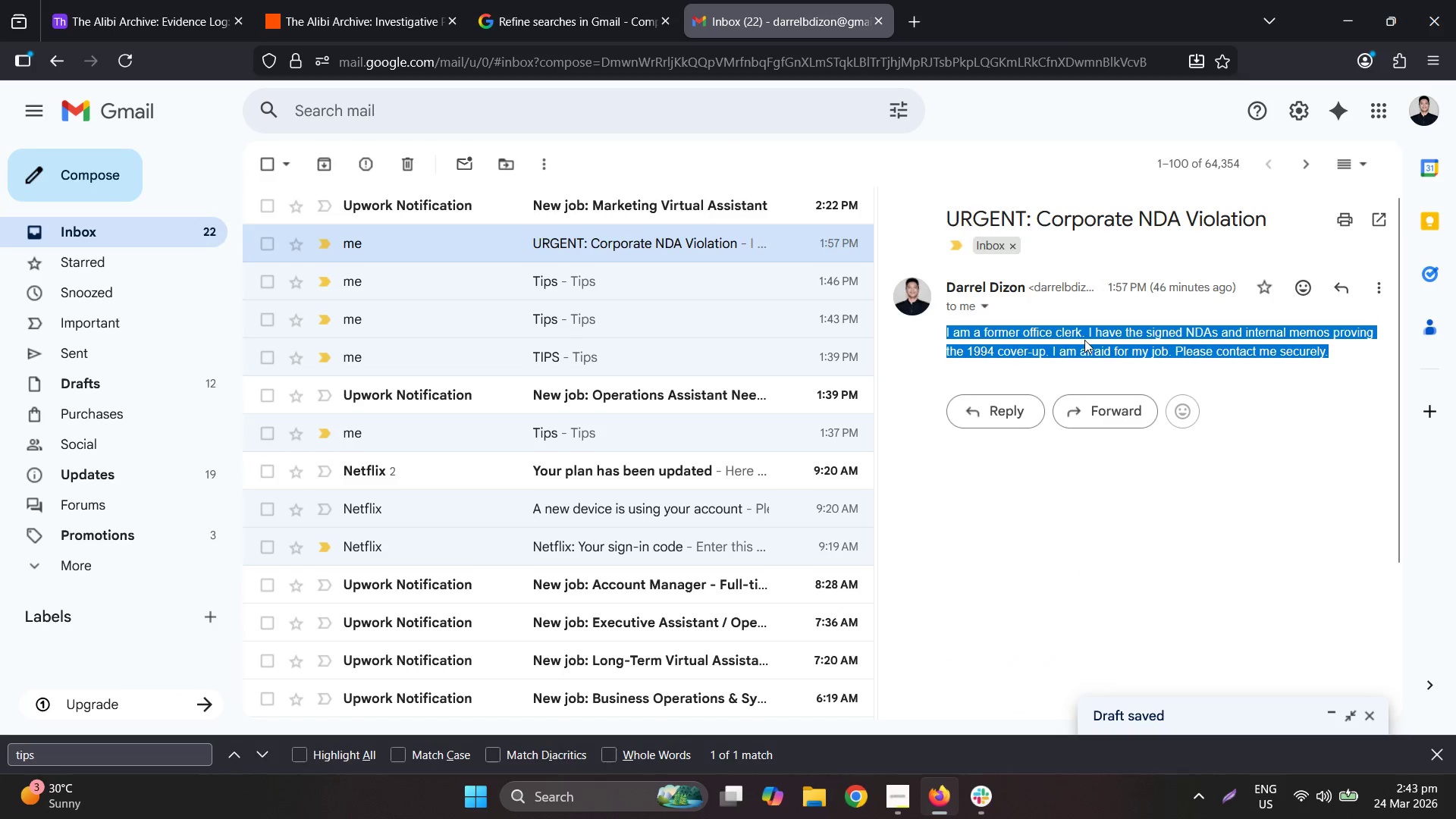 
key(Control+C)
 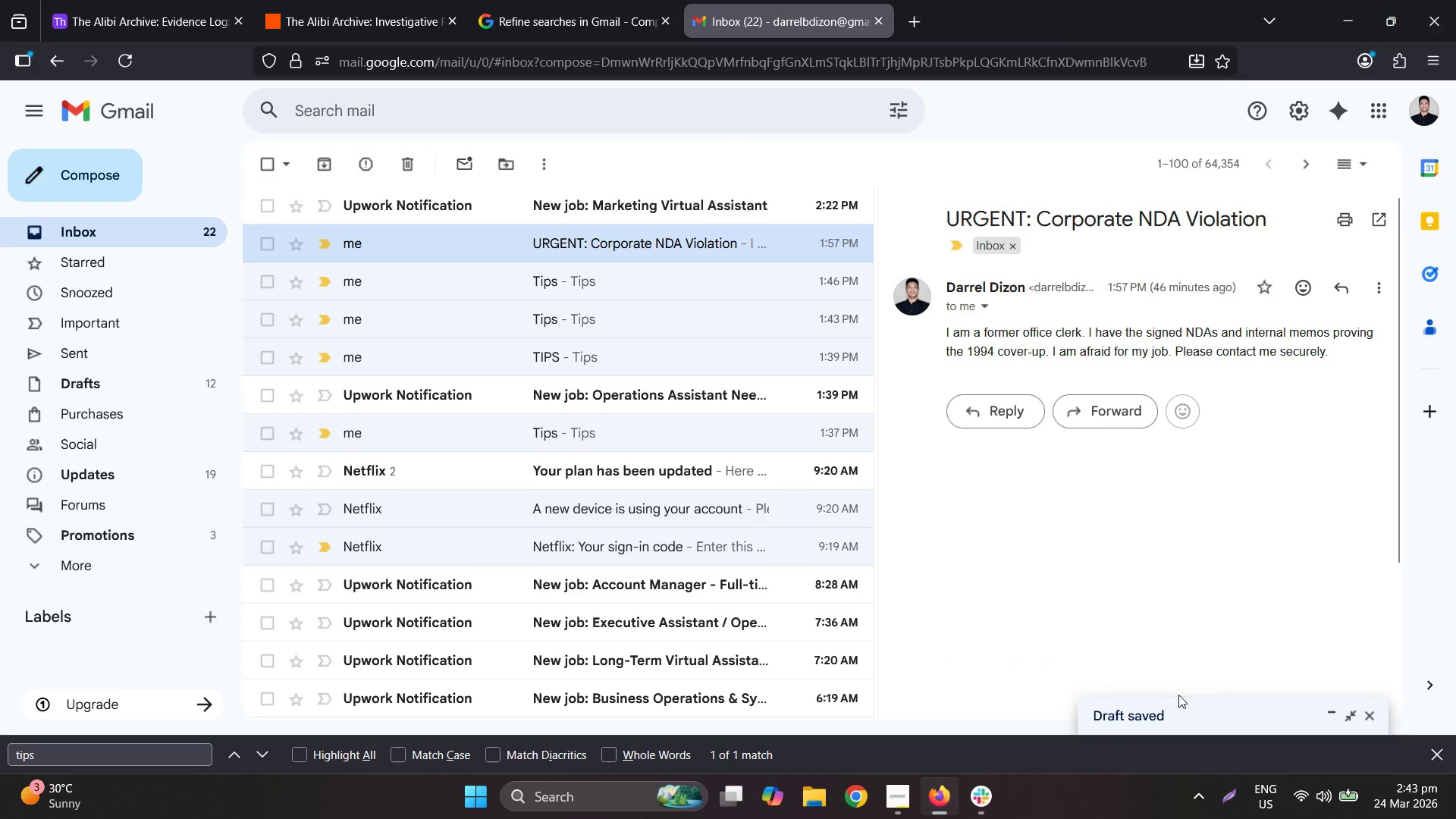 
double_click([1178, 718])
 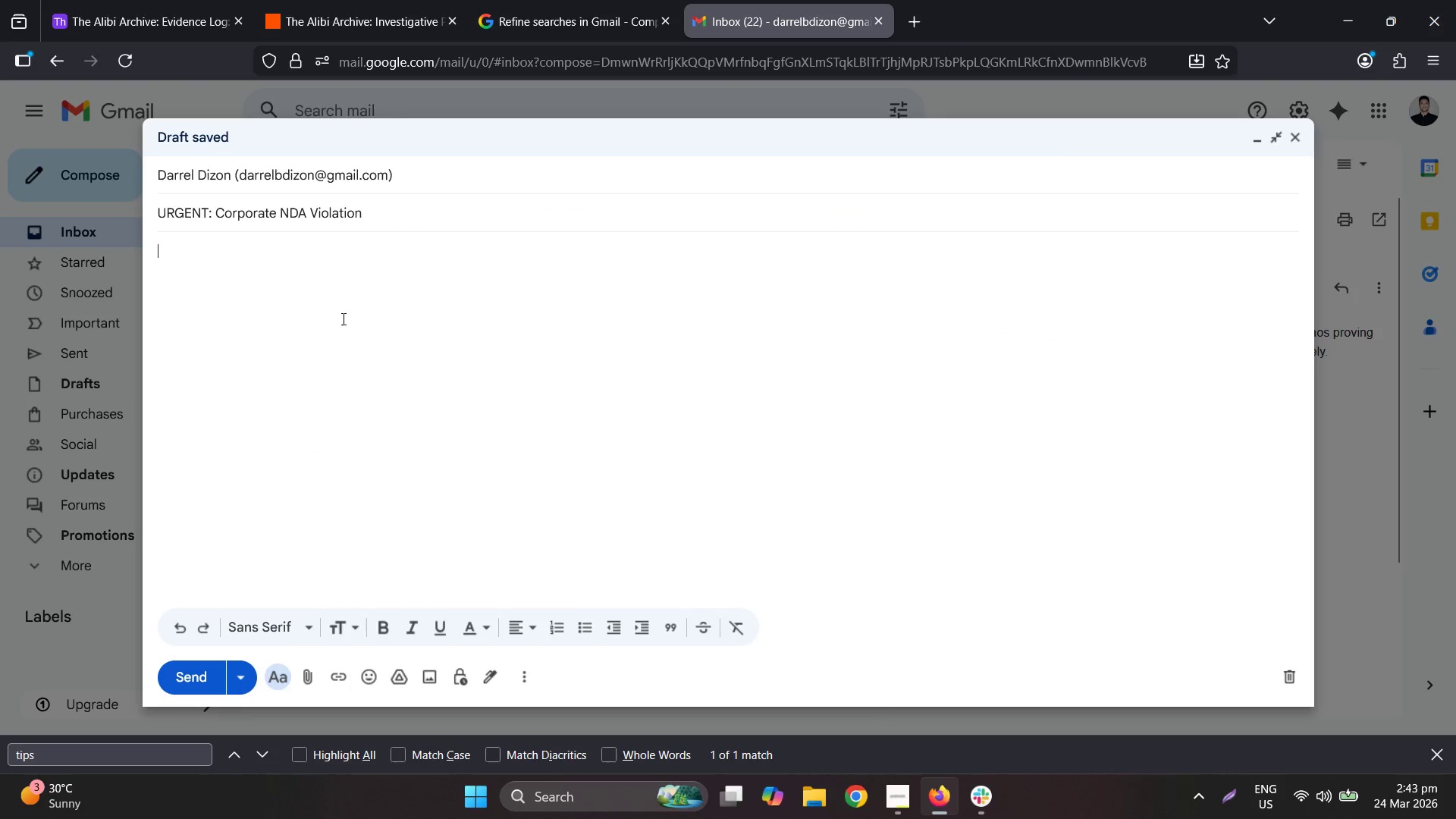 
key(Control+ControlLeft)
 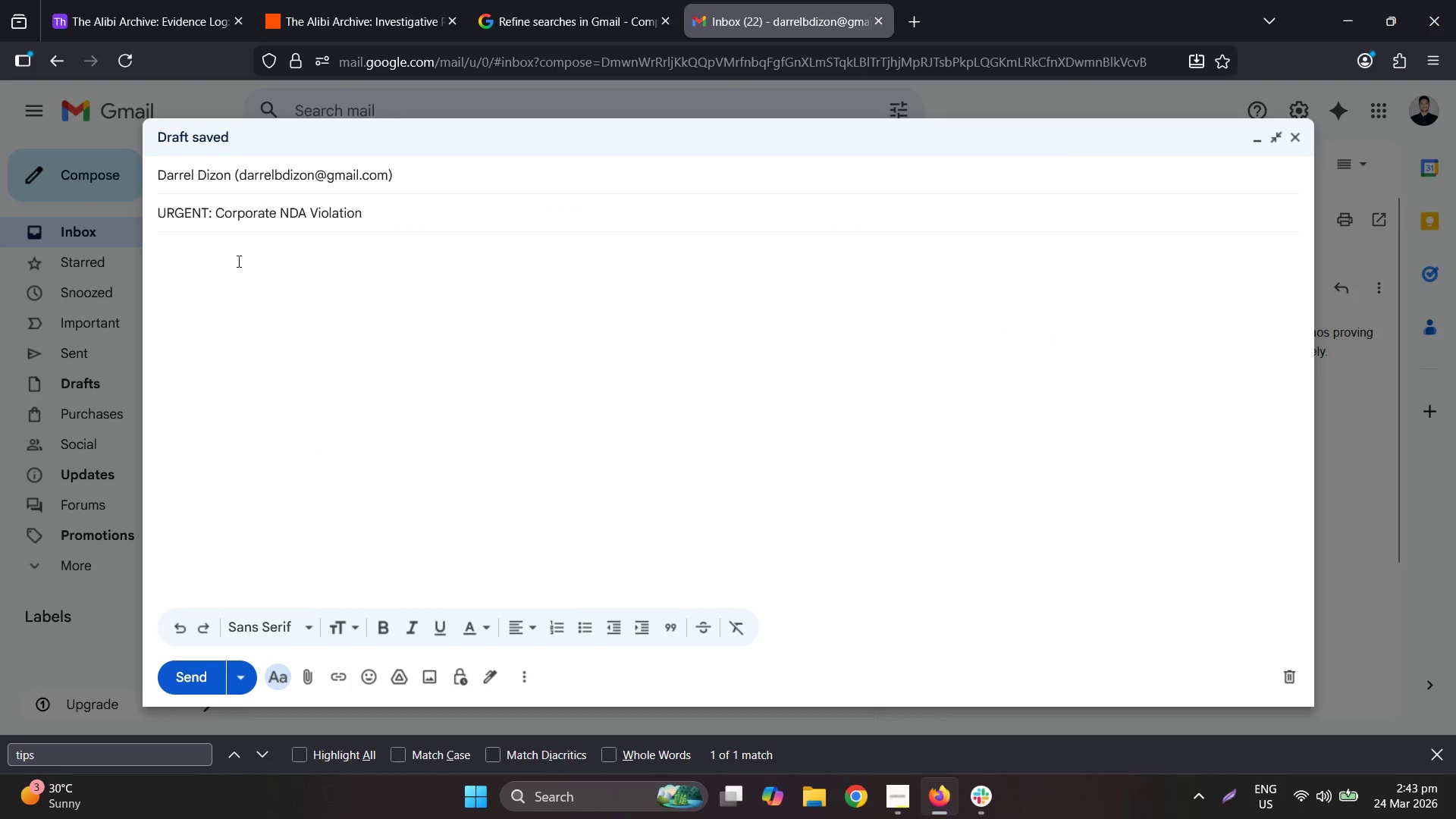 
key(Control+V)
 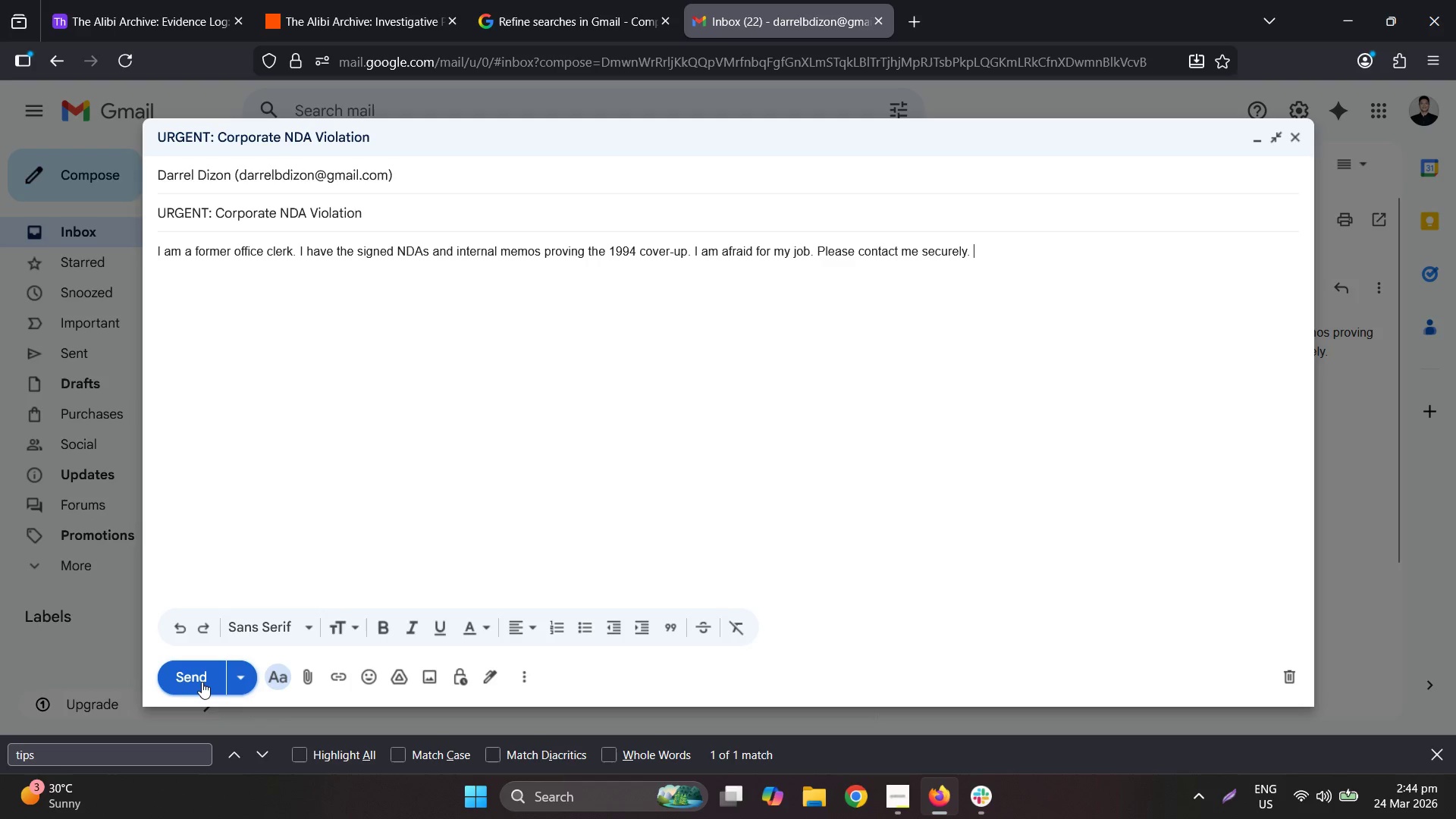 
left_click([202, 681])
 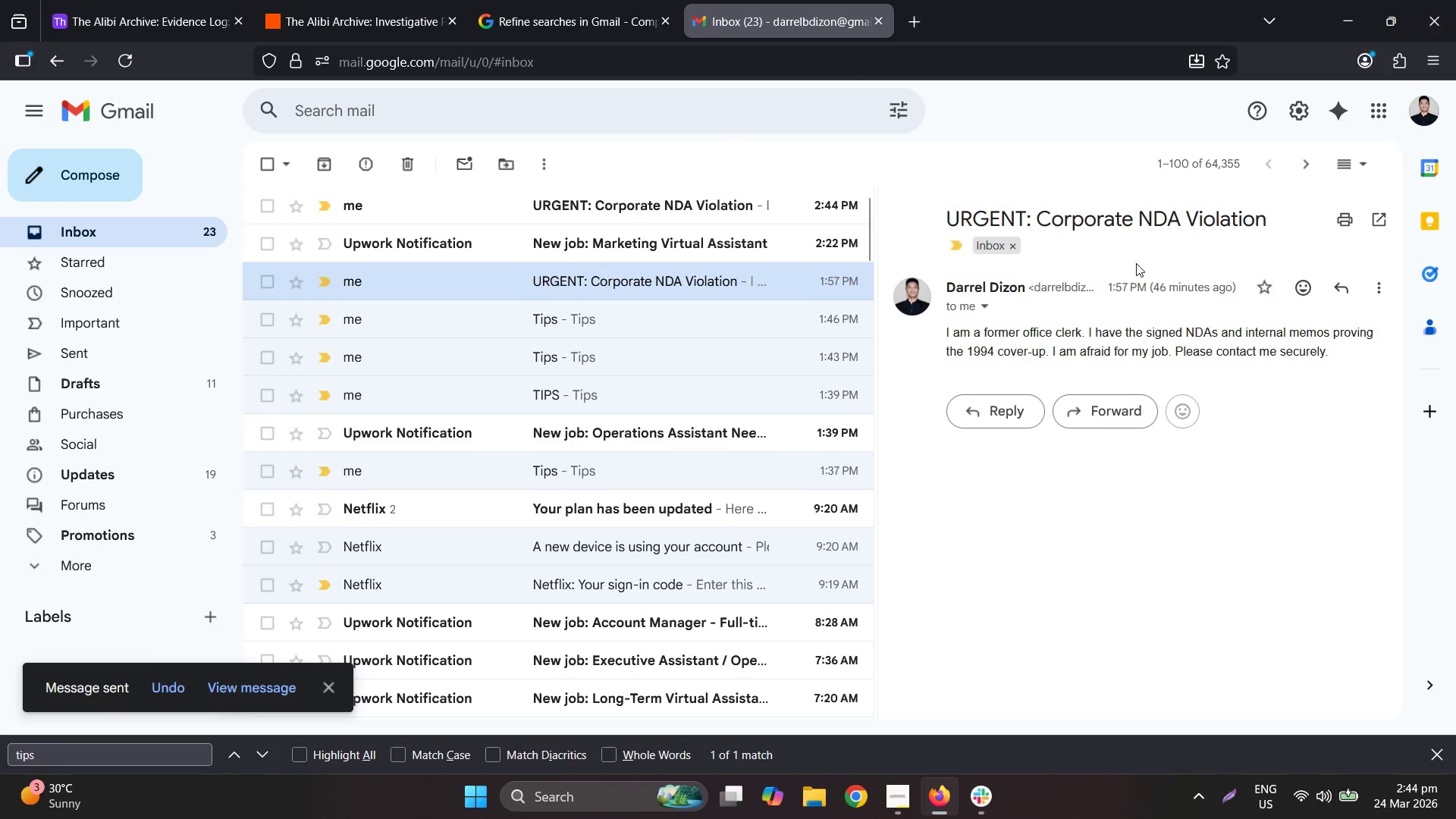 
left_click([74, 0])
 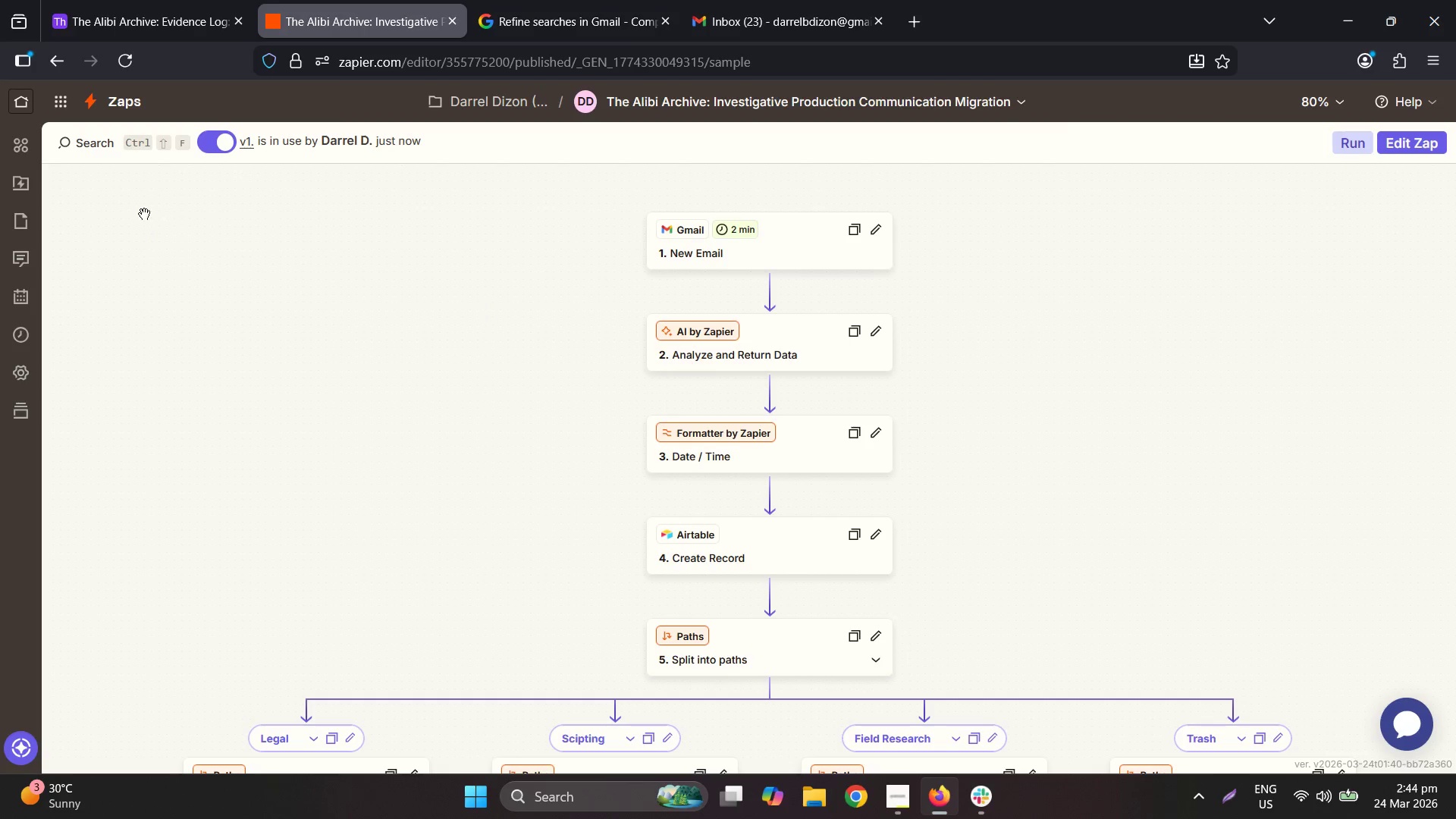 
left_click([17, 187])
 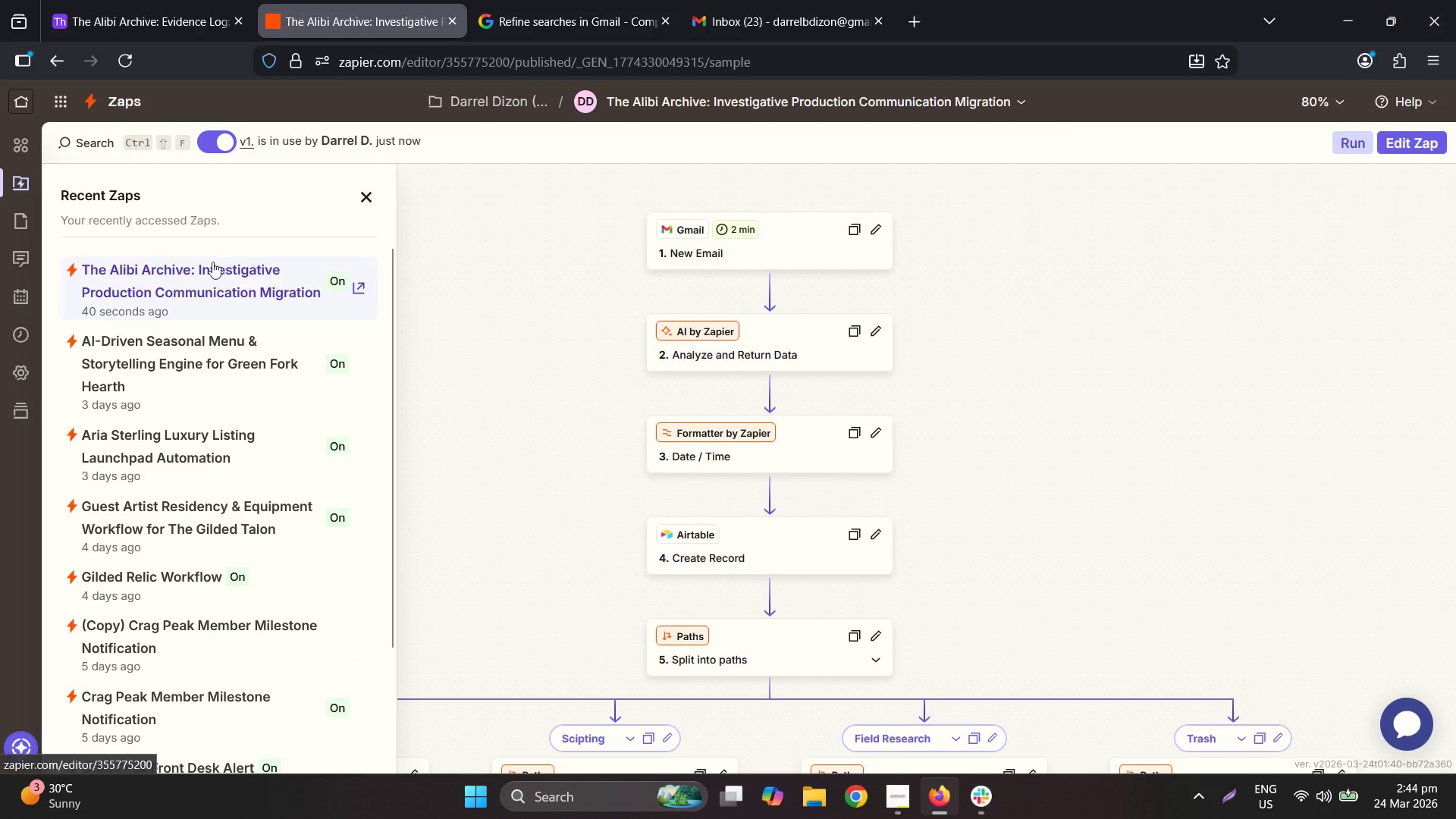 
left_click([20, 214])
 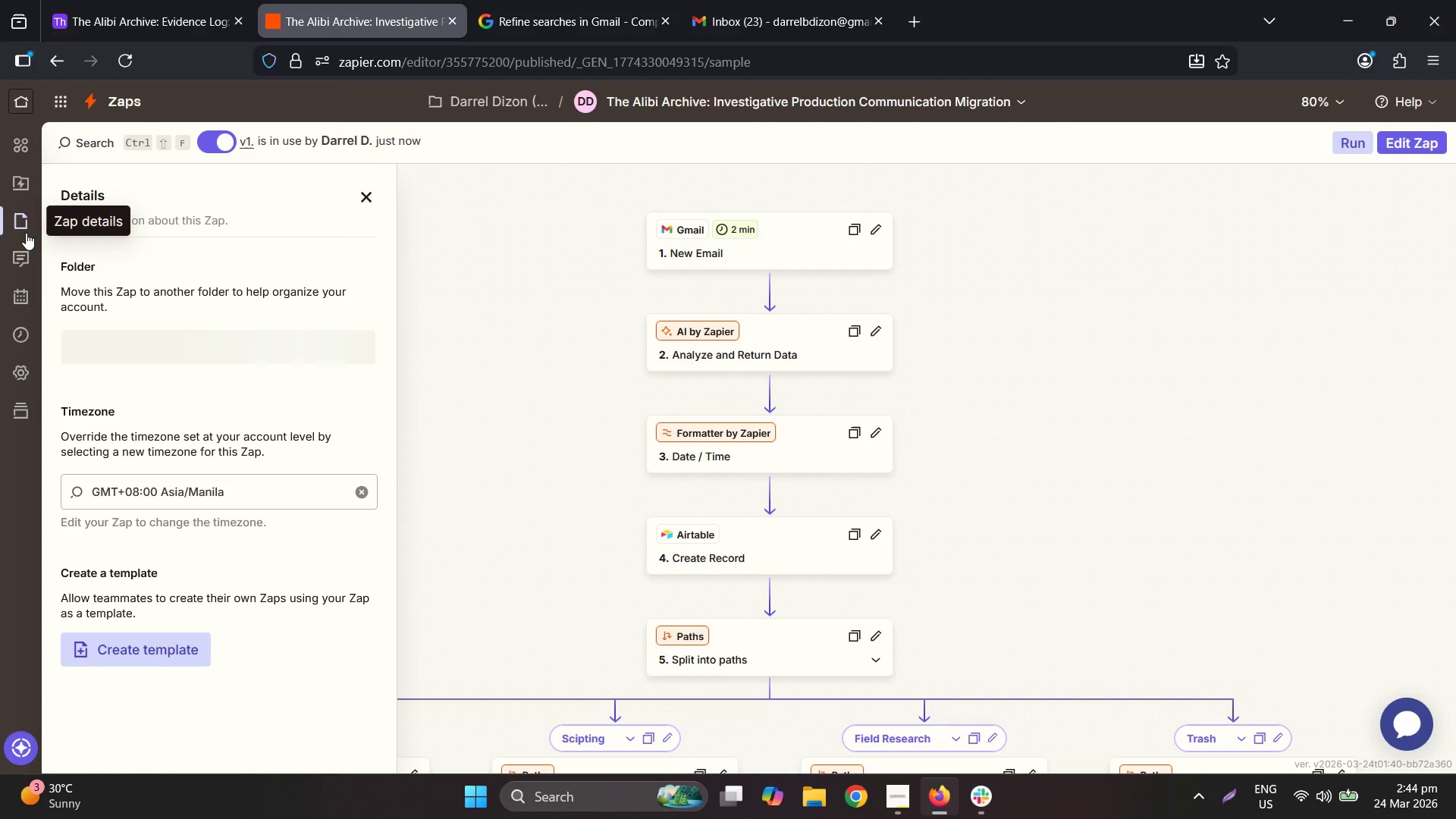 
left_click([18, 289])
 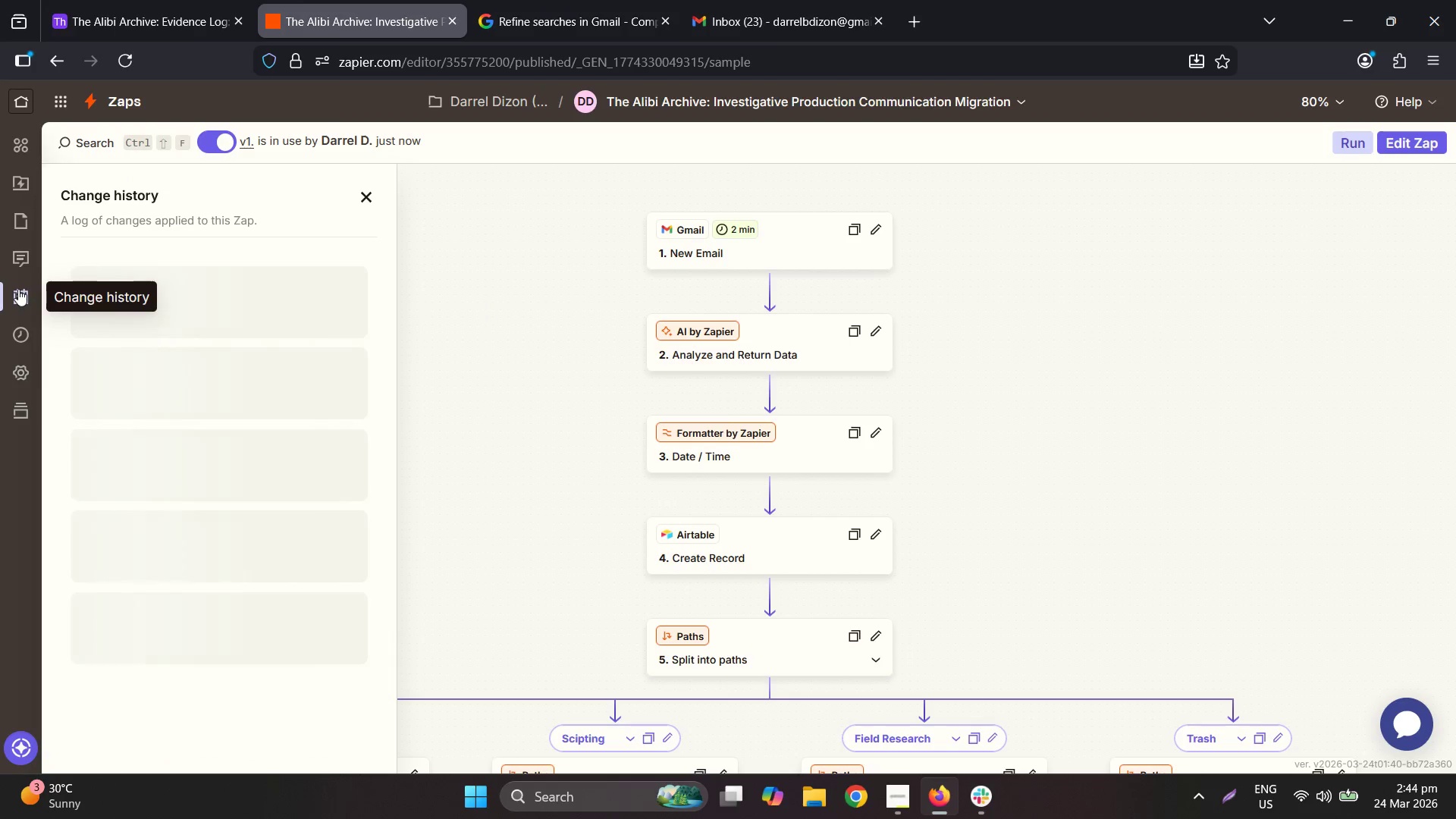 
left_click([21, 332])
 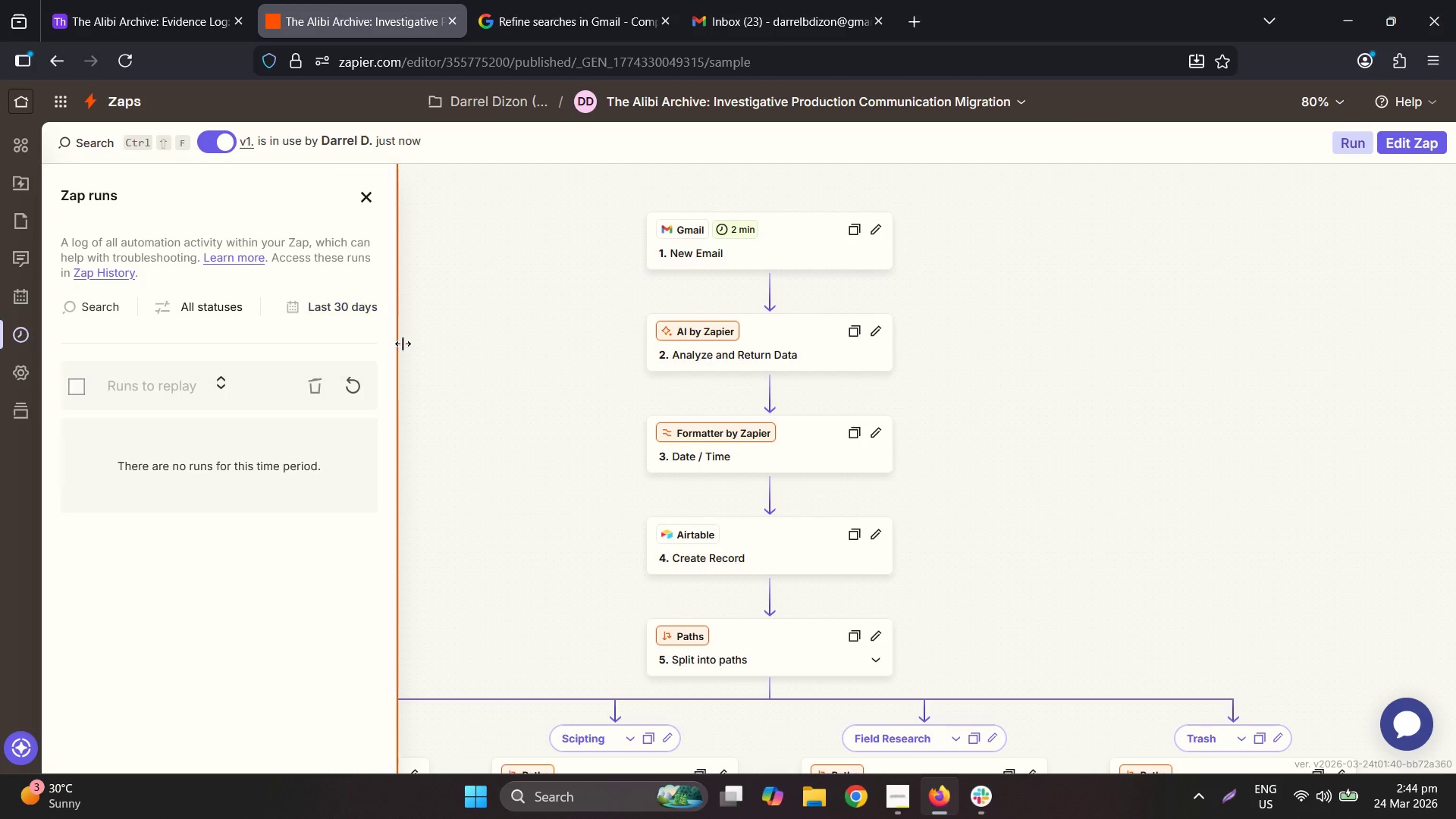 
left_click([364, 392])
 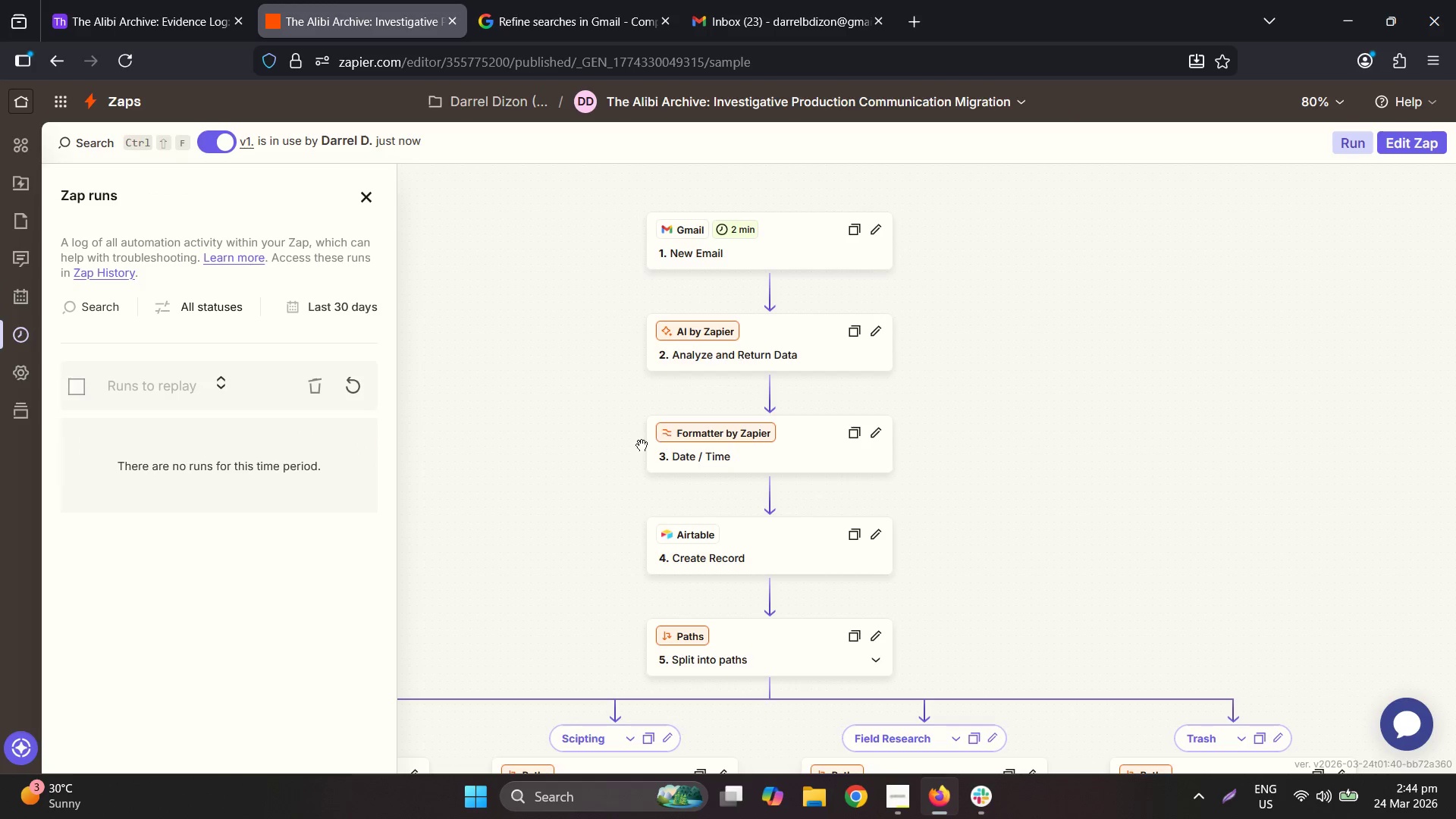 
left_click([1436, 144])
 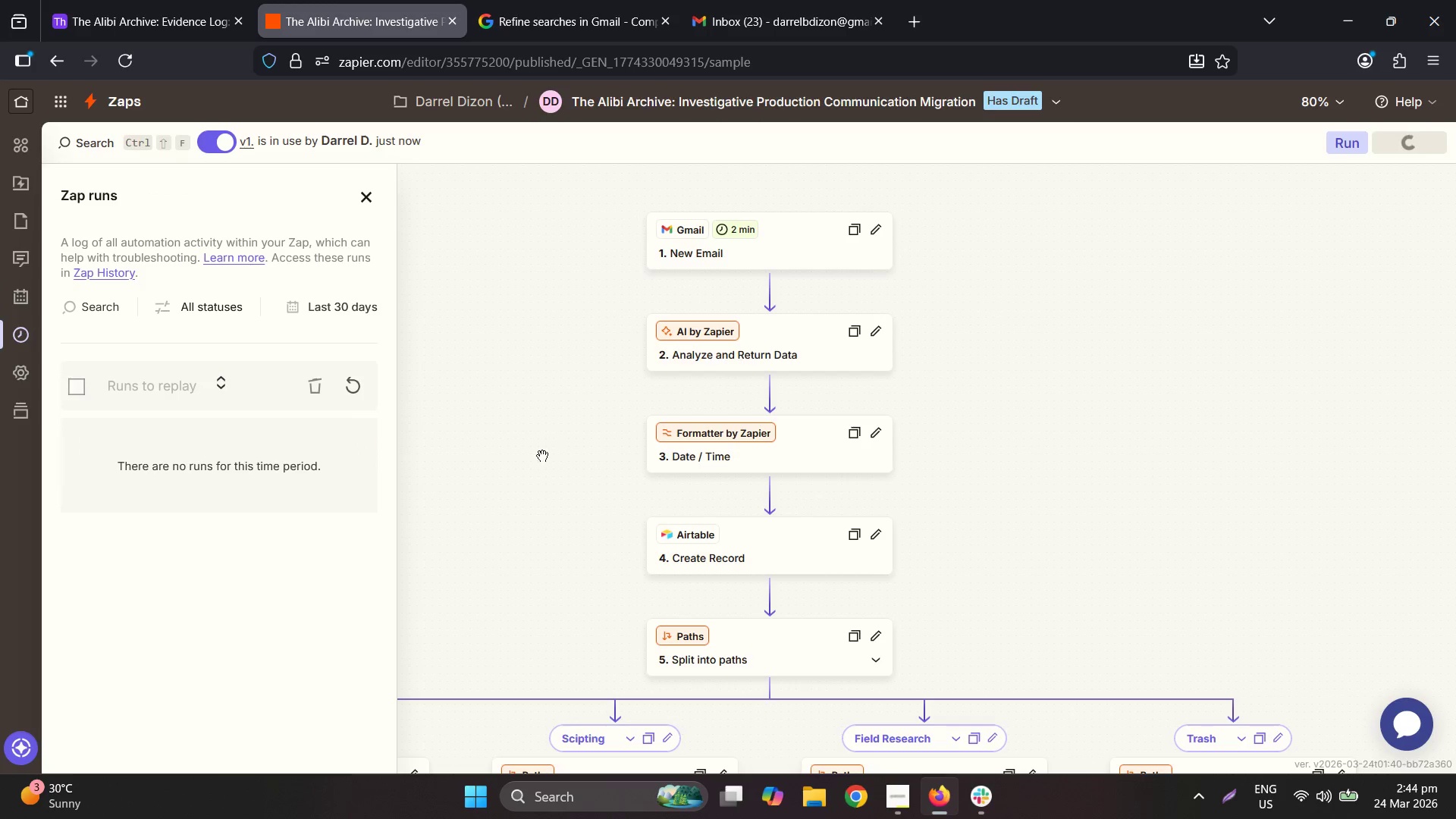 
left_click([745, 248])
 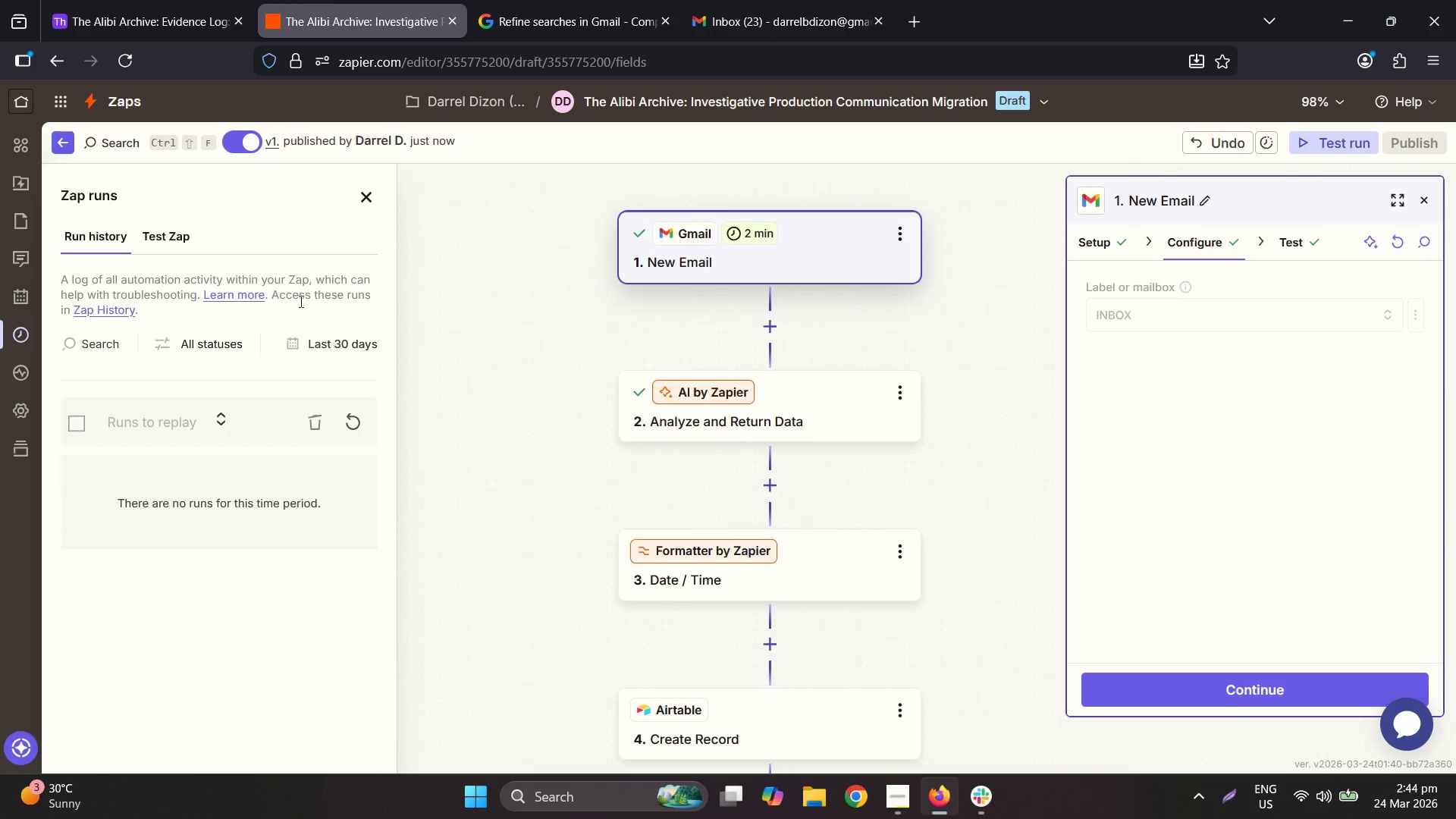 
left_click([155, 234])
 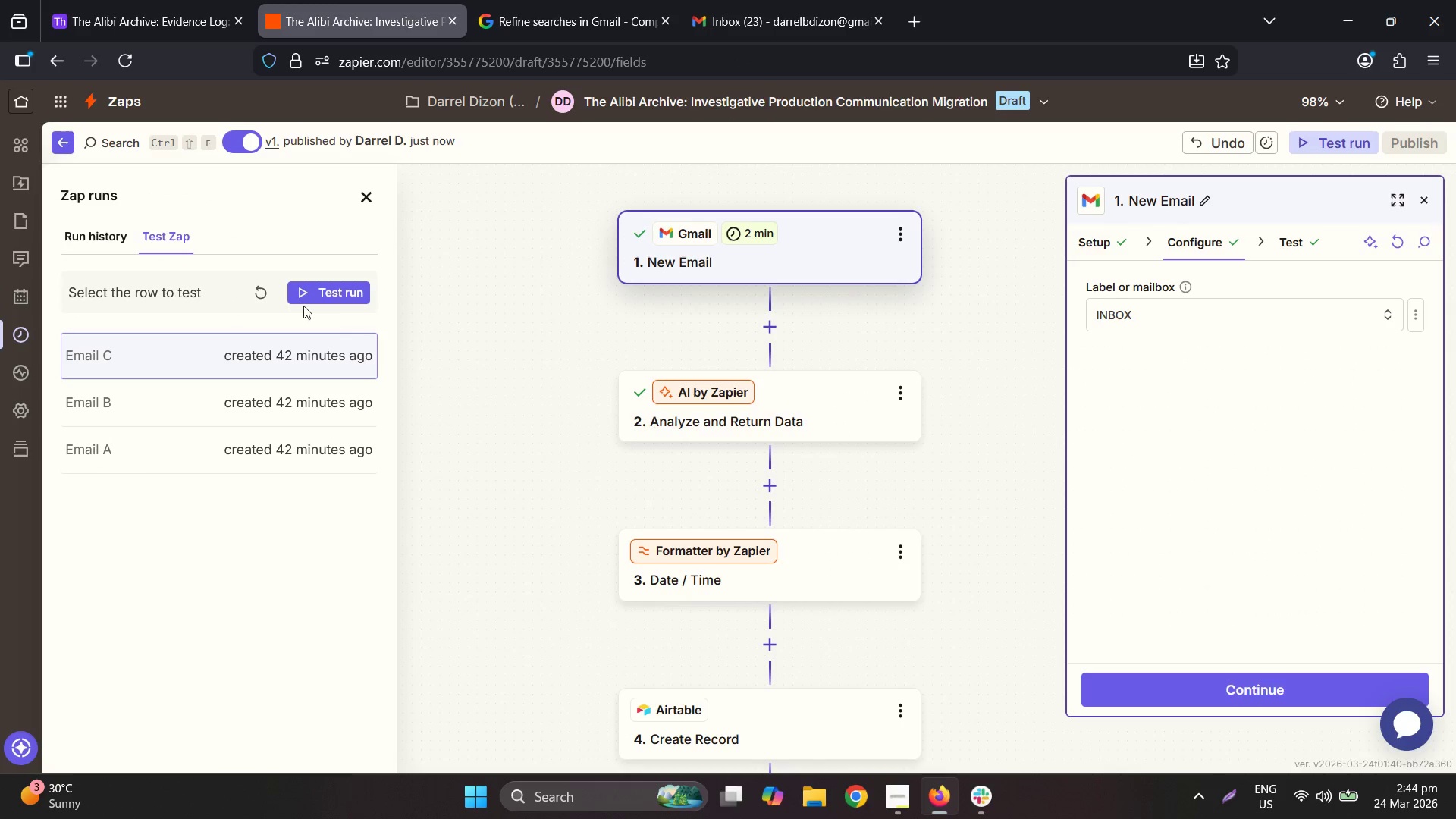 
left_click([253, 295])
 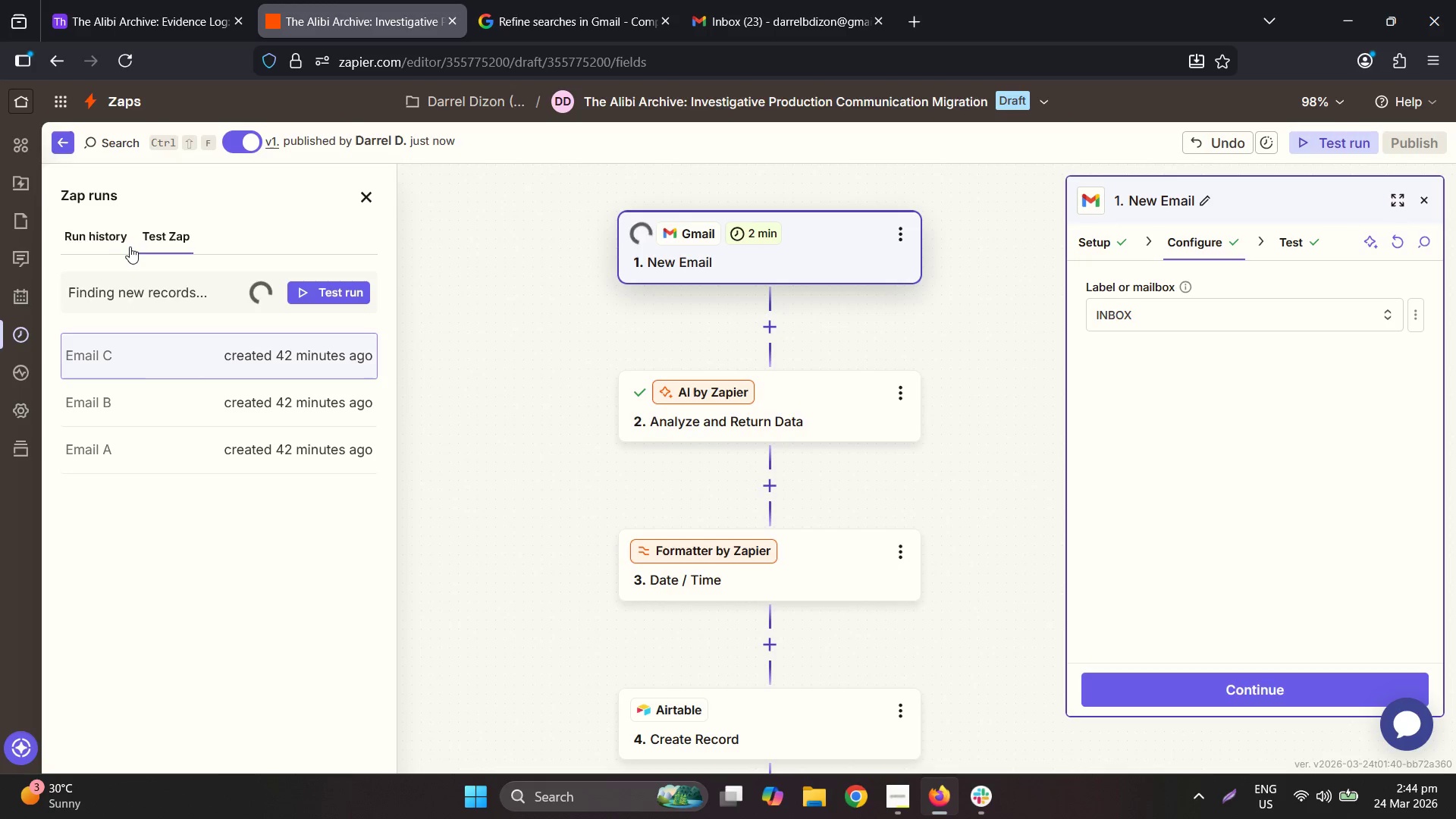 
wait(7.34)
 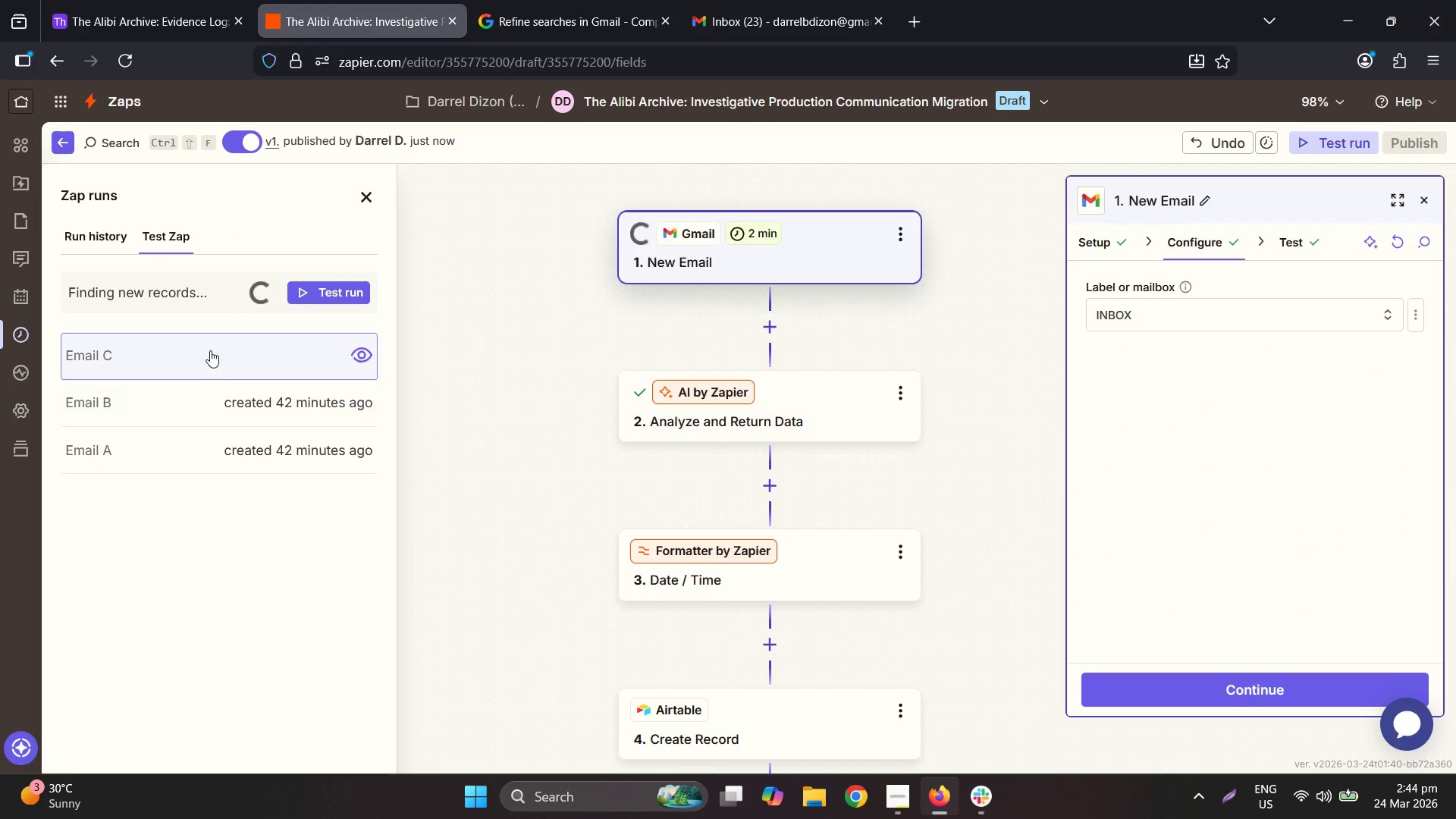 
left_click([161, 351])
 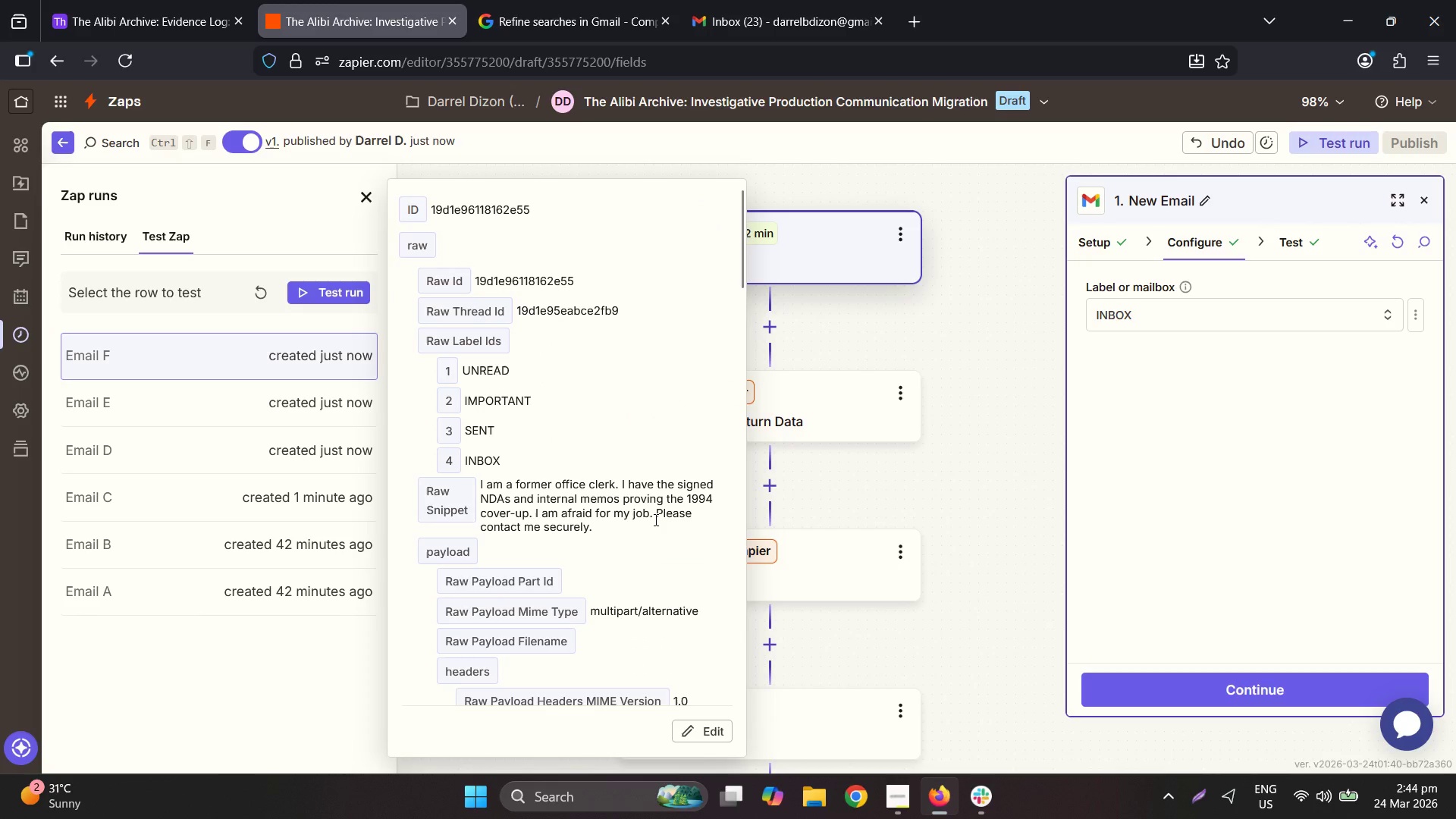 
scroll: coordinate [576, 449], scroll_direction: down, amount: 5.0
 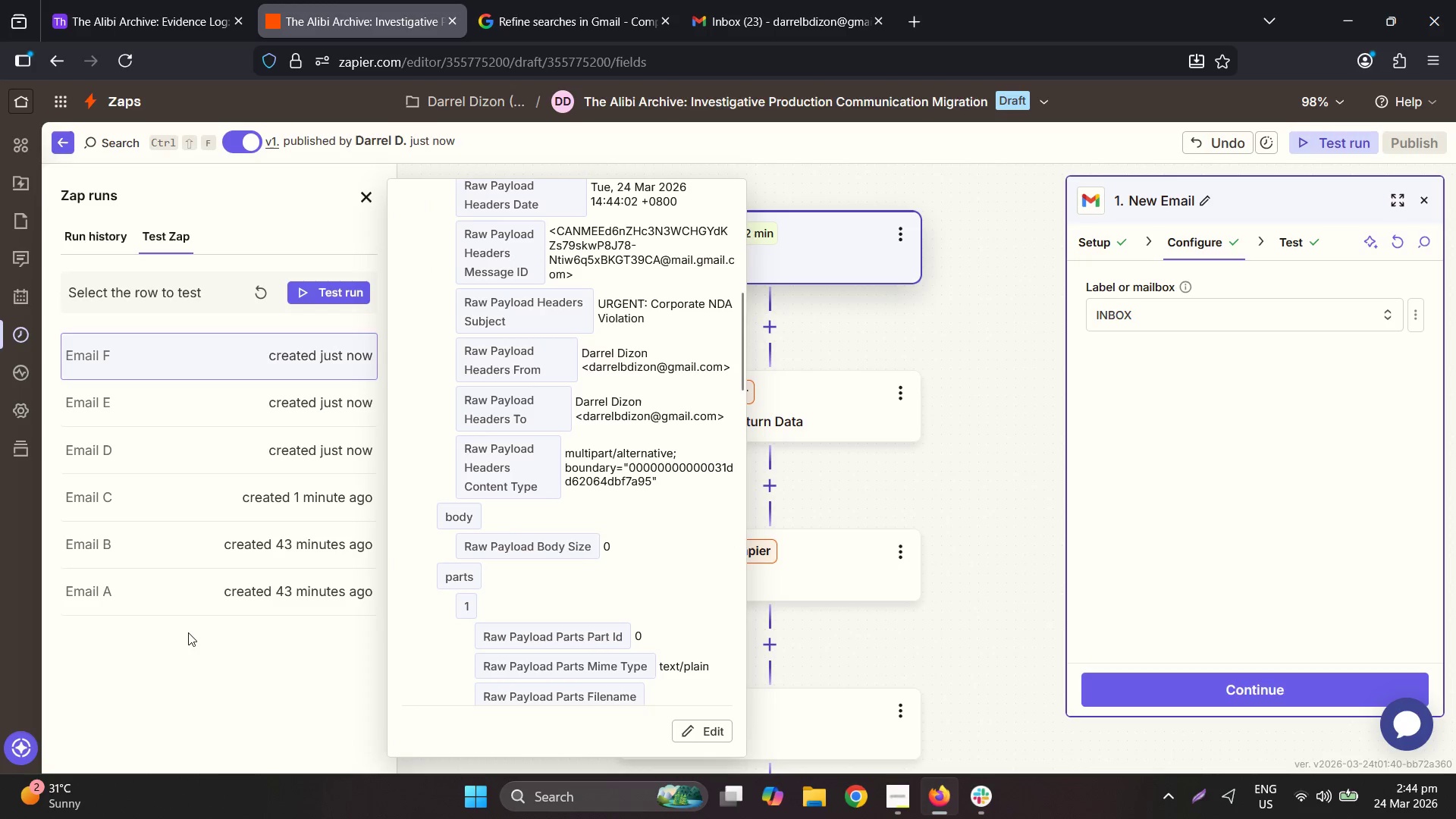 
left_click([249, 400])
 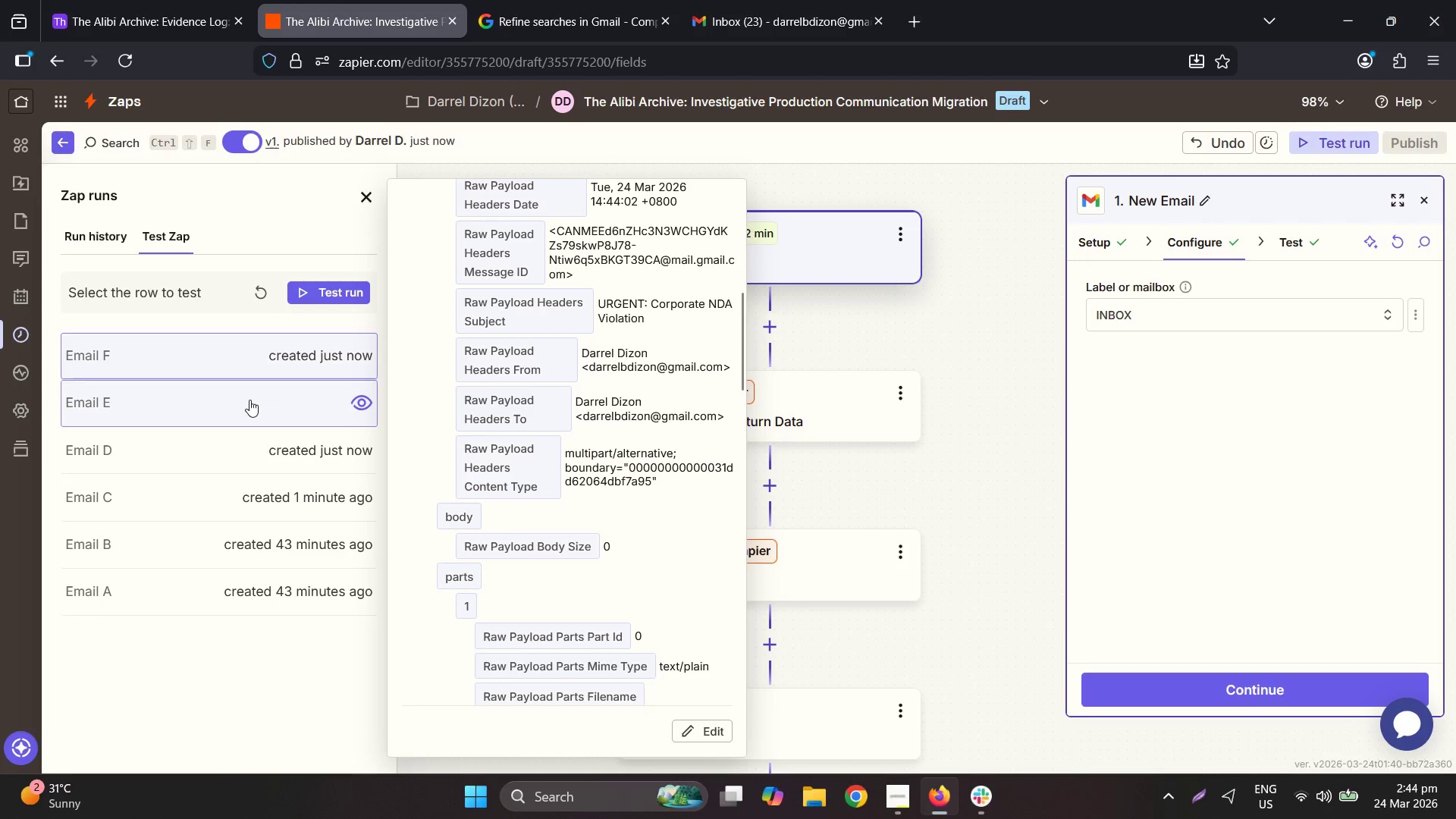 
scroll: coordinate [249, 400], scroll_direction: down, amount: 1.0
 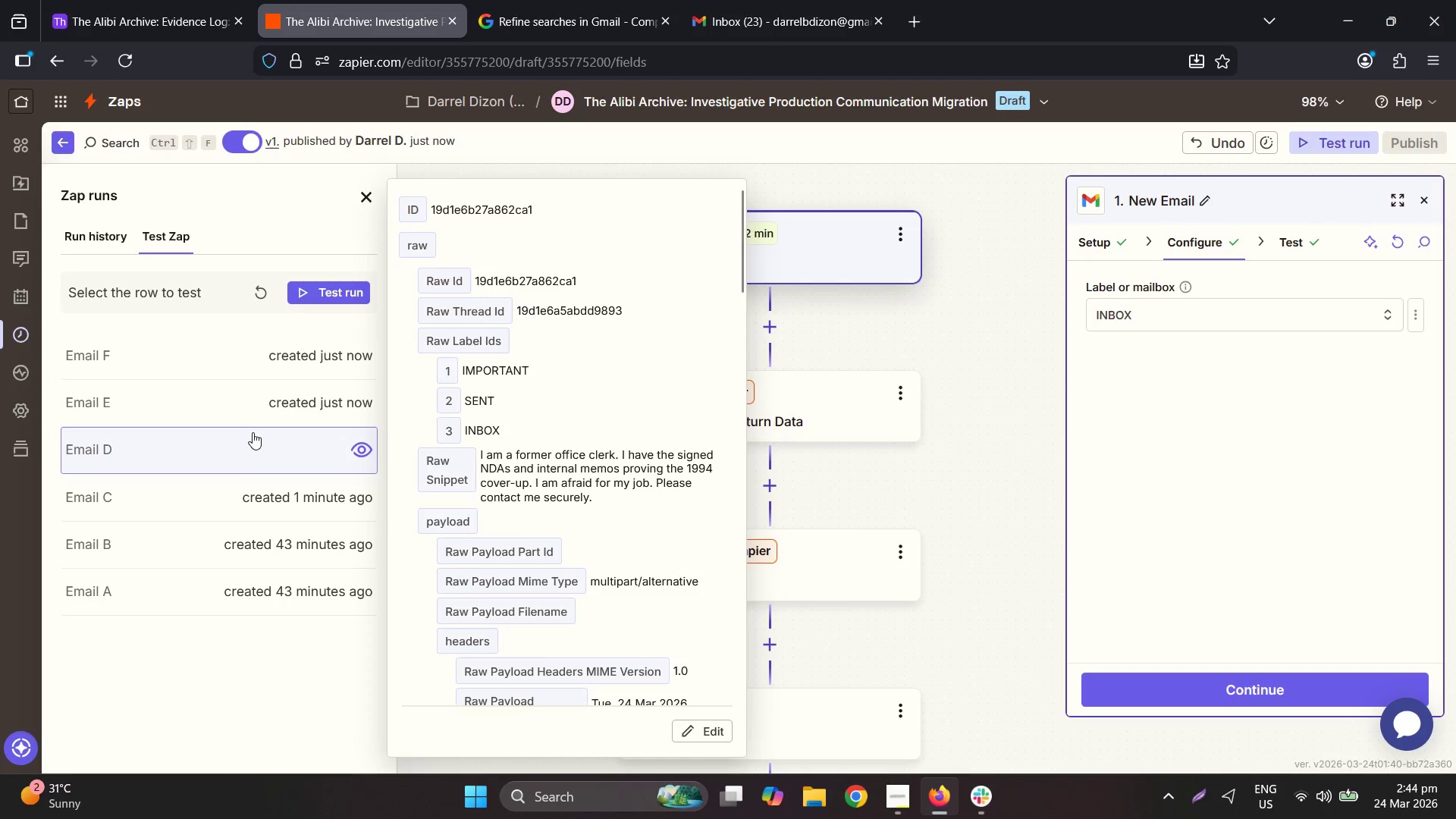 
left_click([267, 357])
 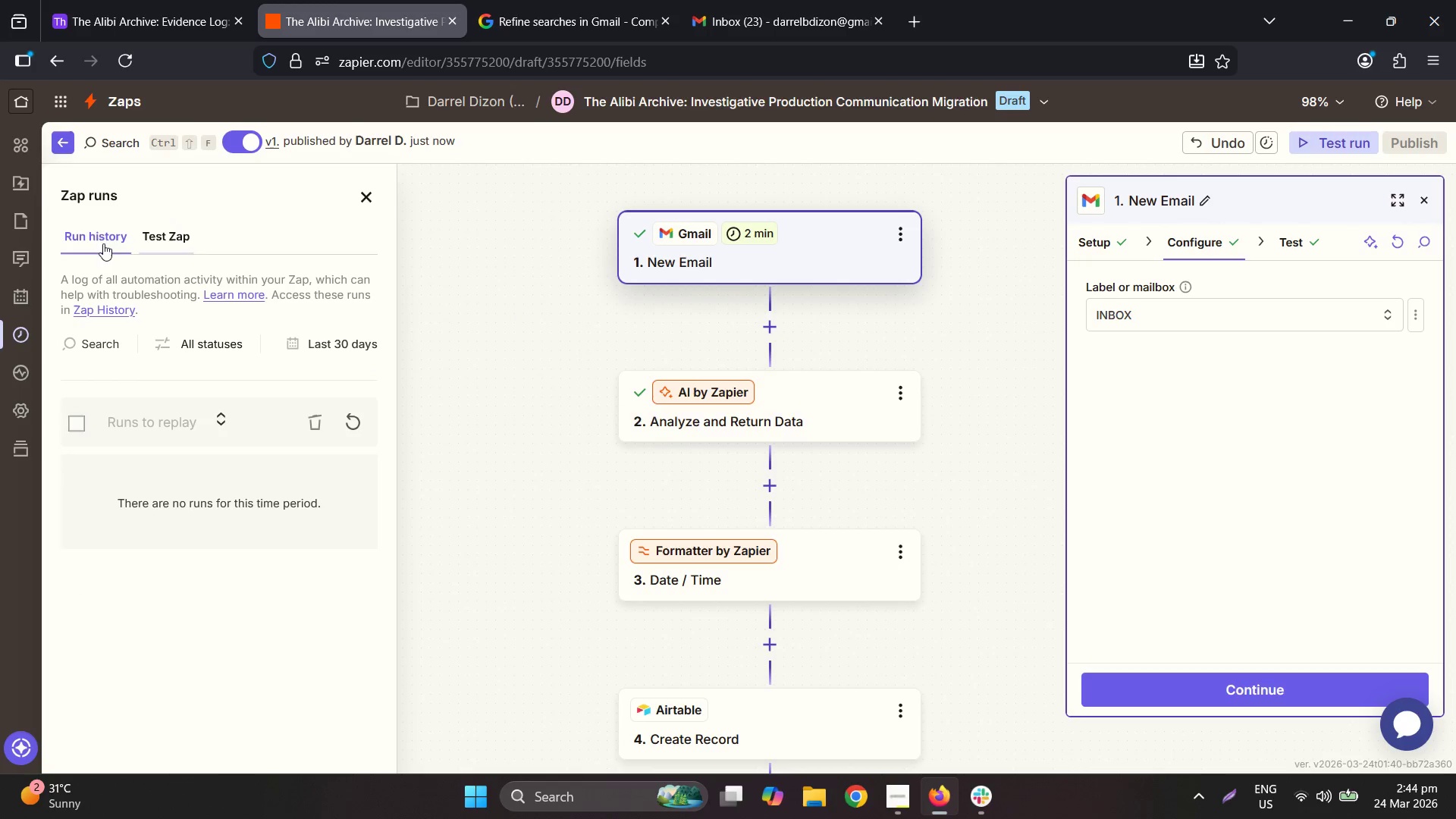 
left_click([343, 419])
 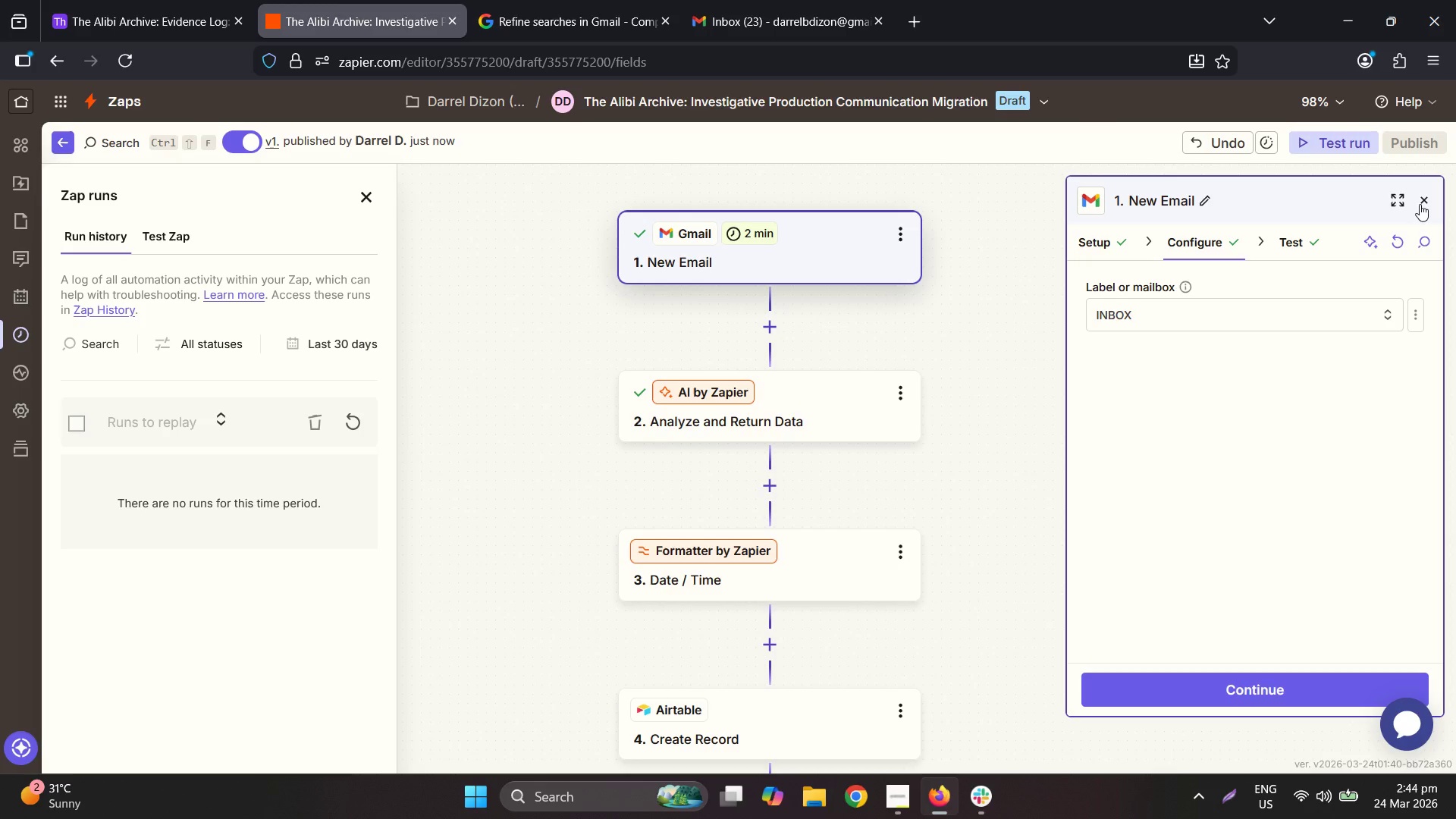 
left_click([1420, 204])
 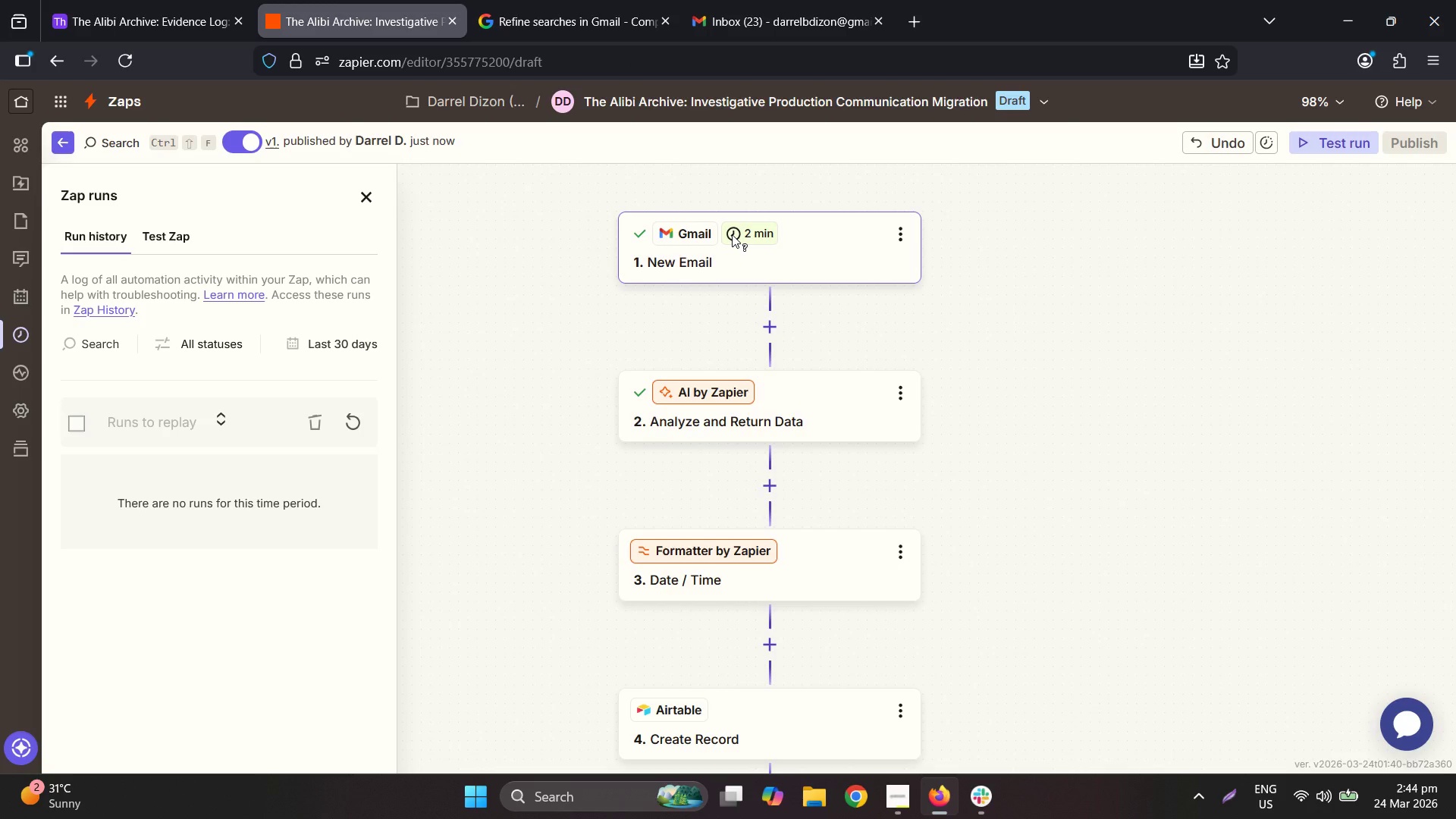 
left_click([732, 234])
 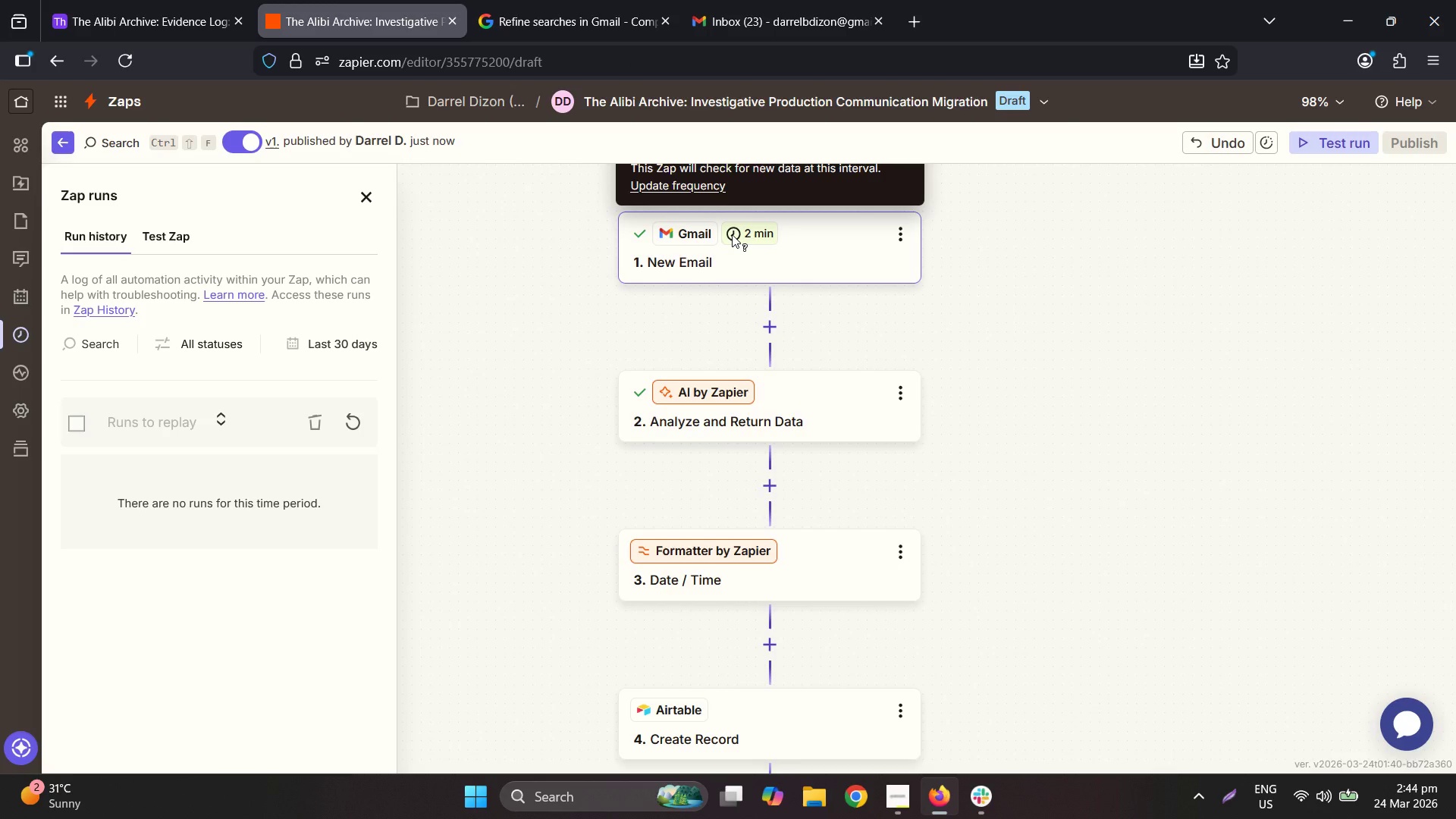 
left_click([677, 184])
 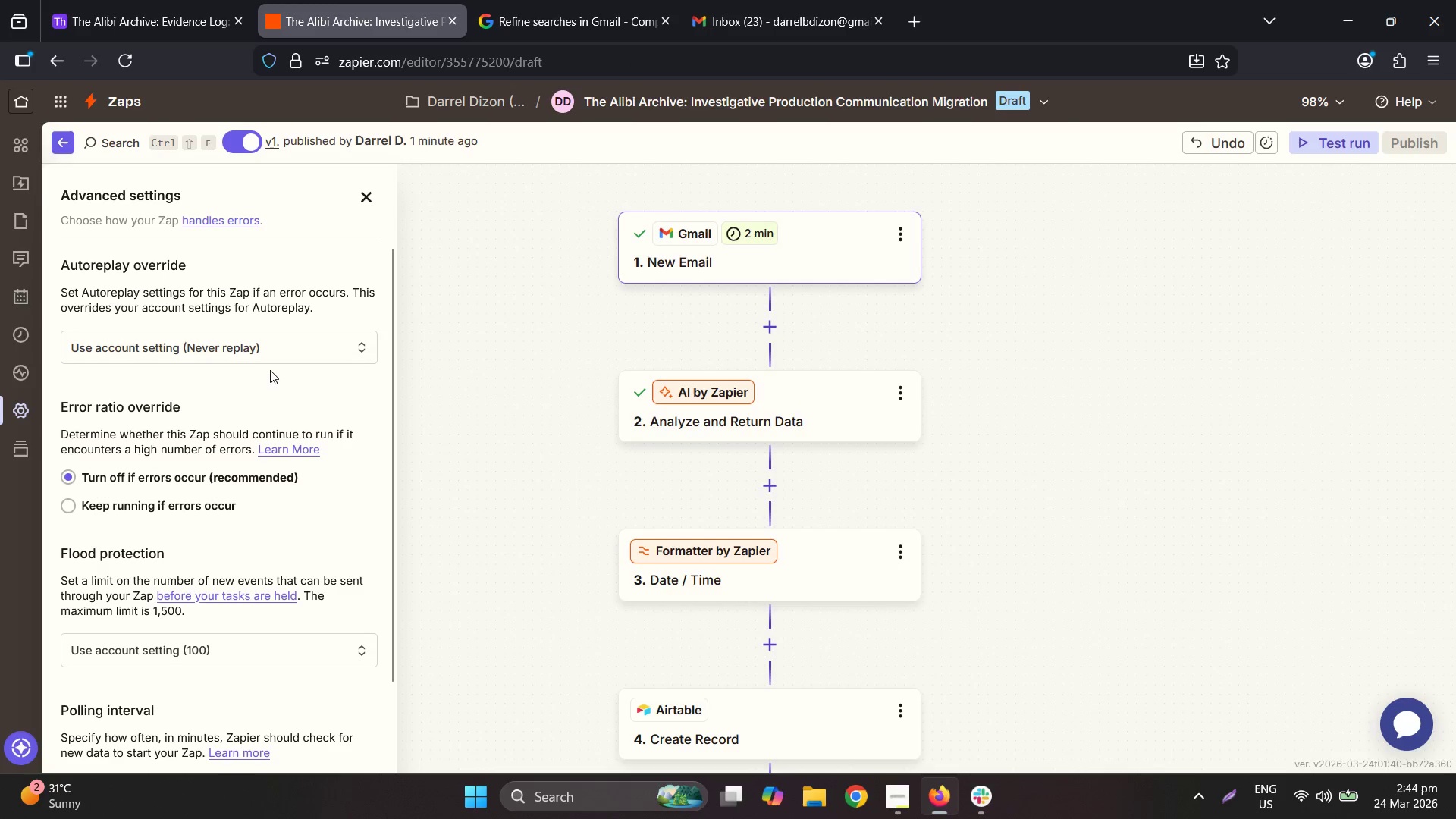 
scroll: coordinate [318, 391], scroll_direction: down, amount: 4.0
 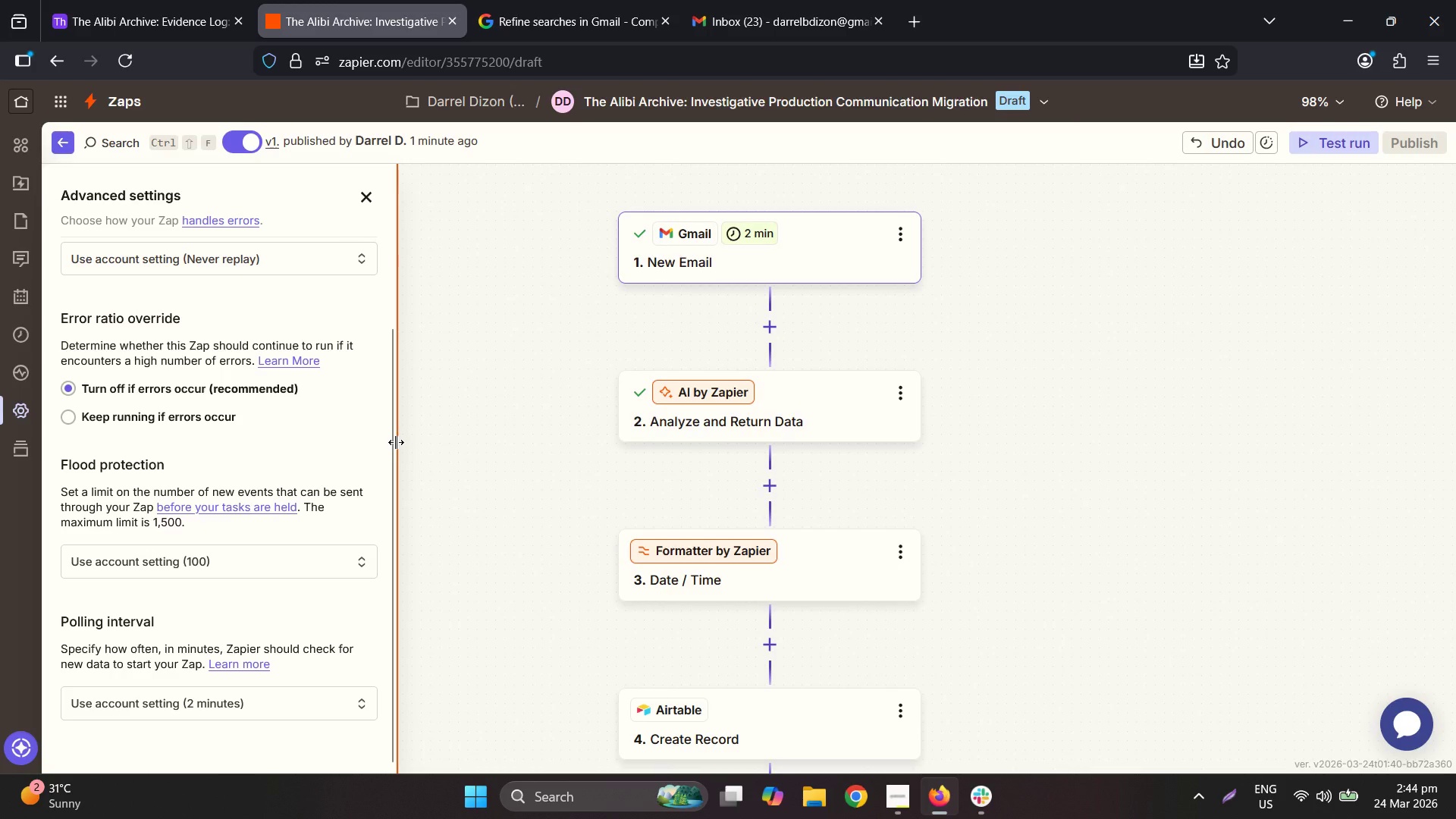 
wait(8.95)
 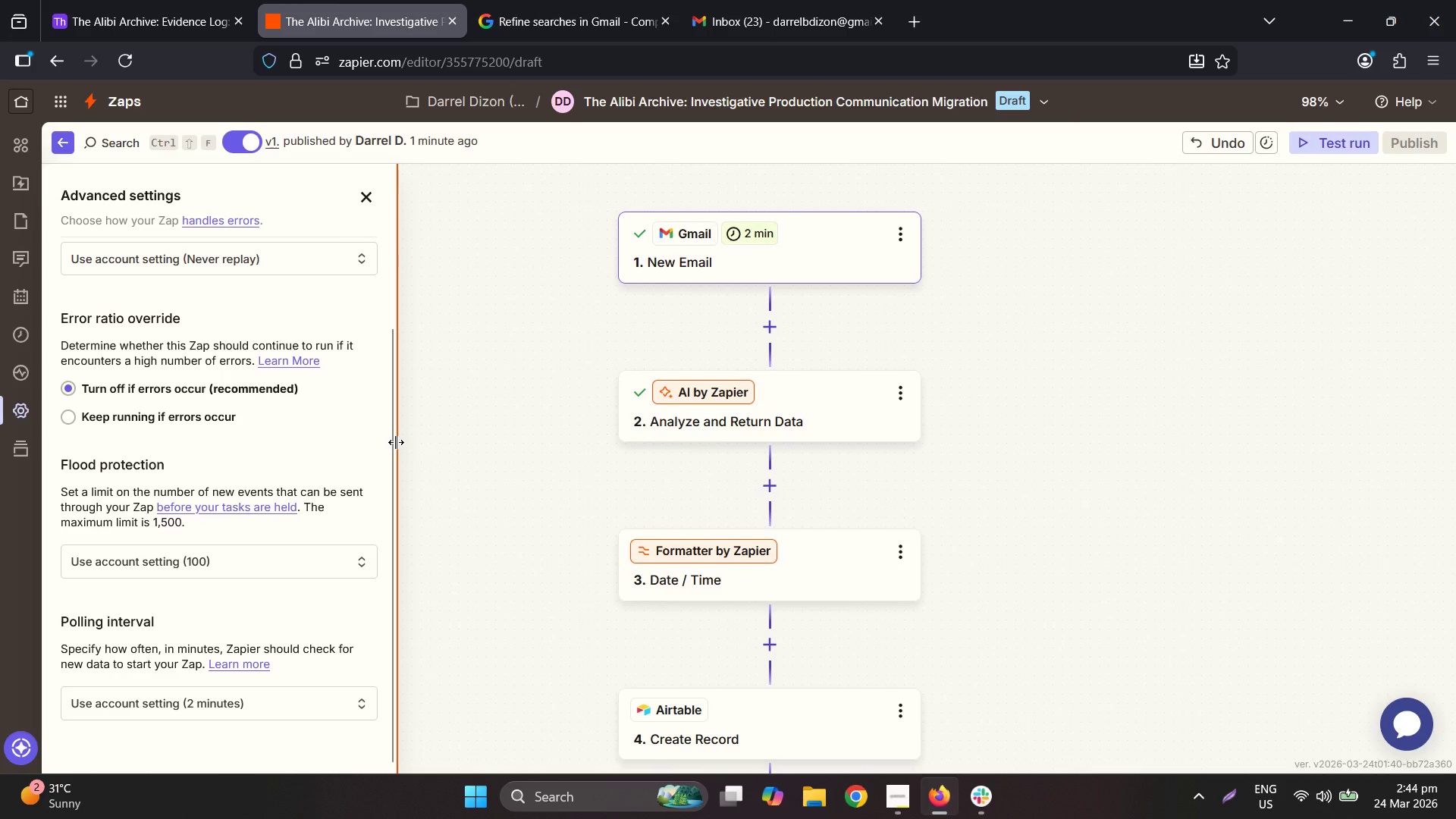 
left_click_drag(start_coordinate=[391, 437], to_coordinate=[387, 487])
 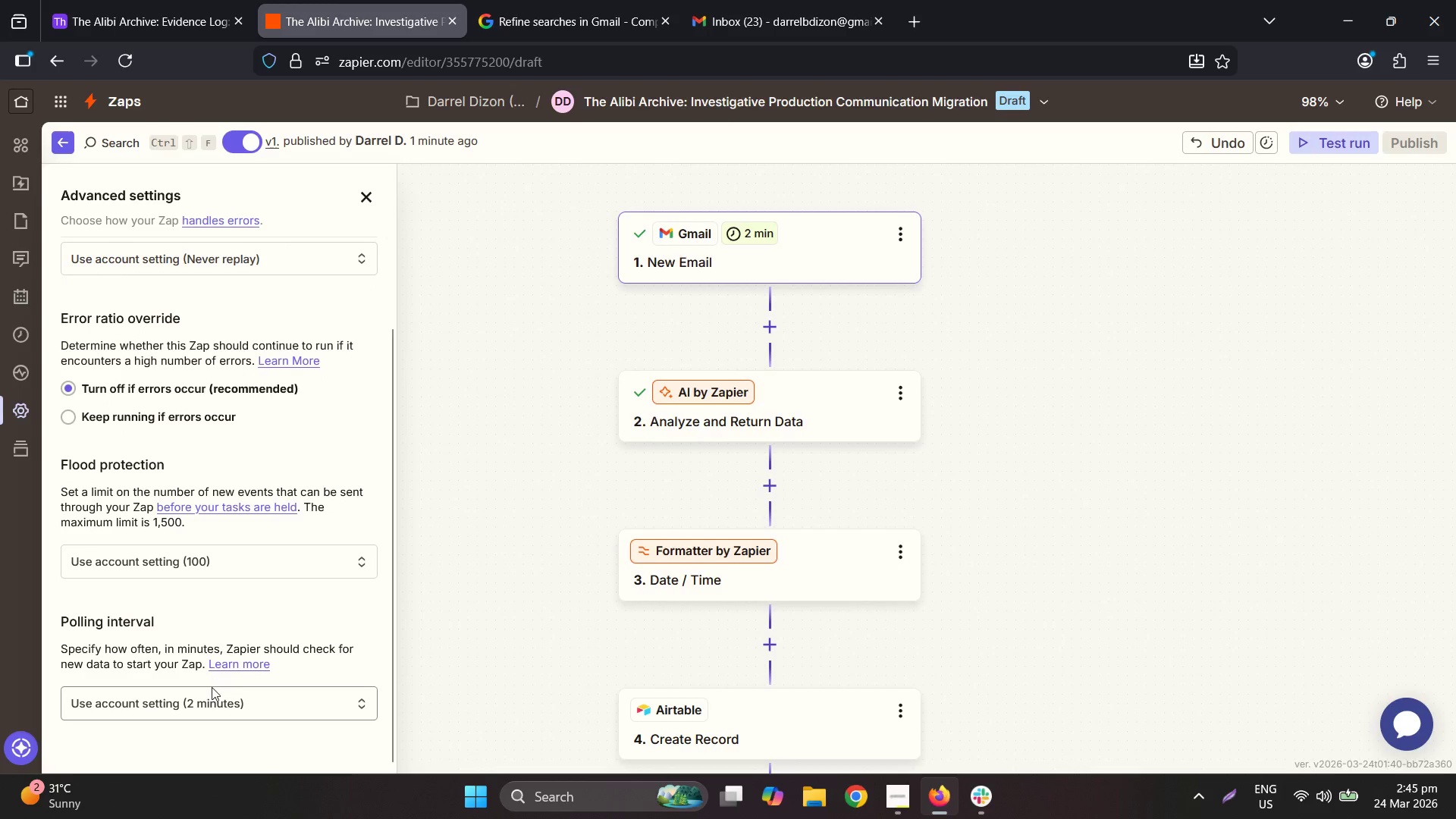 
left_click([212, 687])
 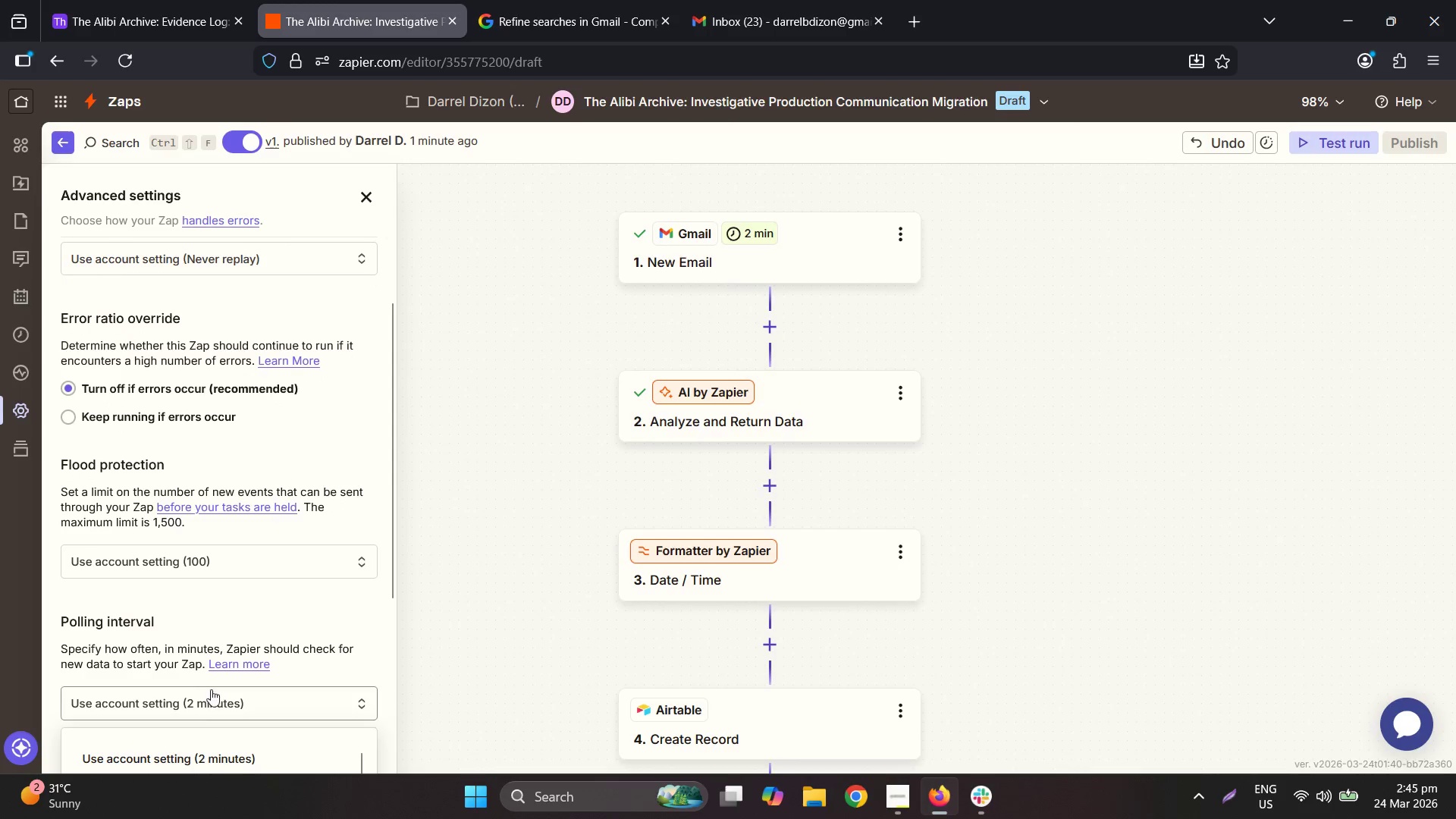 
scroll: coordinate [230, 541], scroll_direction: down, amount: 5.0
 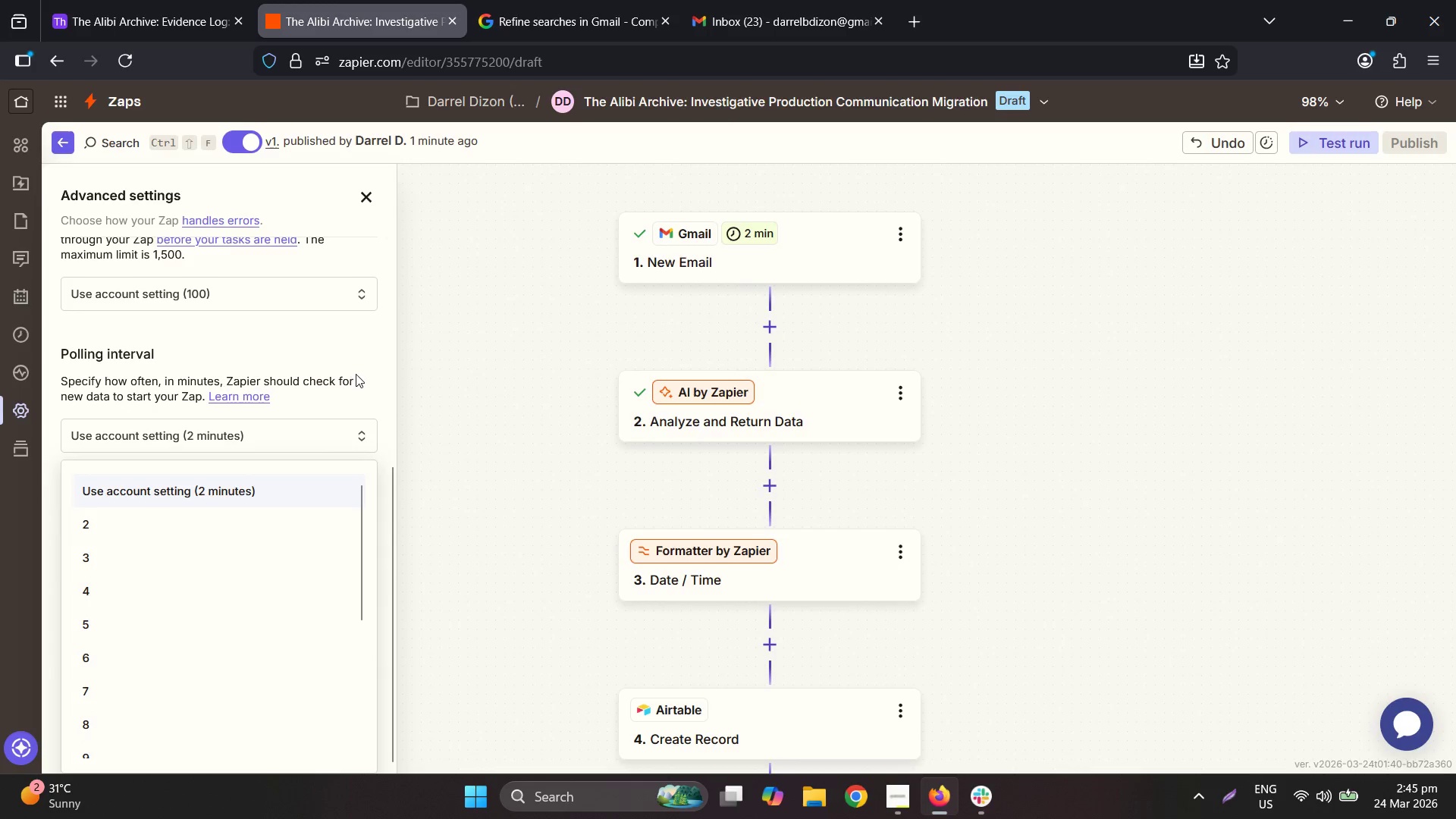 
left_click([361, 369])
 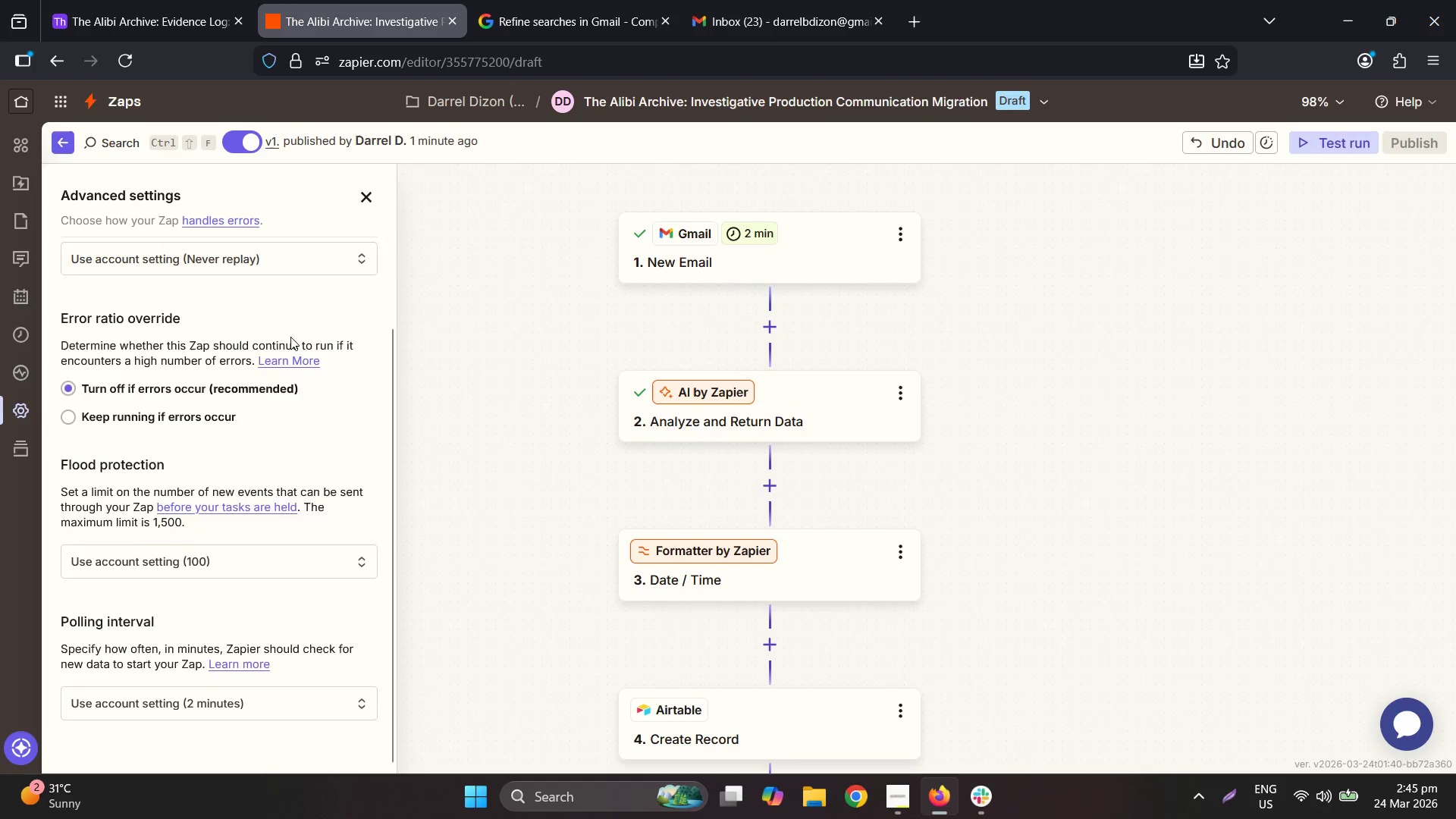 
scroll: coordinate [290, 335], scroll_direction: up, amount: 9.0
 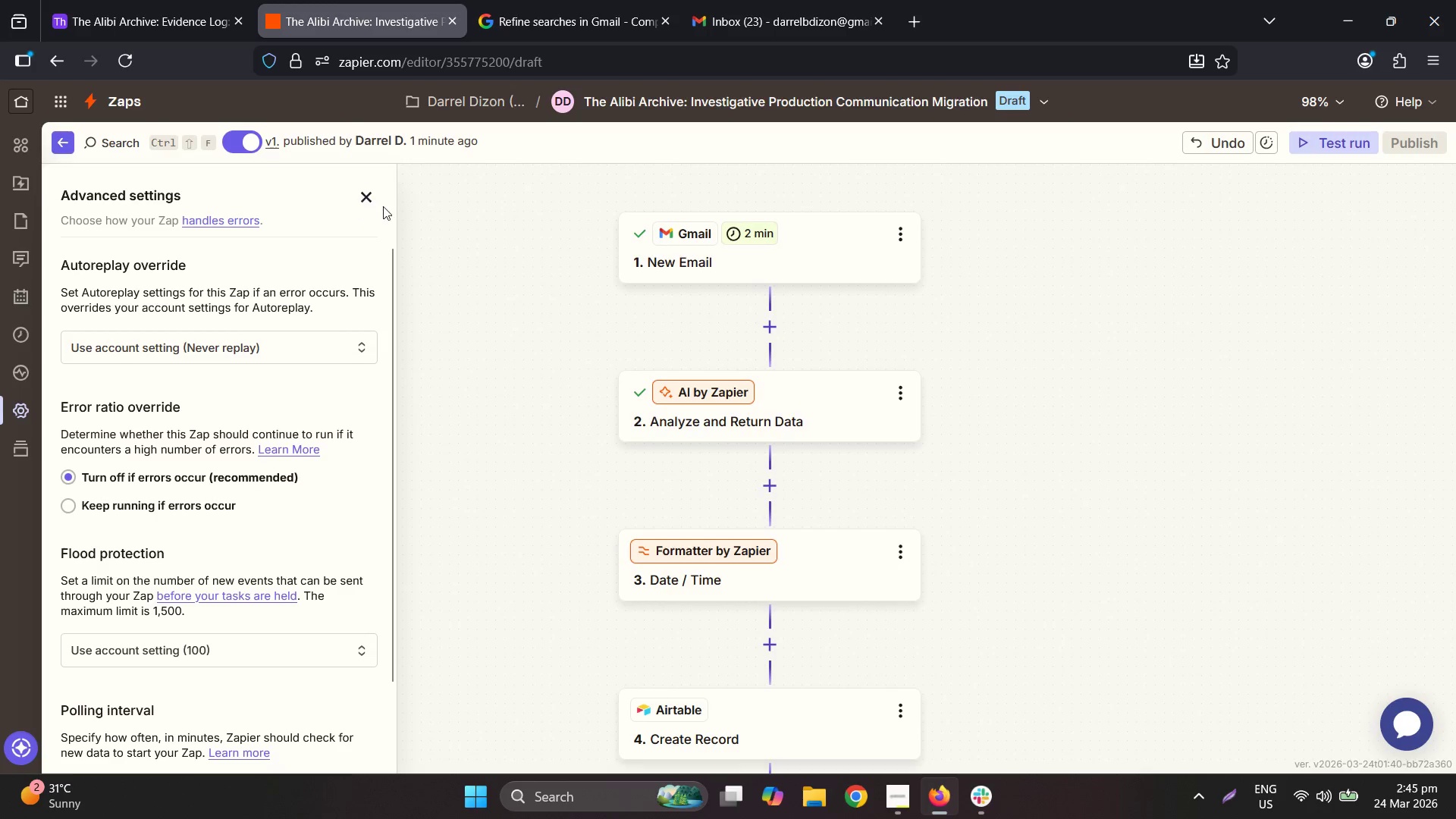 
left_click([370, 200])
 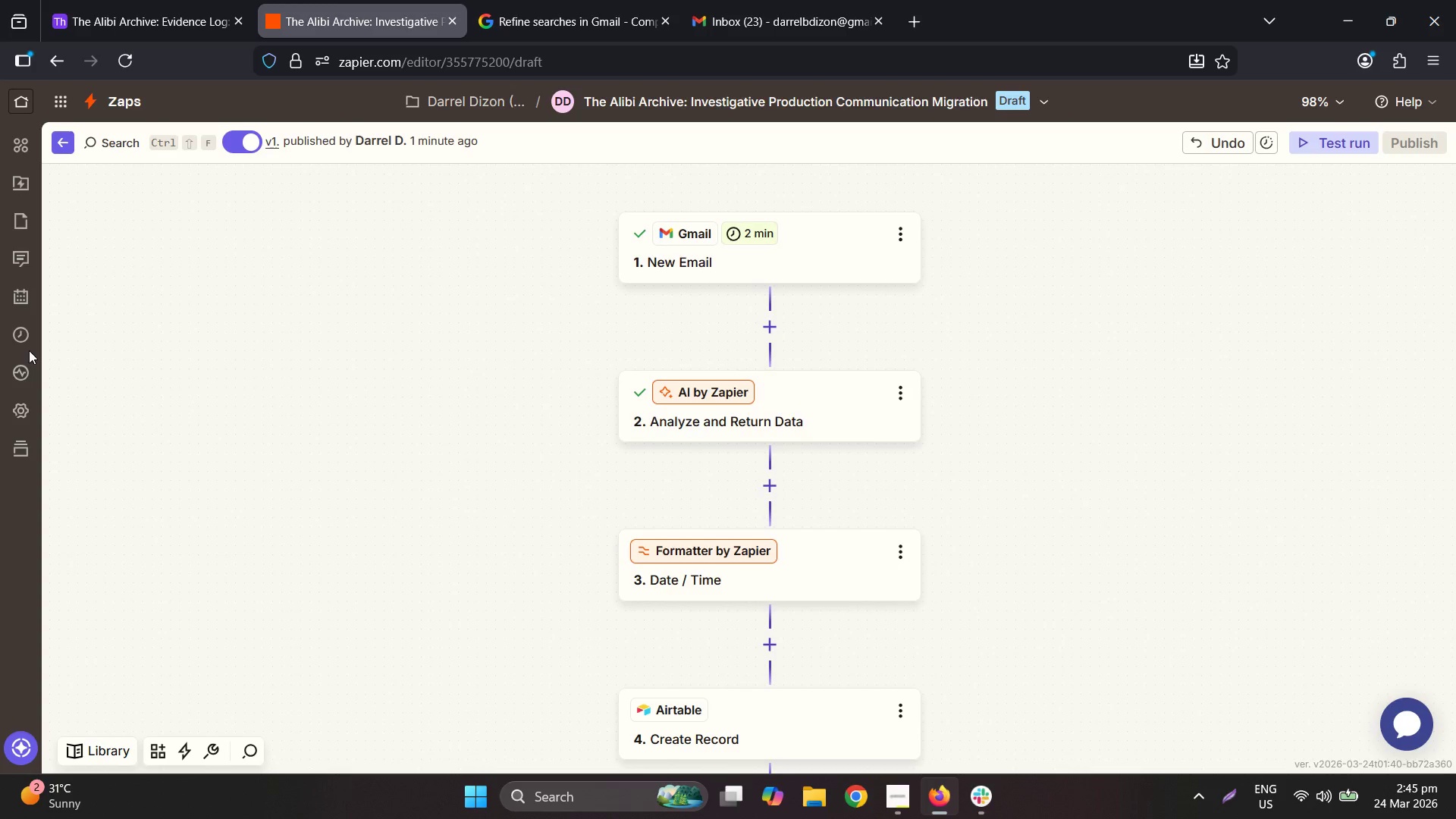 
left_click([29, 346])
 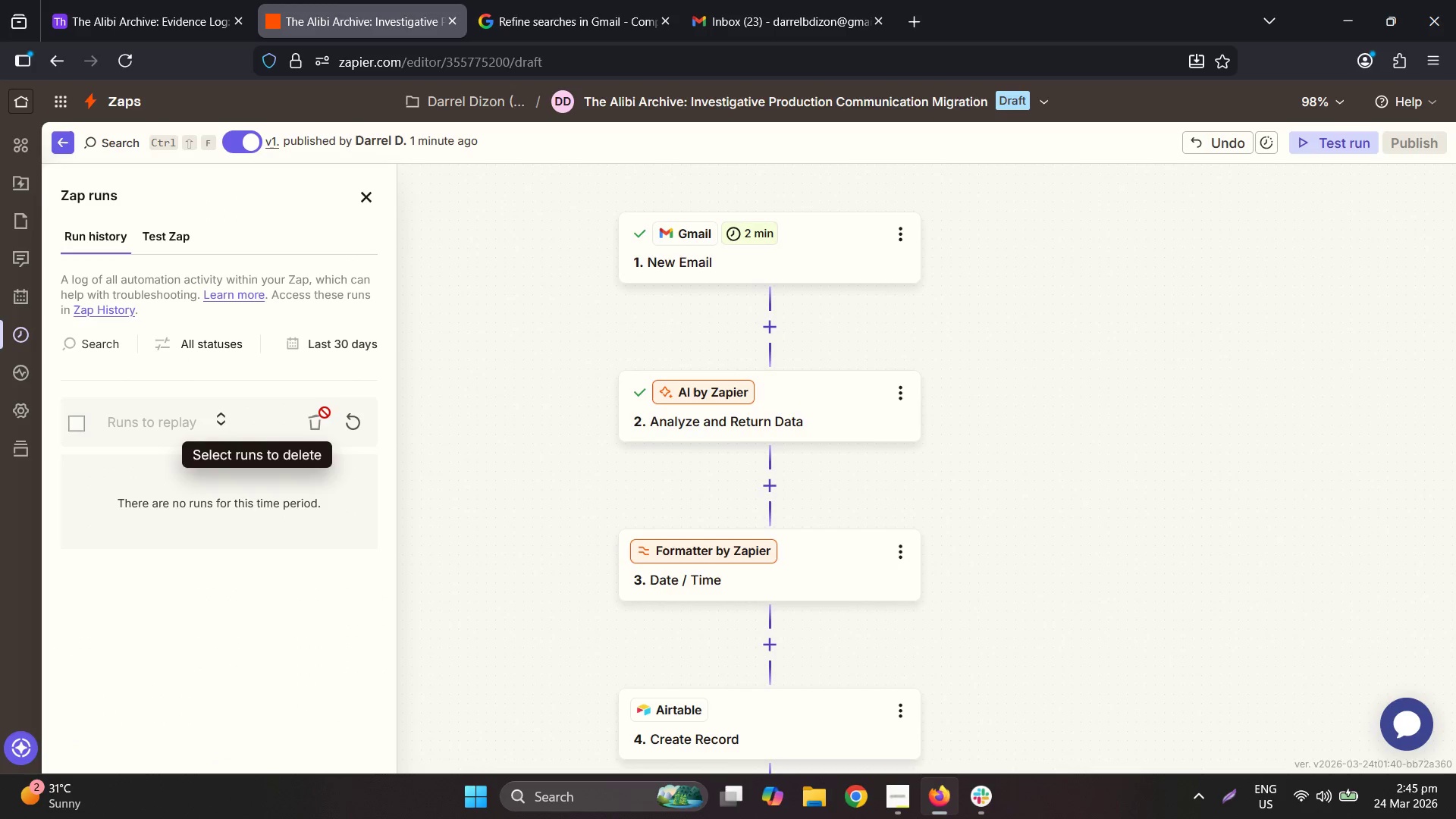 
left_click([355, 426])
 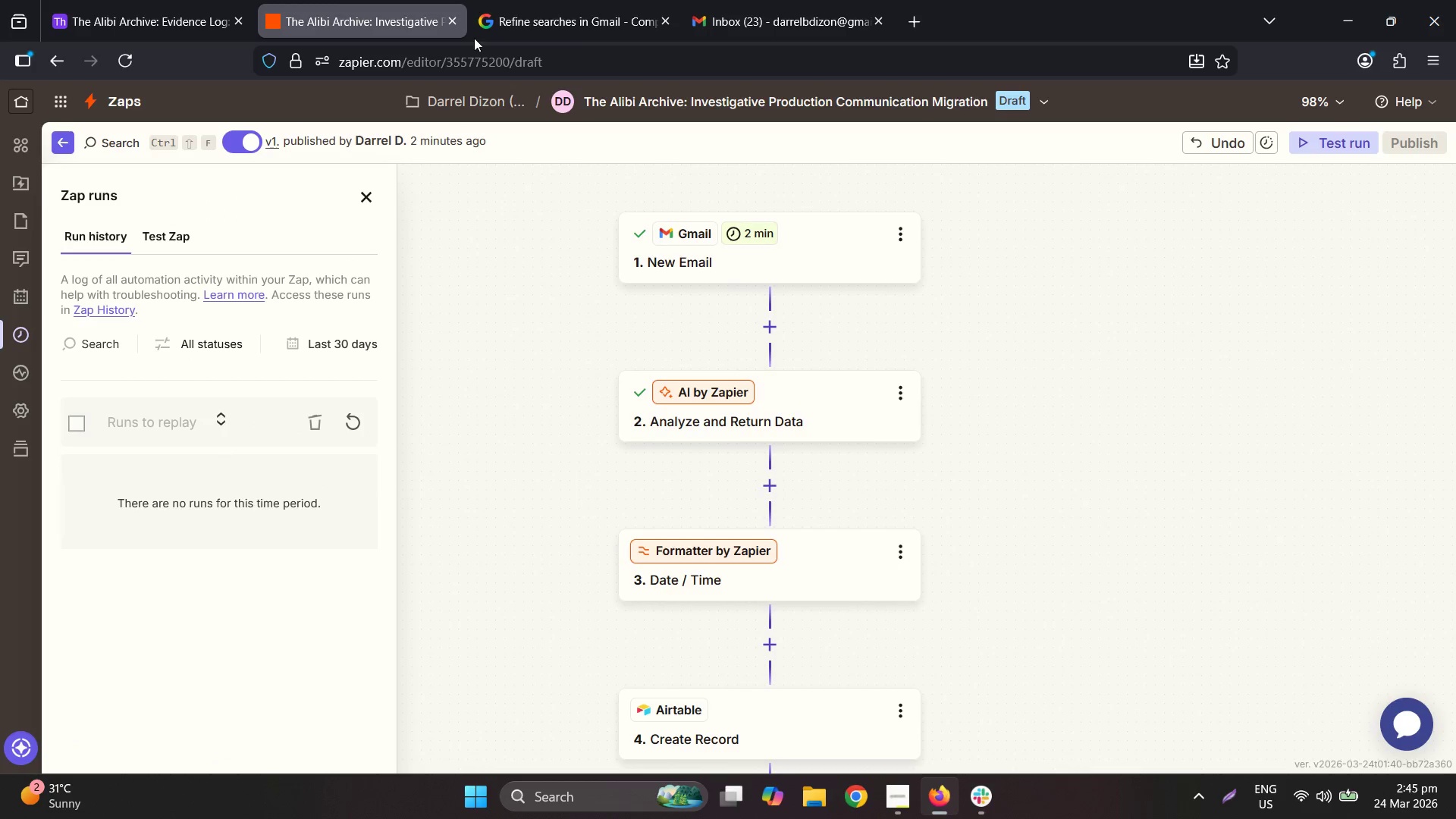 
left_click([500, 20])
 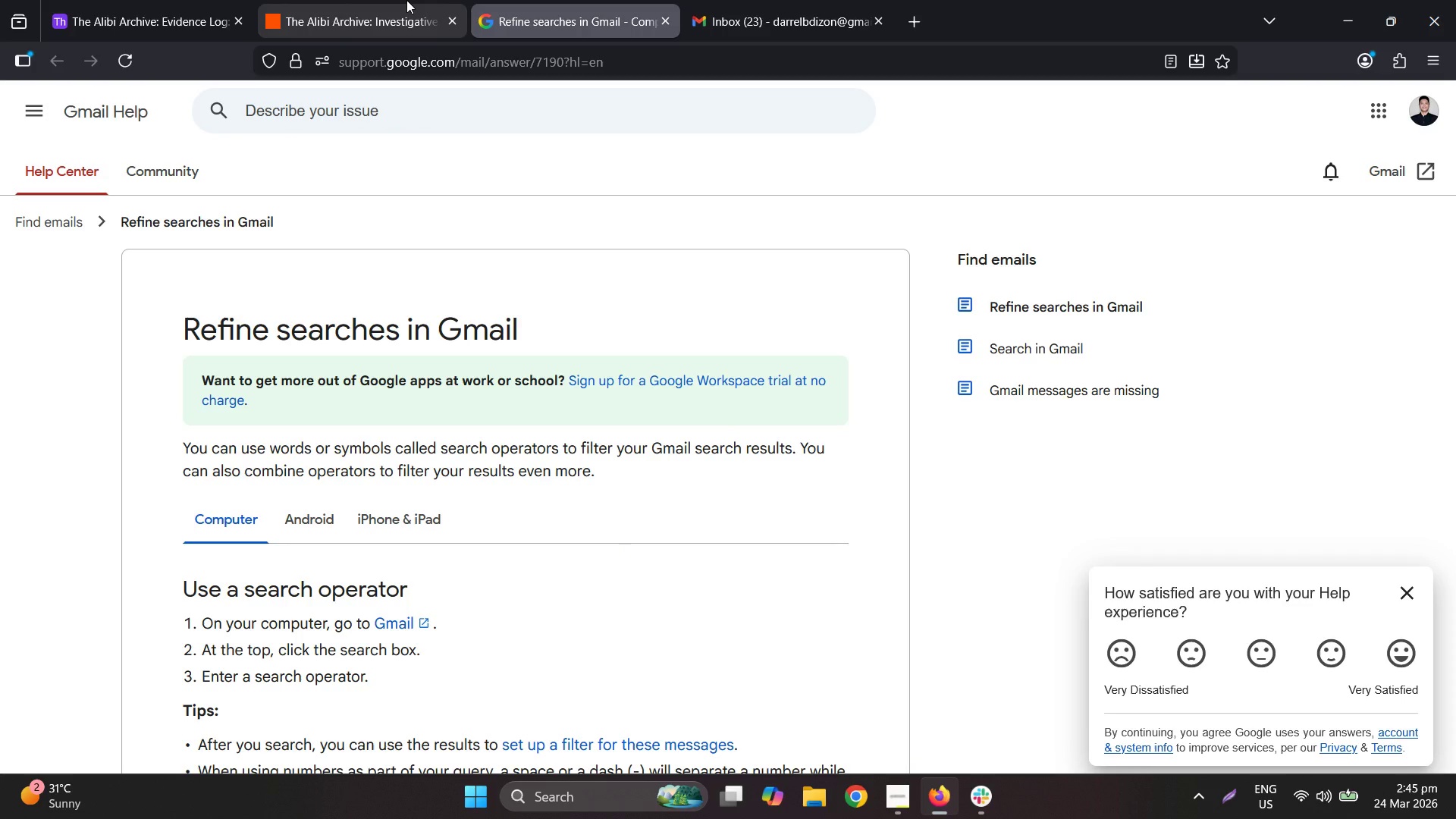 
left_click([406, 0])
 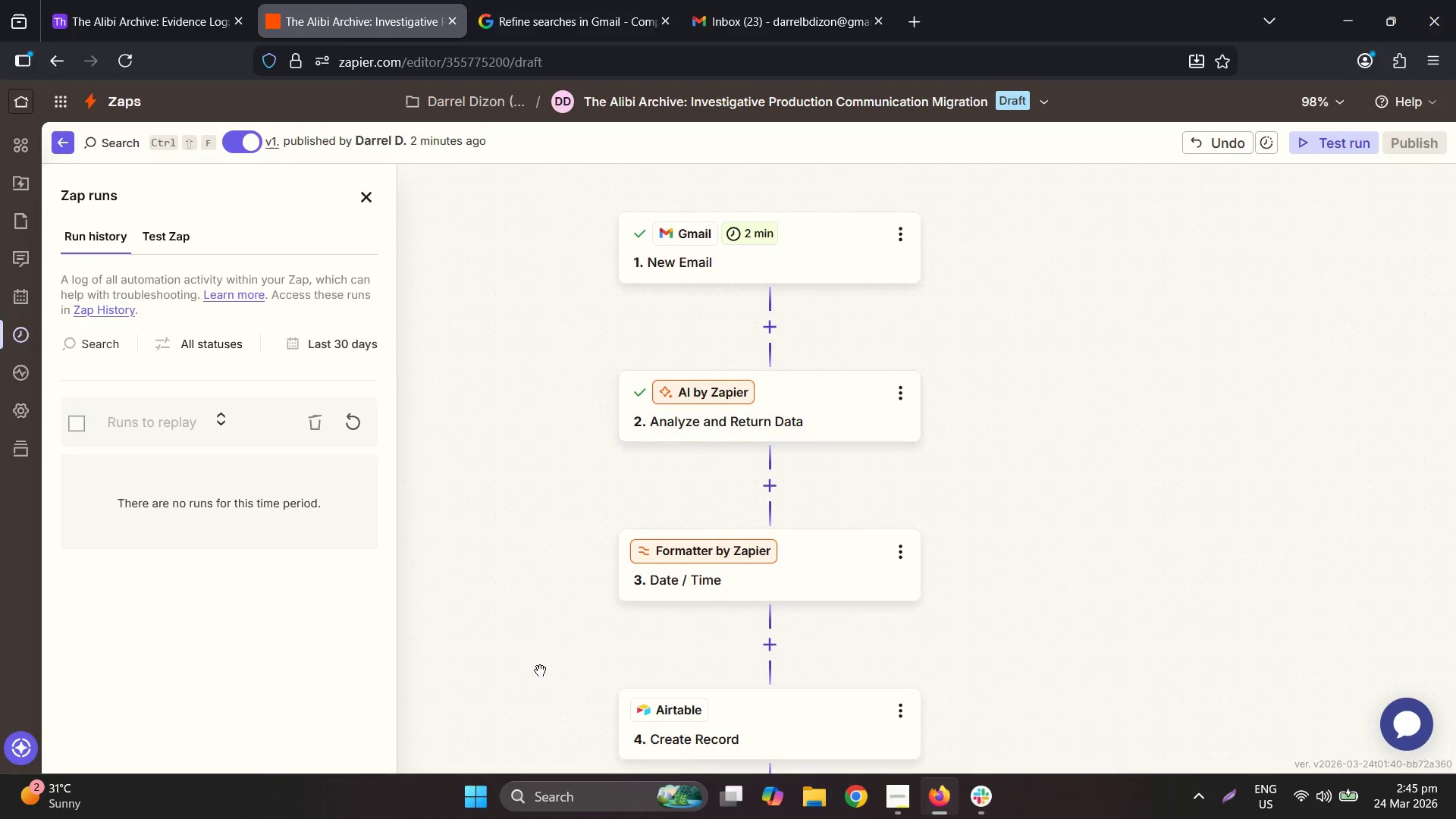 
scroll: coordinate [680, 406], scroll_direction: down, amount: 5.0
 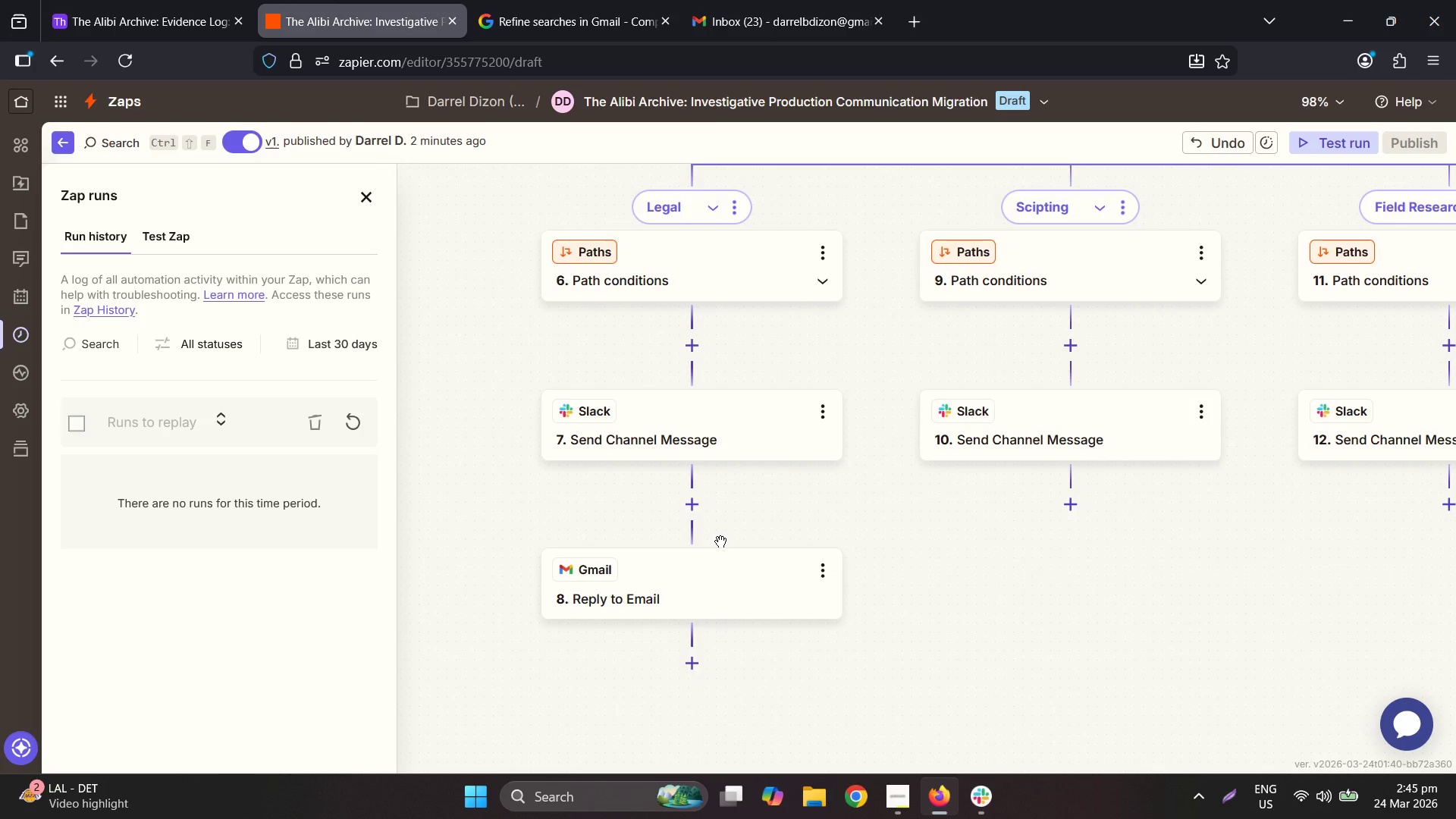 
wait(19.81)
 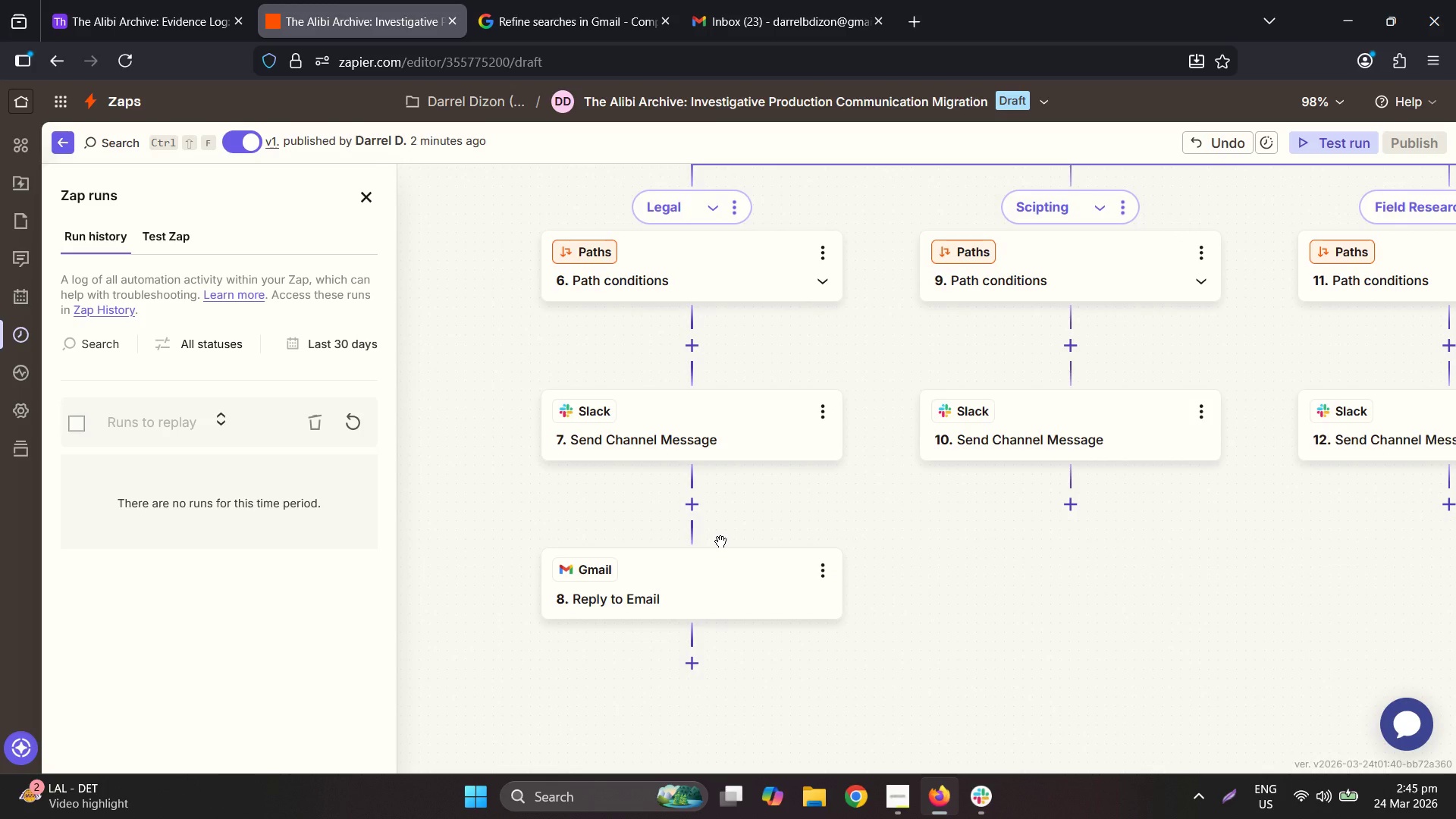 
left_click([352, 419])
 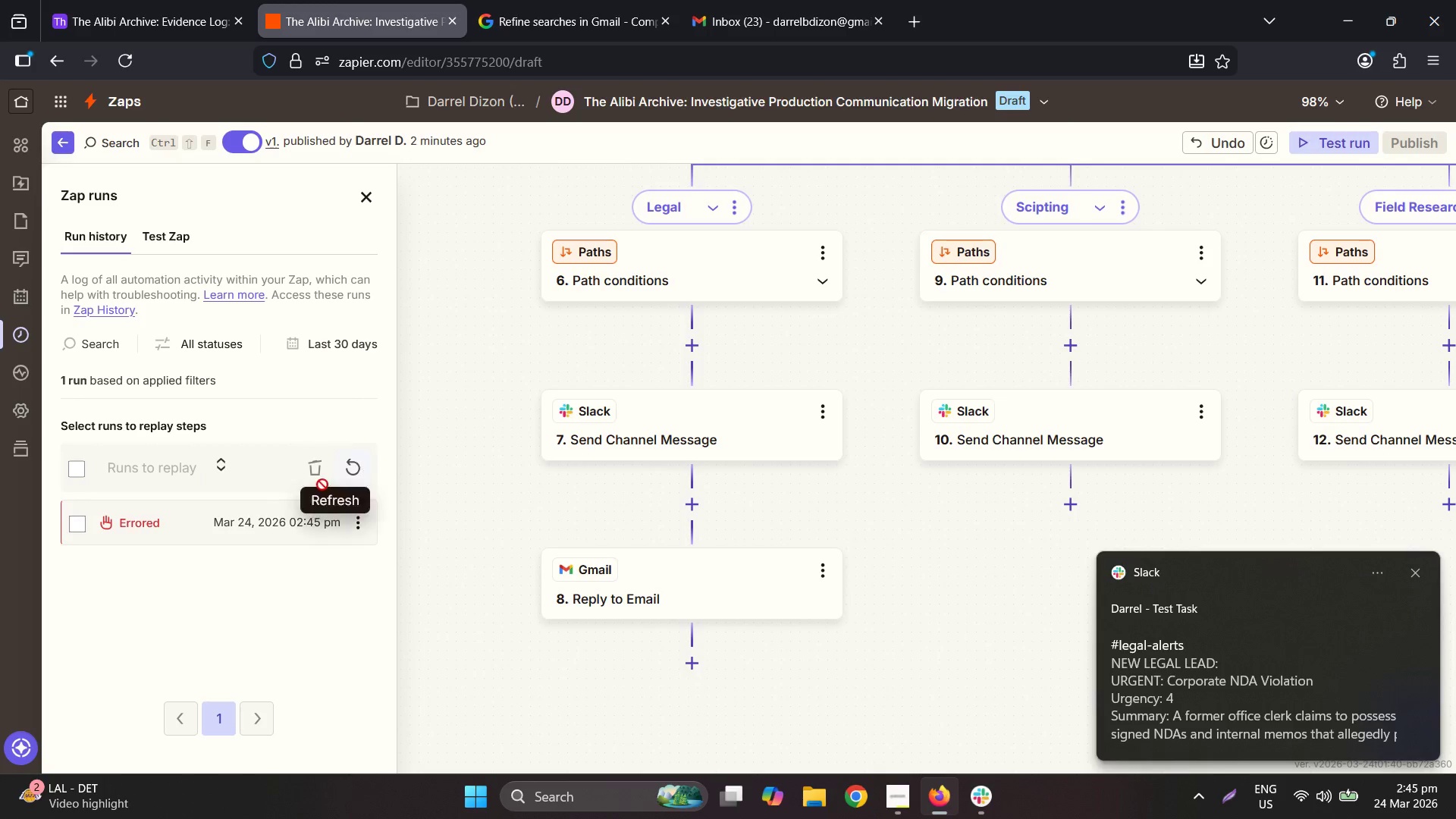 
left_click([247, 528])
 